 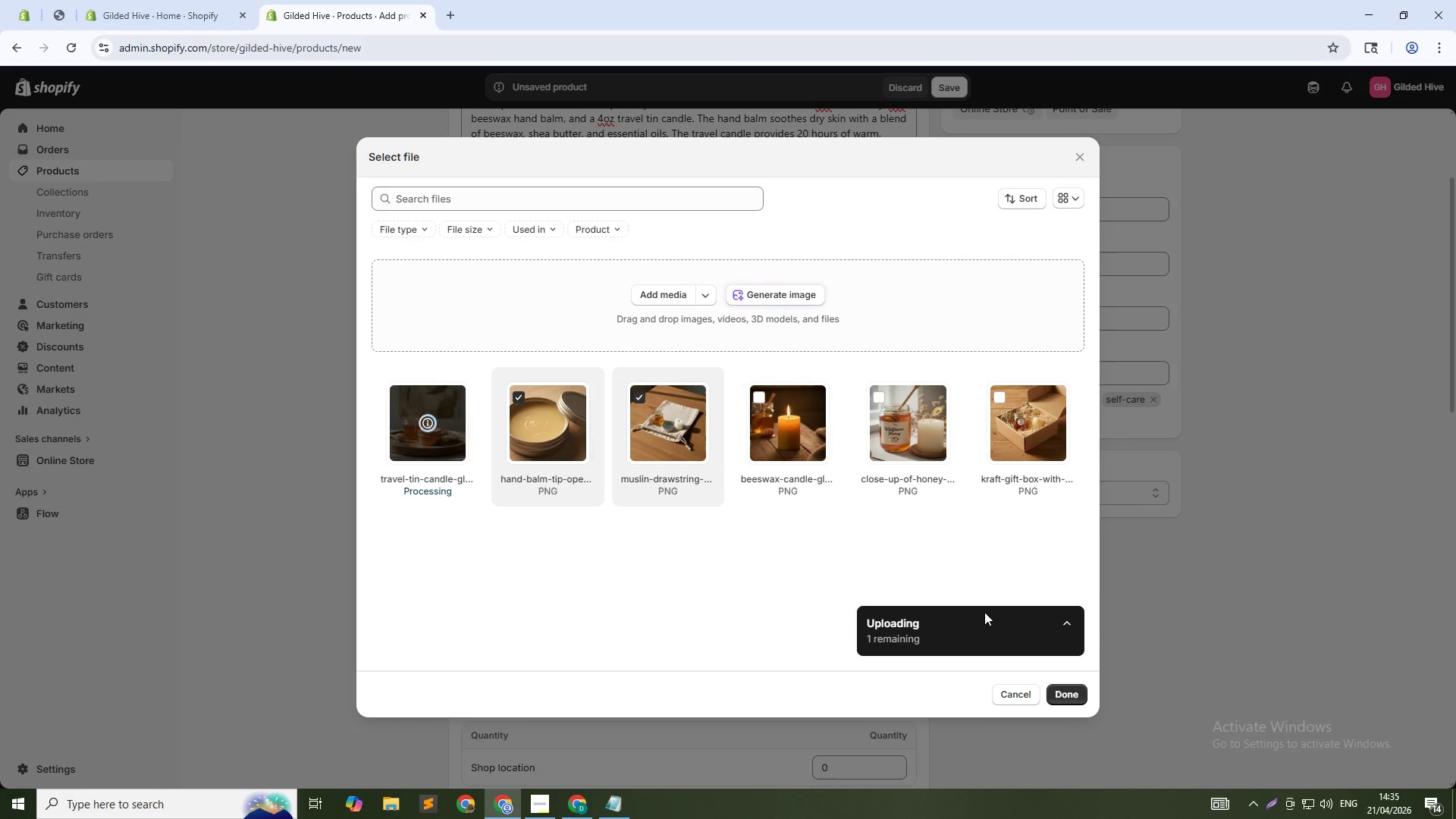 
left_click([1064, 691])
 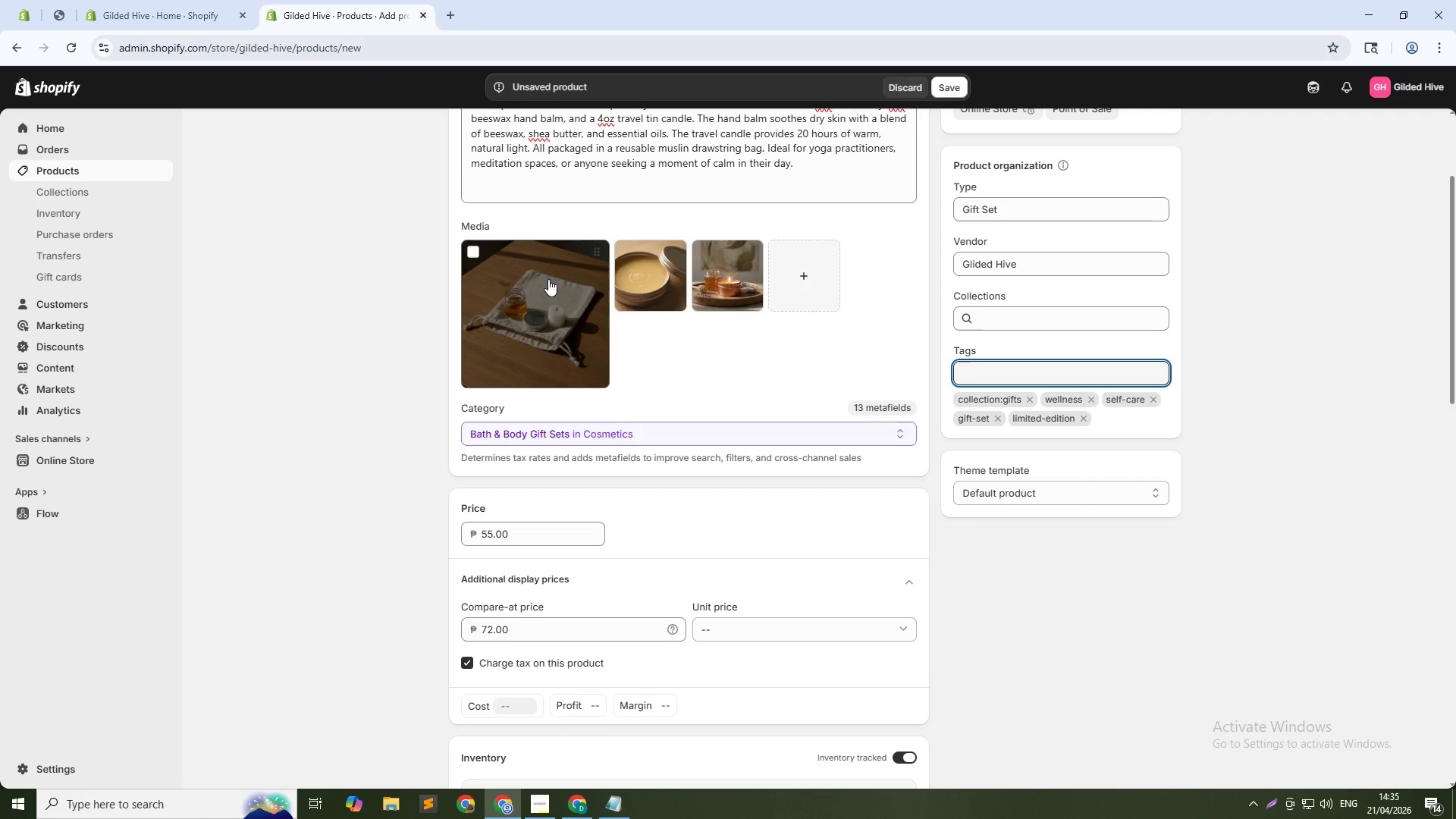 
left_click([548, 279])
 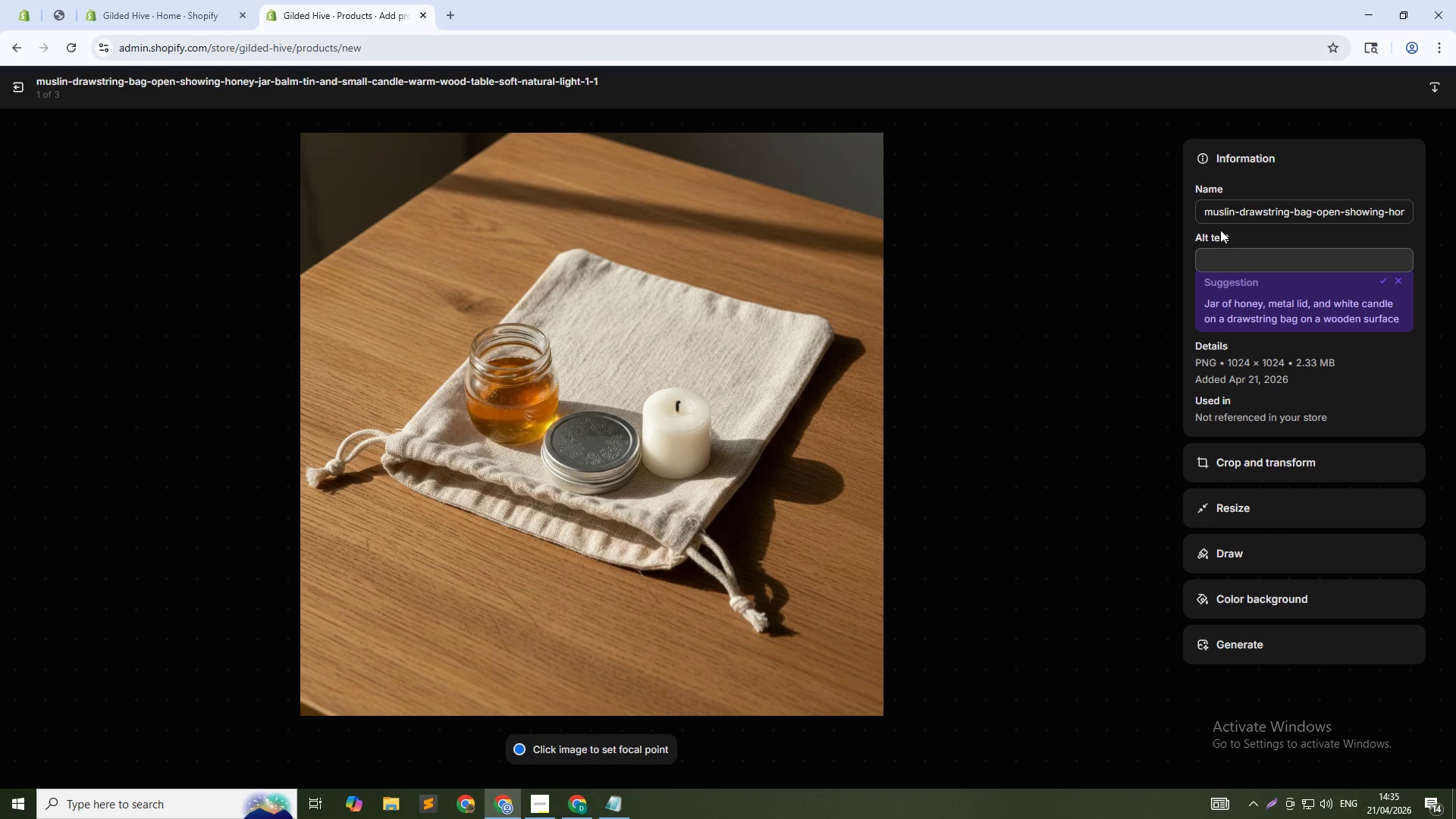 
left_click([1277, 265])
 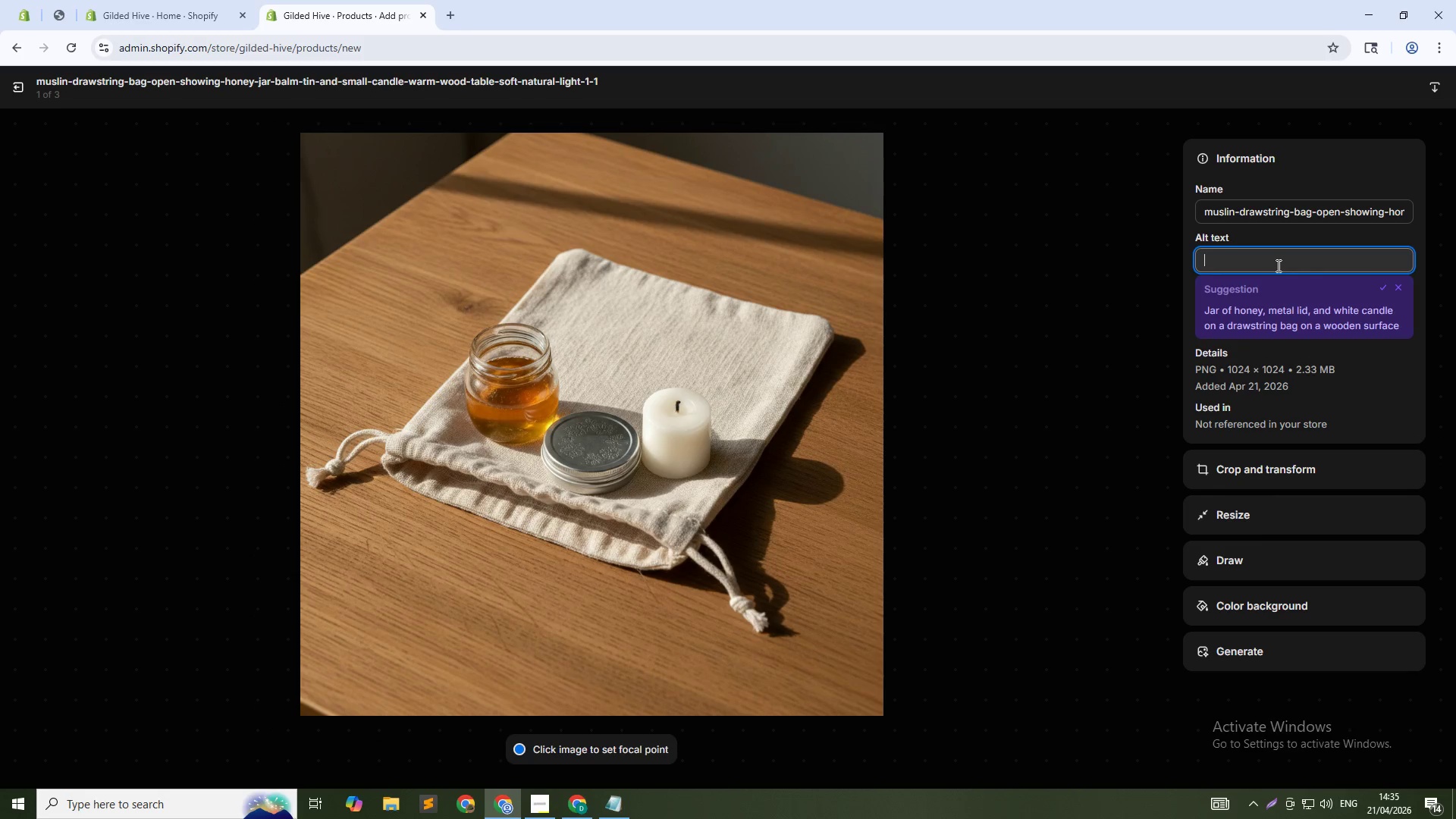 
type(Apiart)
key(Backspace)
type(y Tir)
key(Backspace)
type(ua)
key(Backspace)
key(Backspace)
key(Backspace)
key(Backspace)
type(Ritual Wellness Kit with honey, hand balm, and candle - self-care gift set)
 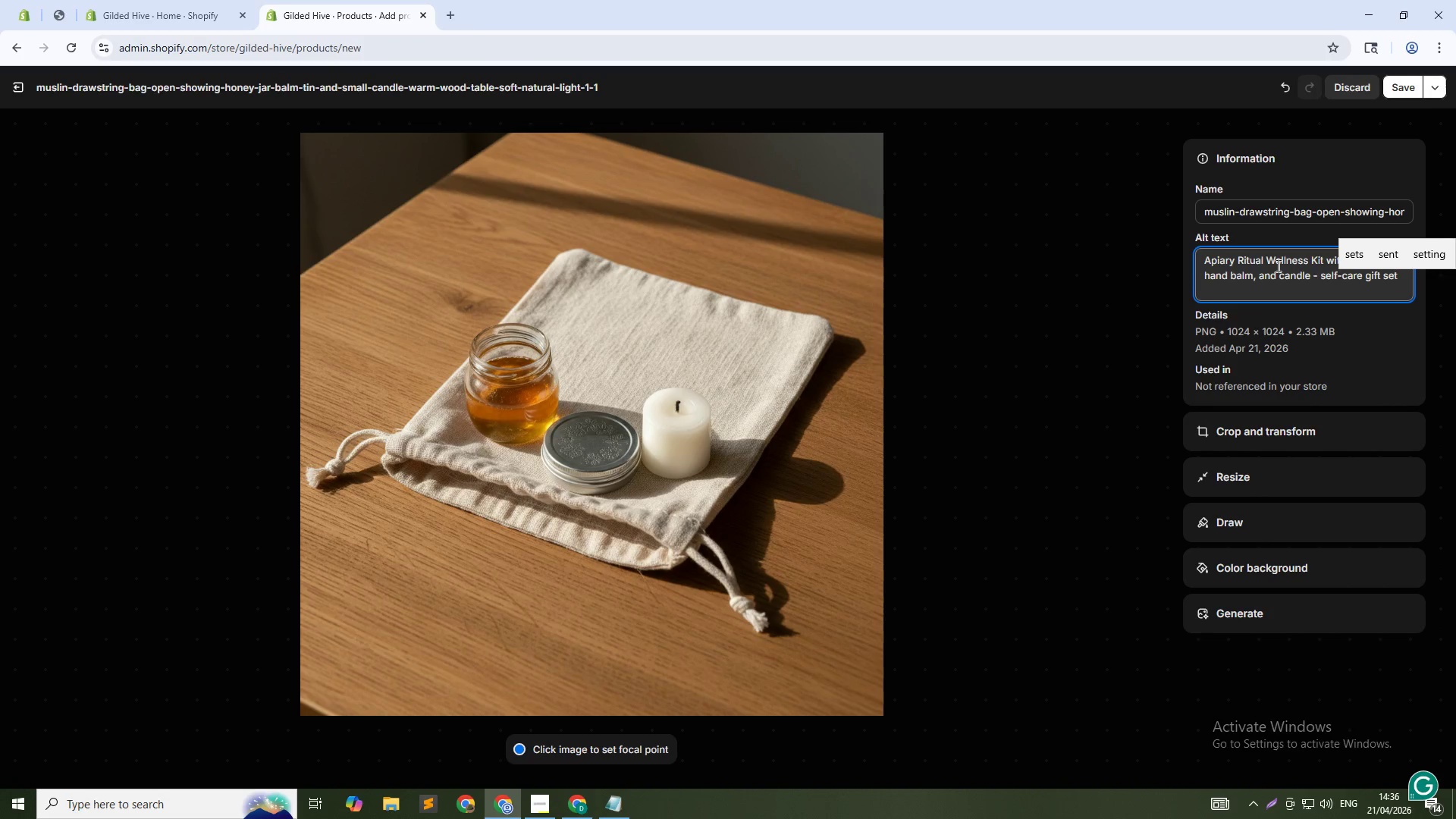 
left_click([1392, 83])
 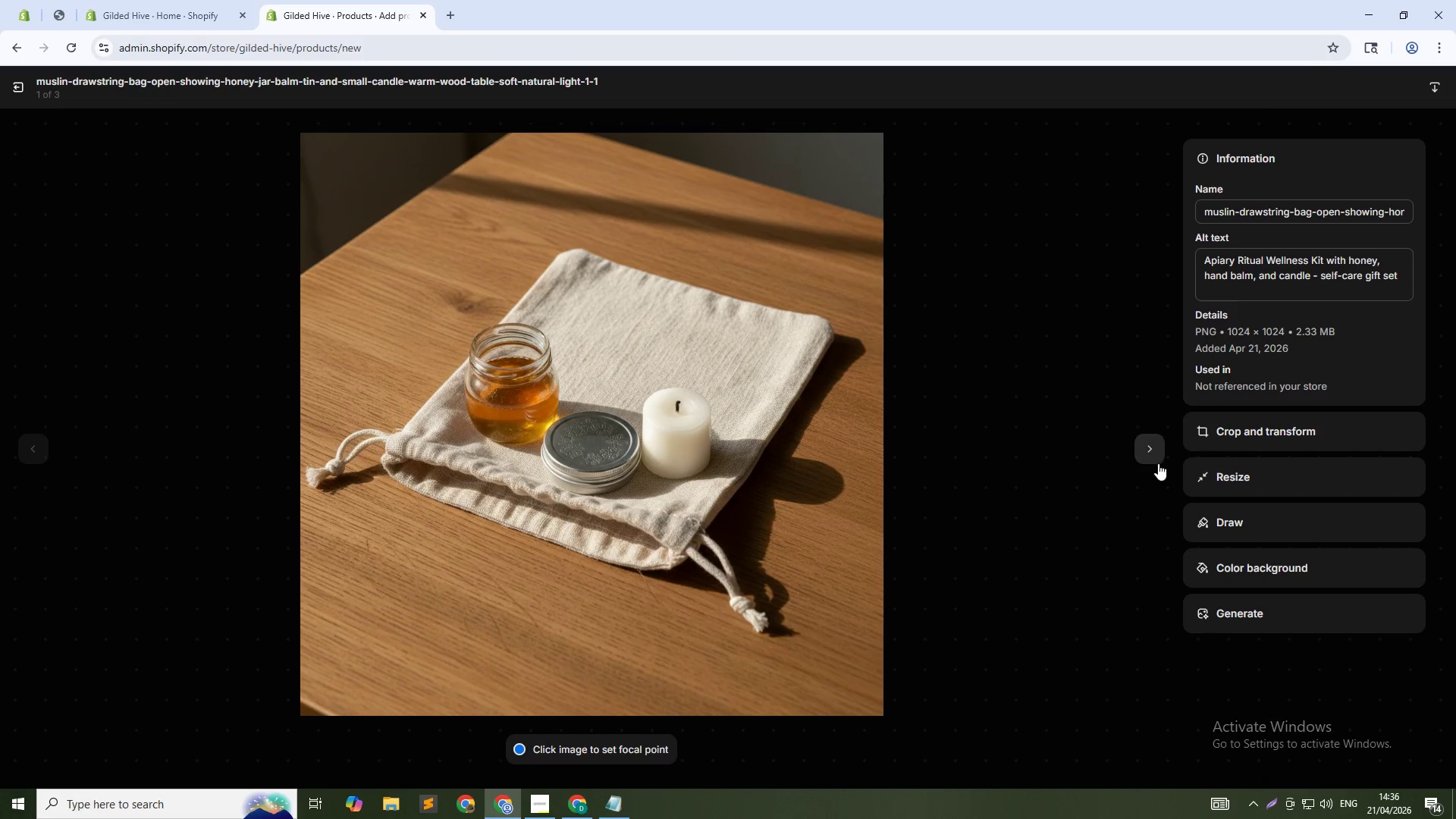 
left_click([1144, 449])
 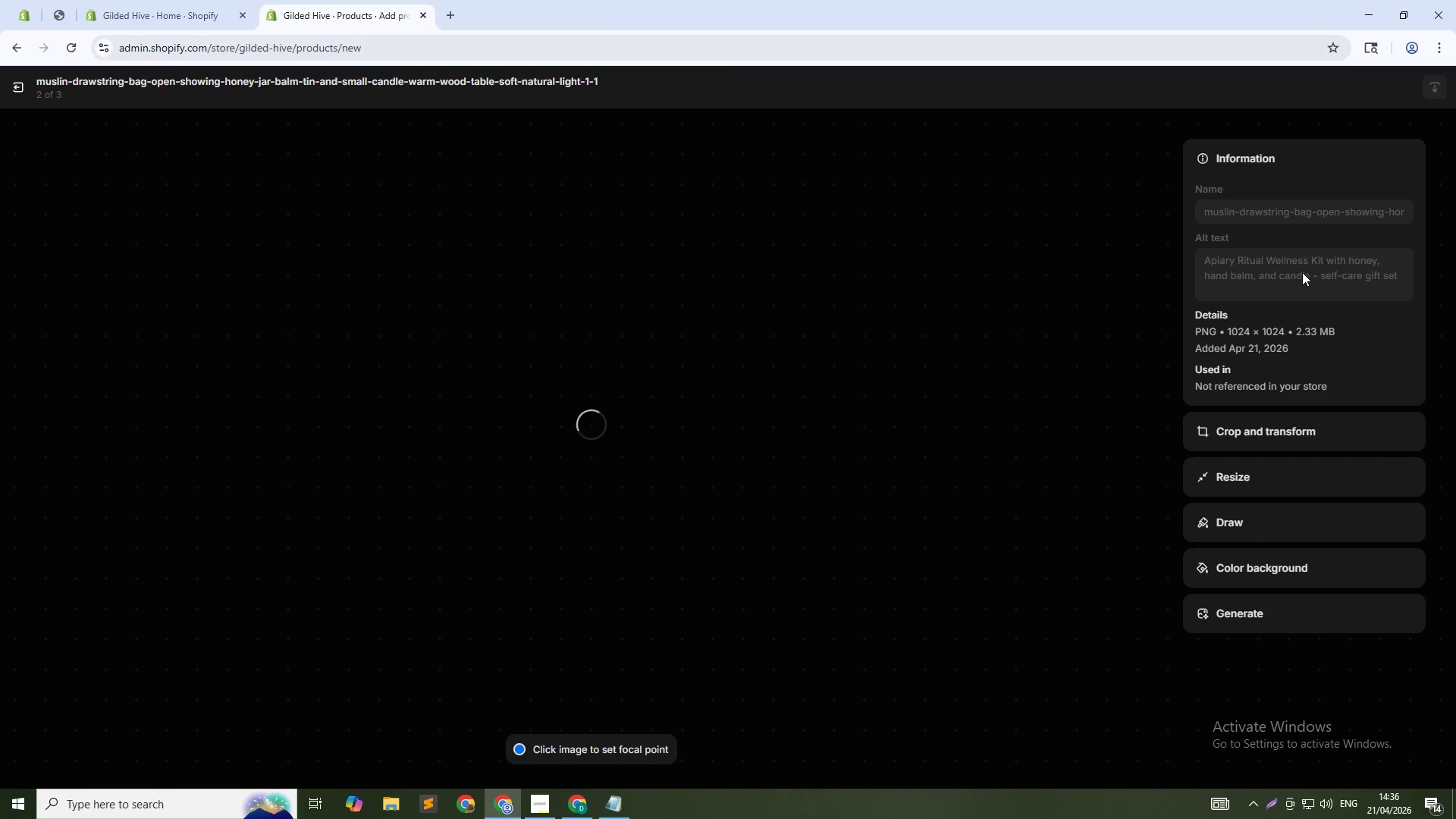 
left_click([1302, 264])
 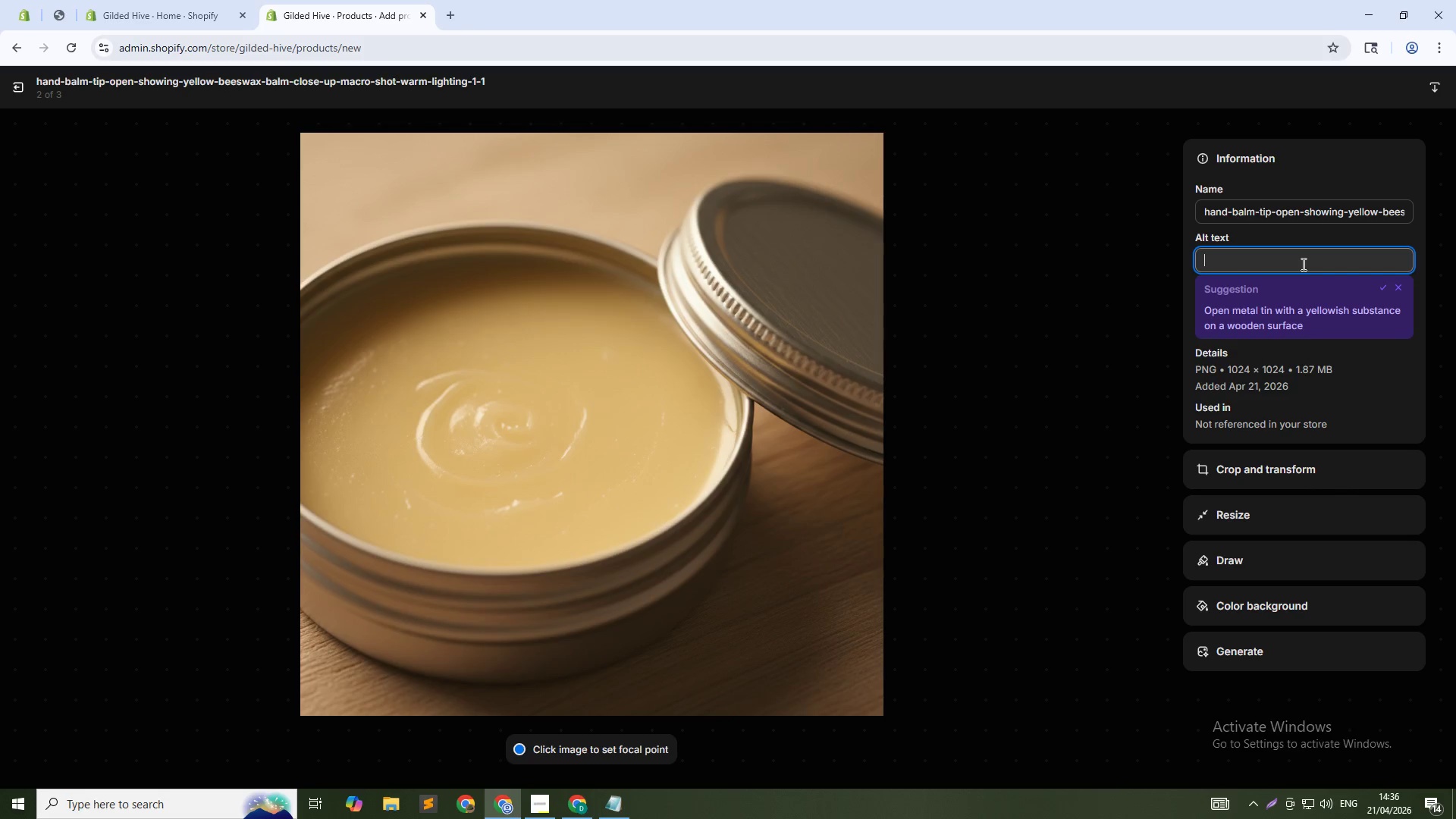 
type(Beeswax hand balm in Apiary RItual Kit - soothing dry skin with natural ingredients)
 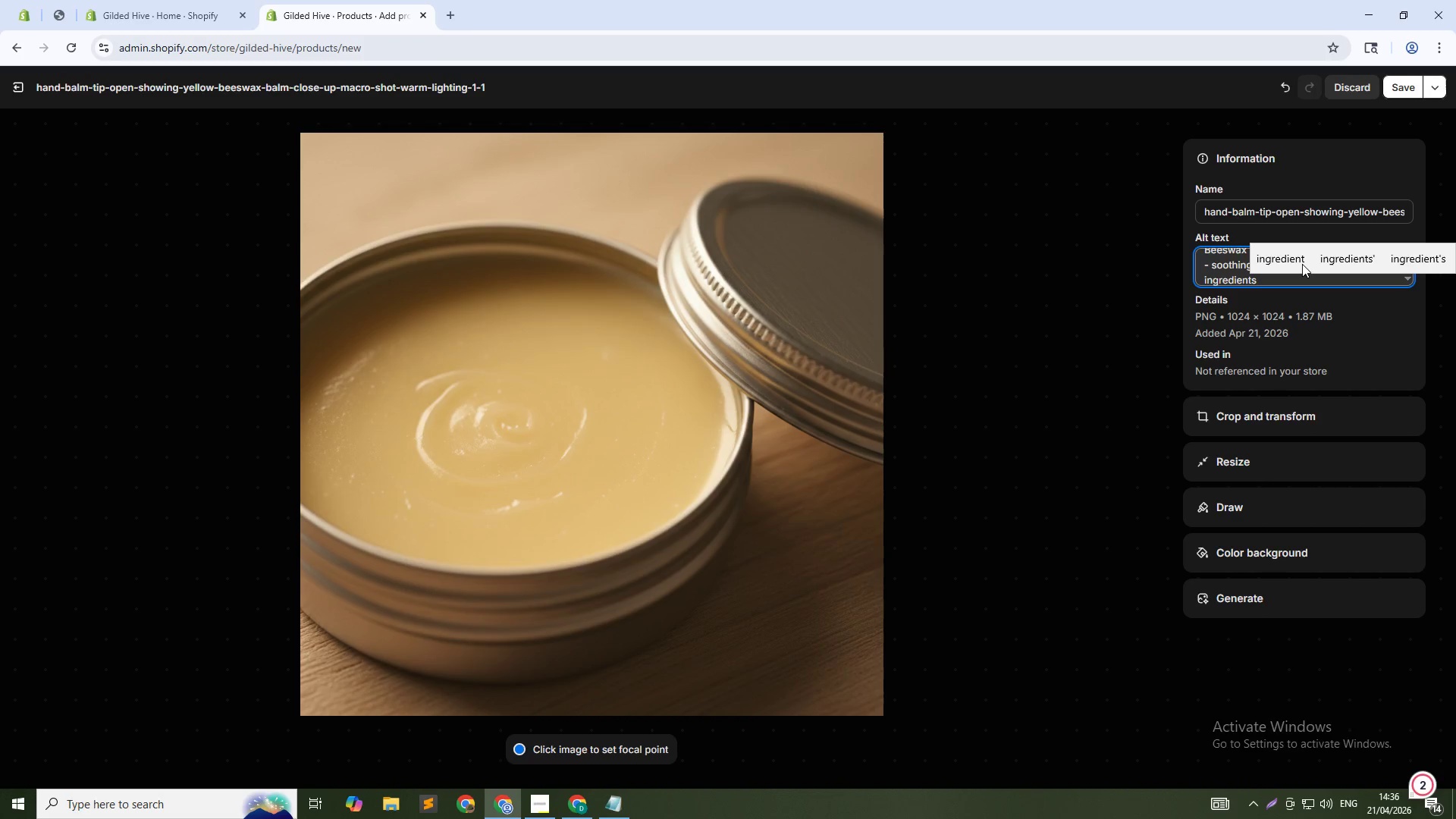 
left_click([1397, 91])
 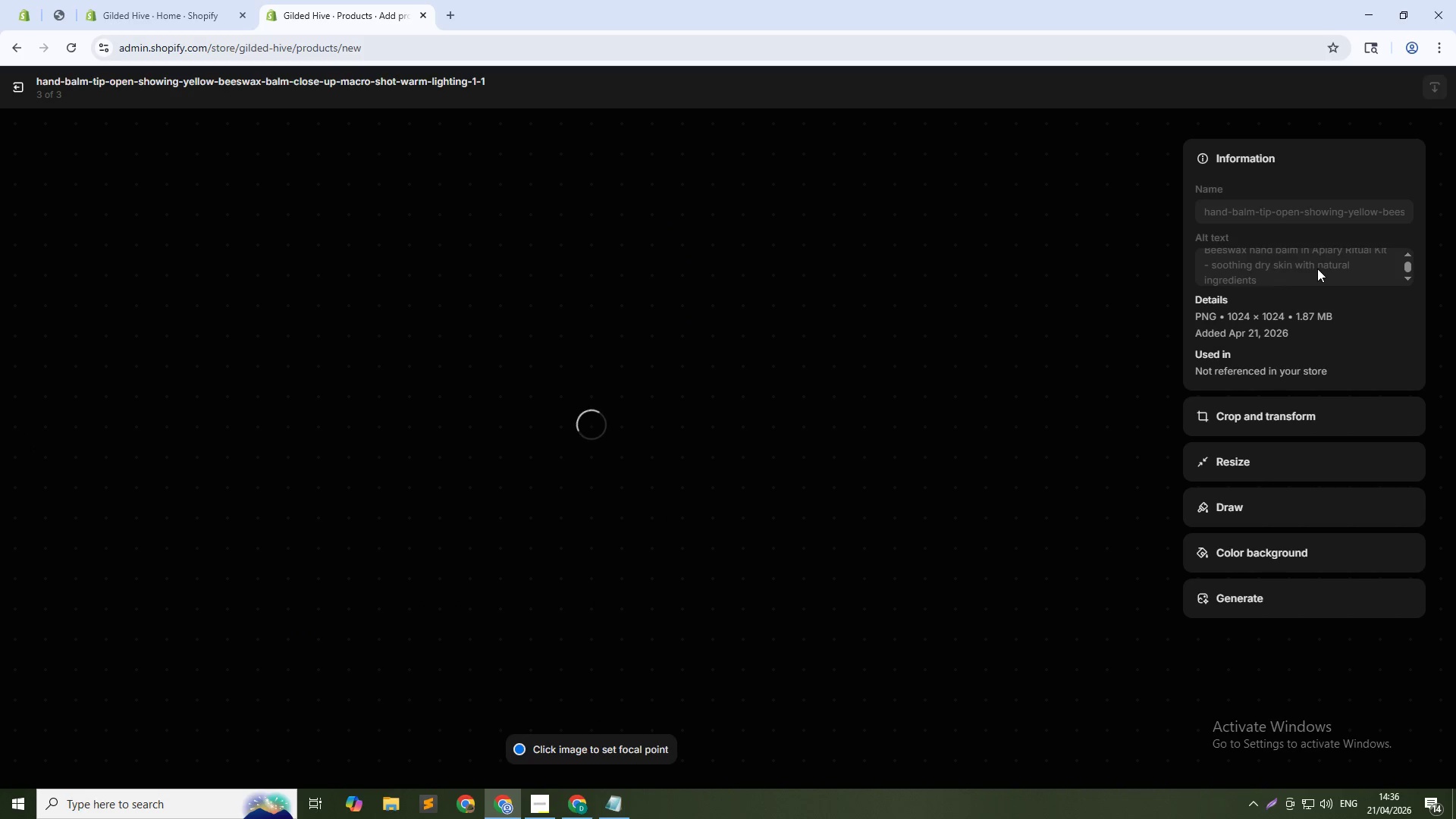 
wait(6.83)
 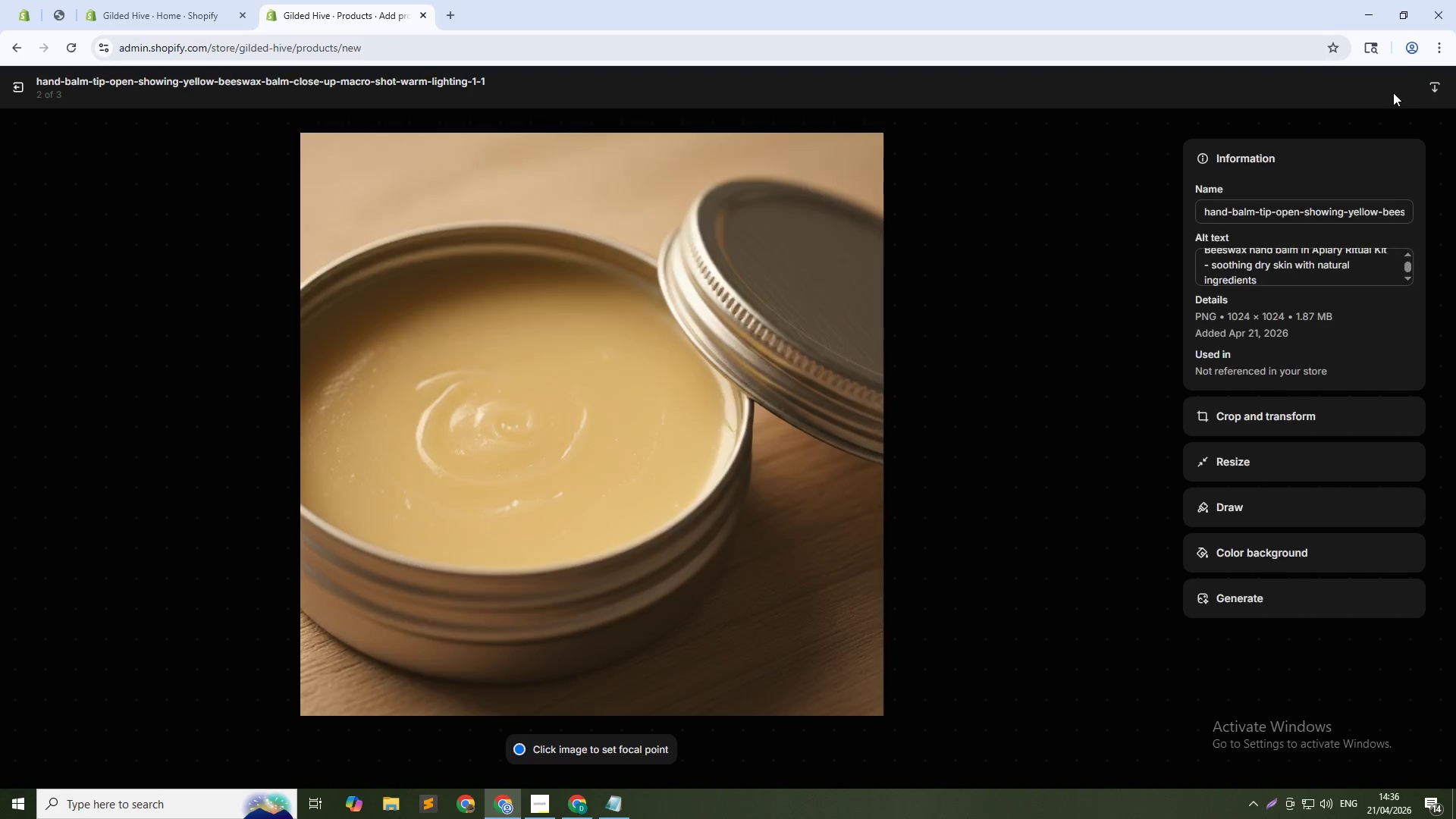 
left_click([1329, 256])
 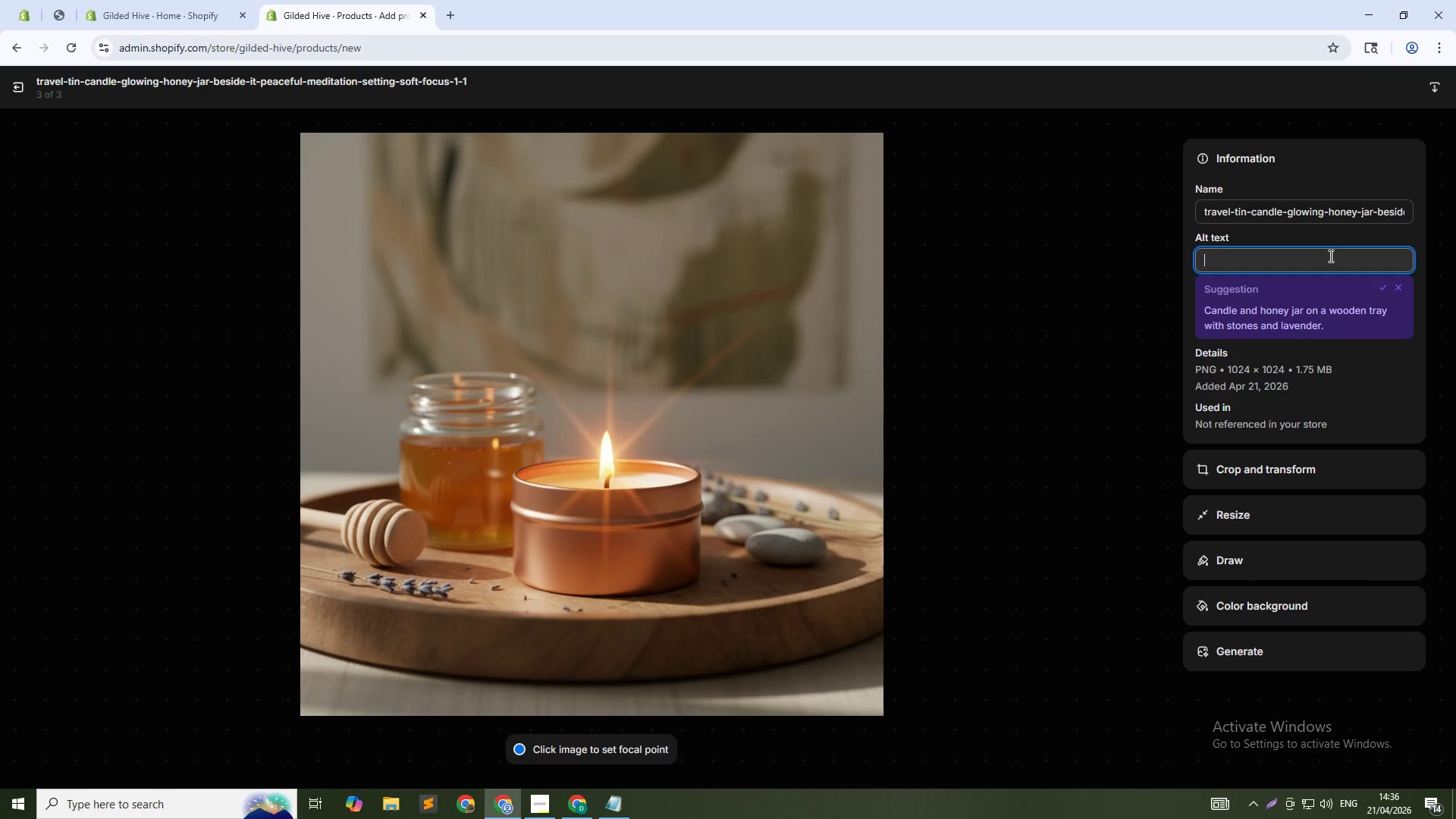 
type(Travel candle from Apiary Ritual Wellness Kit  -)
key(Backspace)
key(Backspace)
key(Backspace)
type( - 20 hours of natural light)
 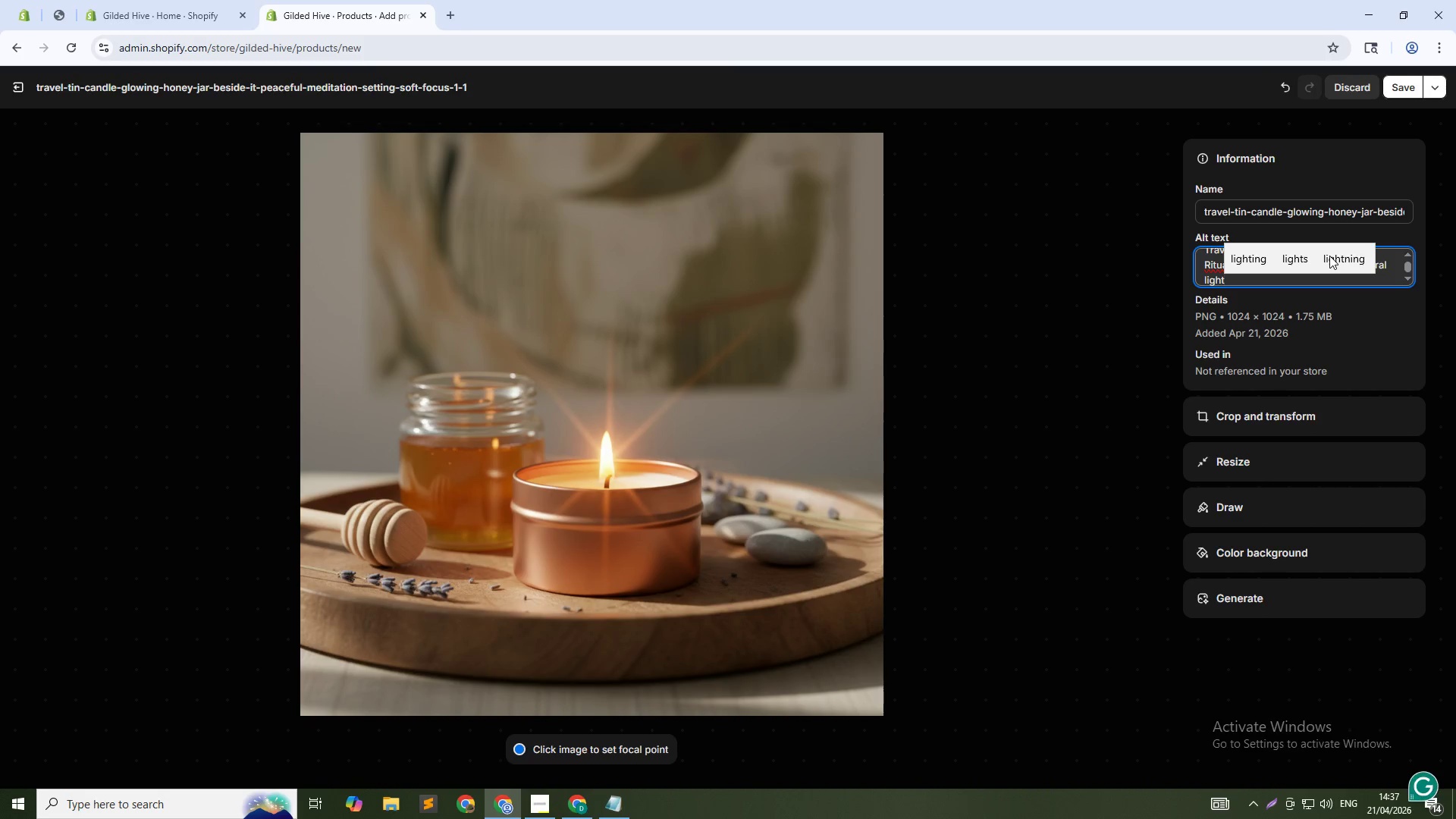 
hold_key(key=ArrowLeft, duration=0.55)
 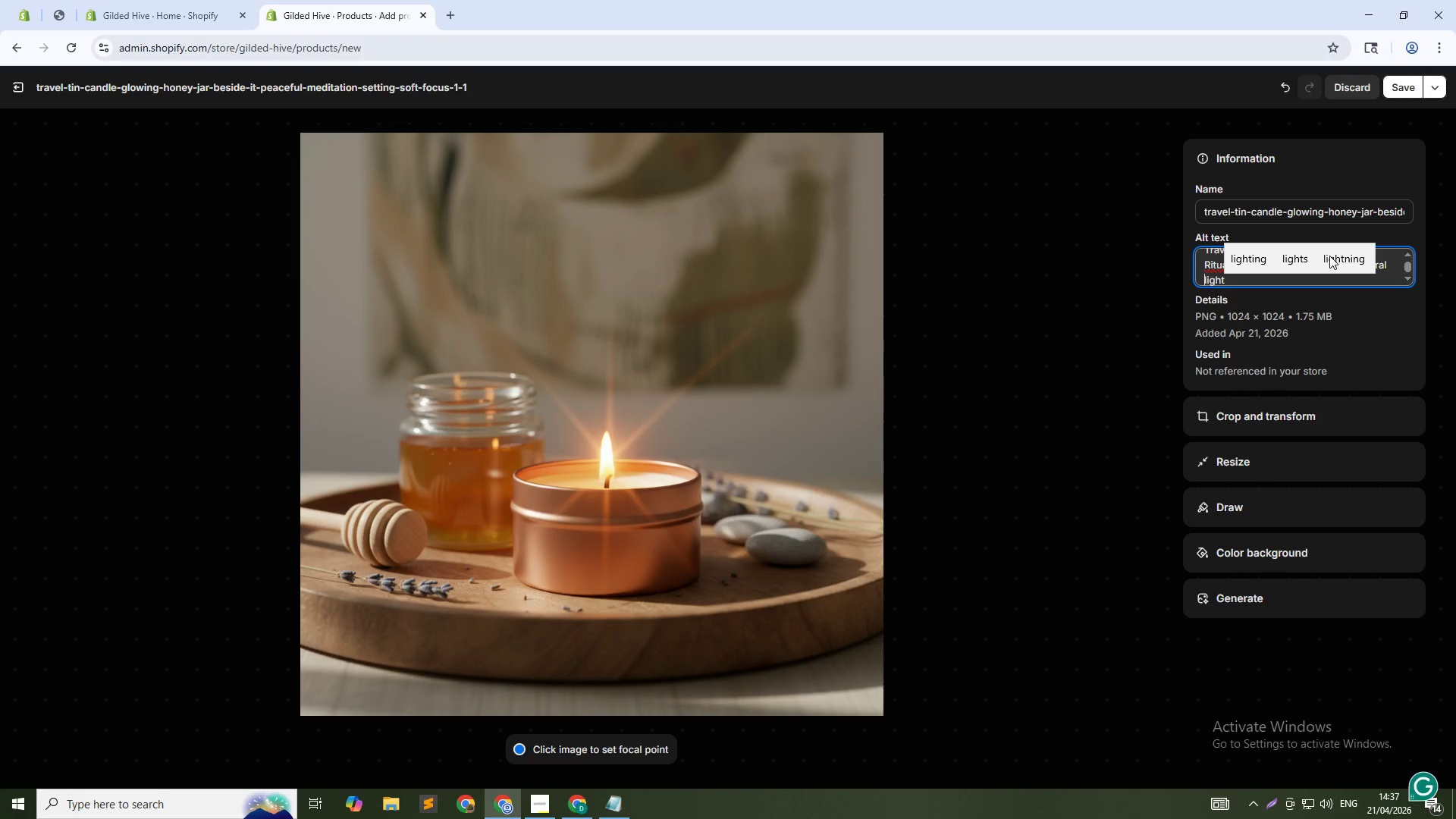 
hold_key(key=ArrowLeft, duration=0.39)
 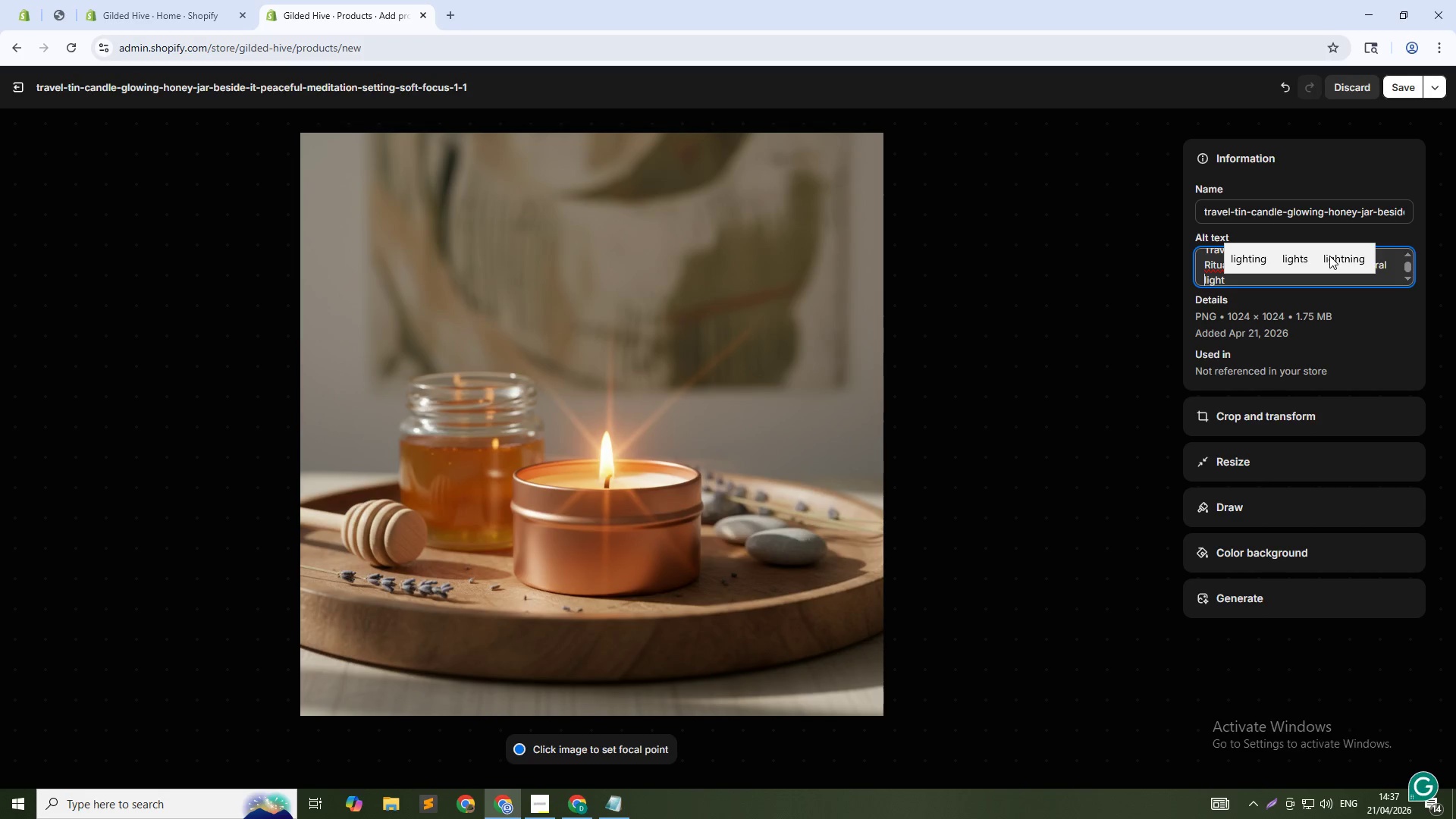 
hold_key(key=ArrowLeft, duration=1.23)
 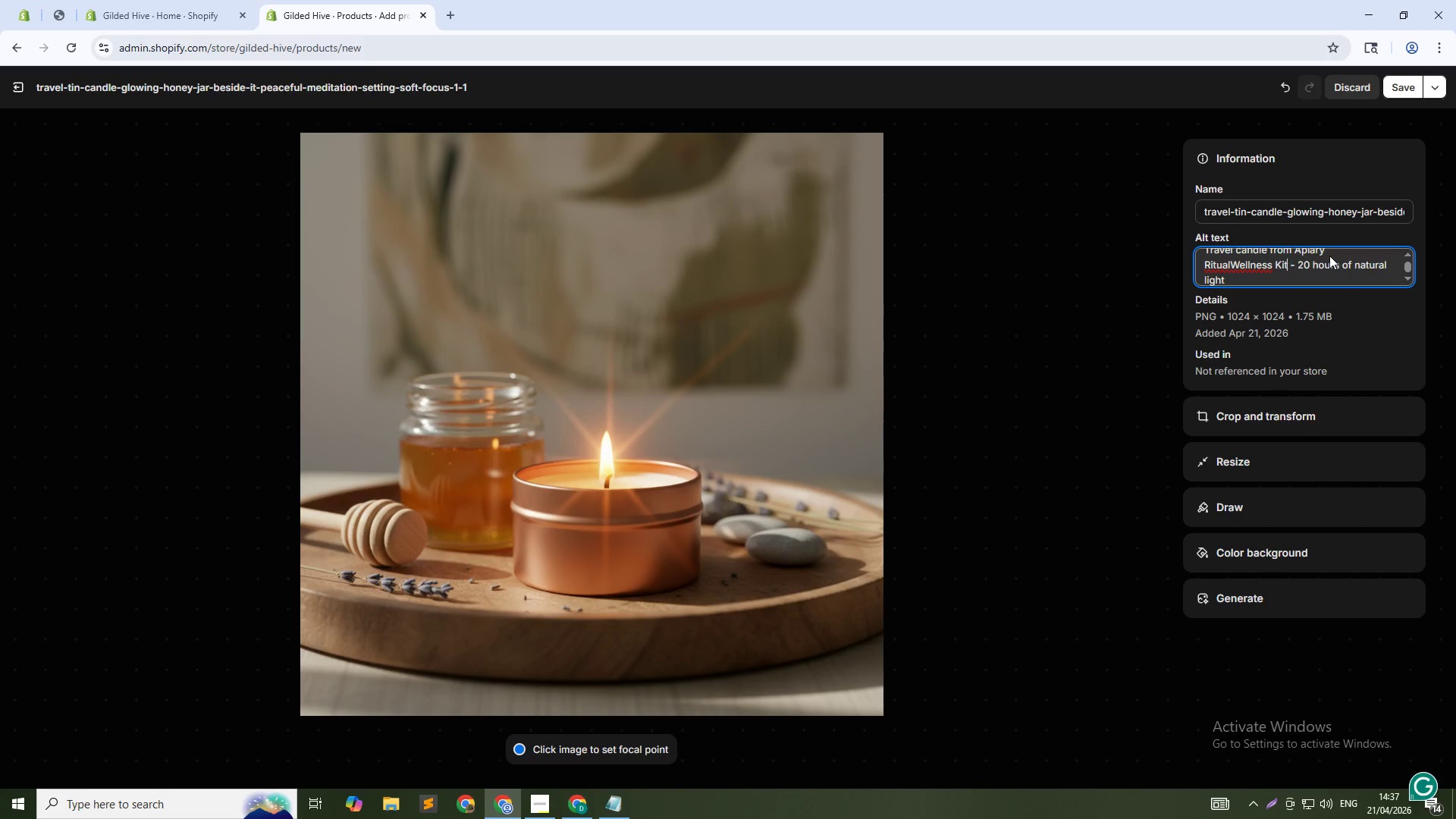 
hold_key(key=ArrowLeft, duration=0.97)
 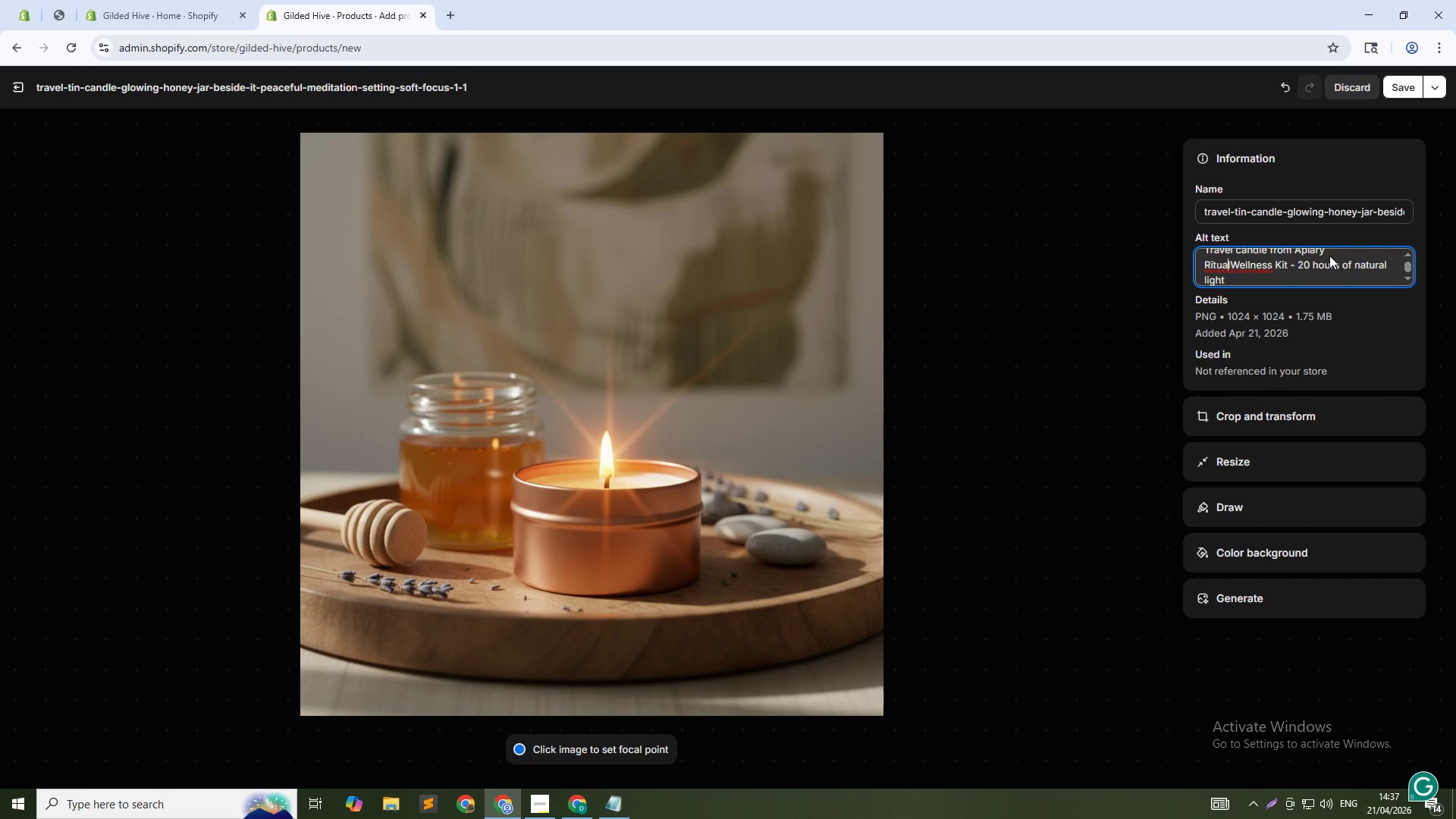 
key(ArrowRight)
 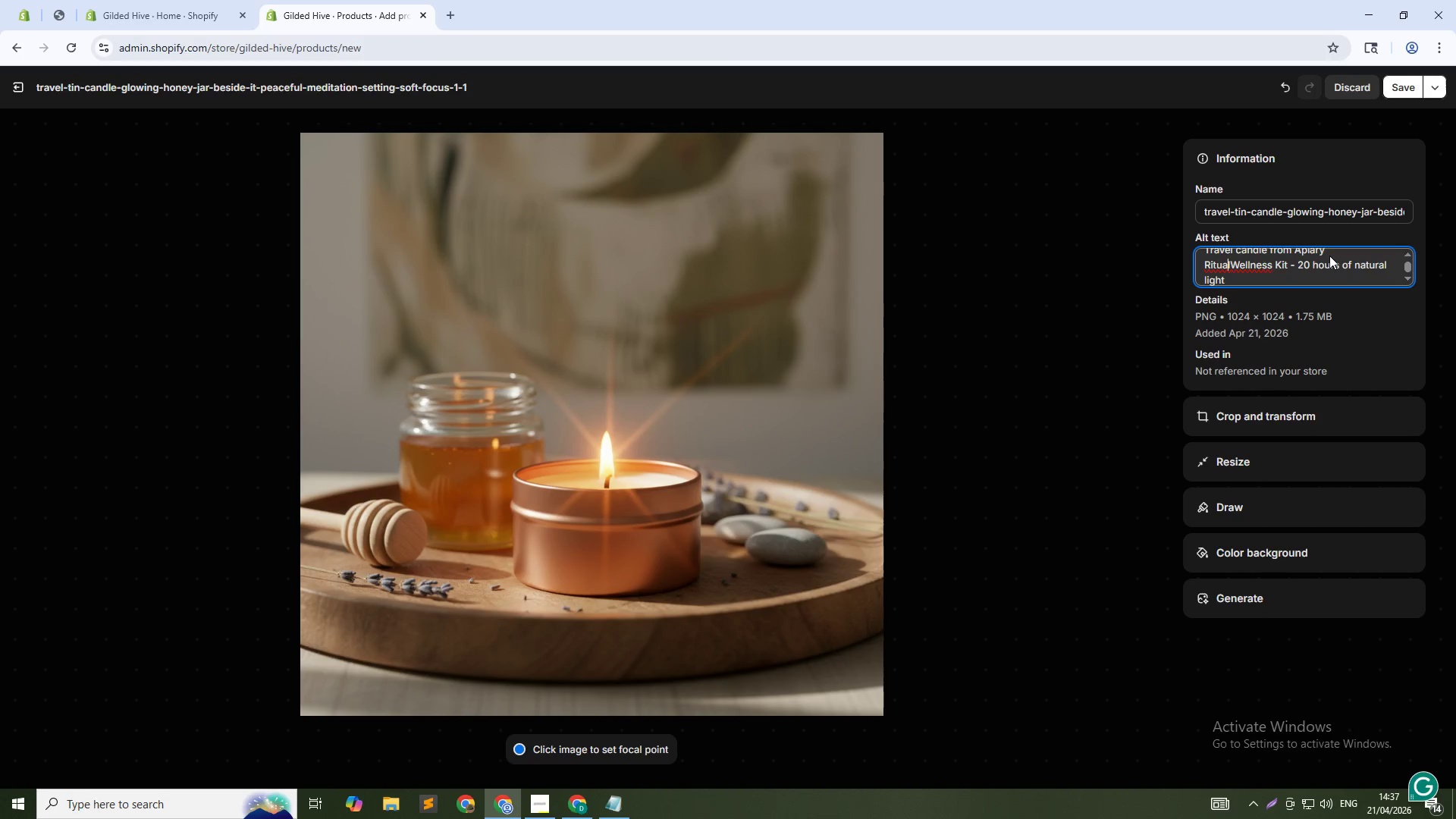 
key(ArrowRight)
 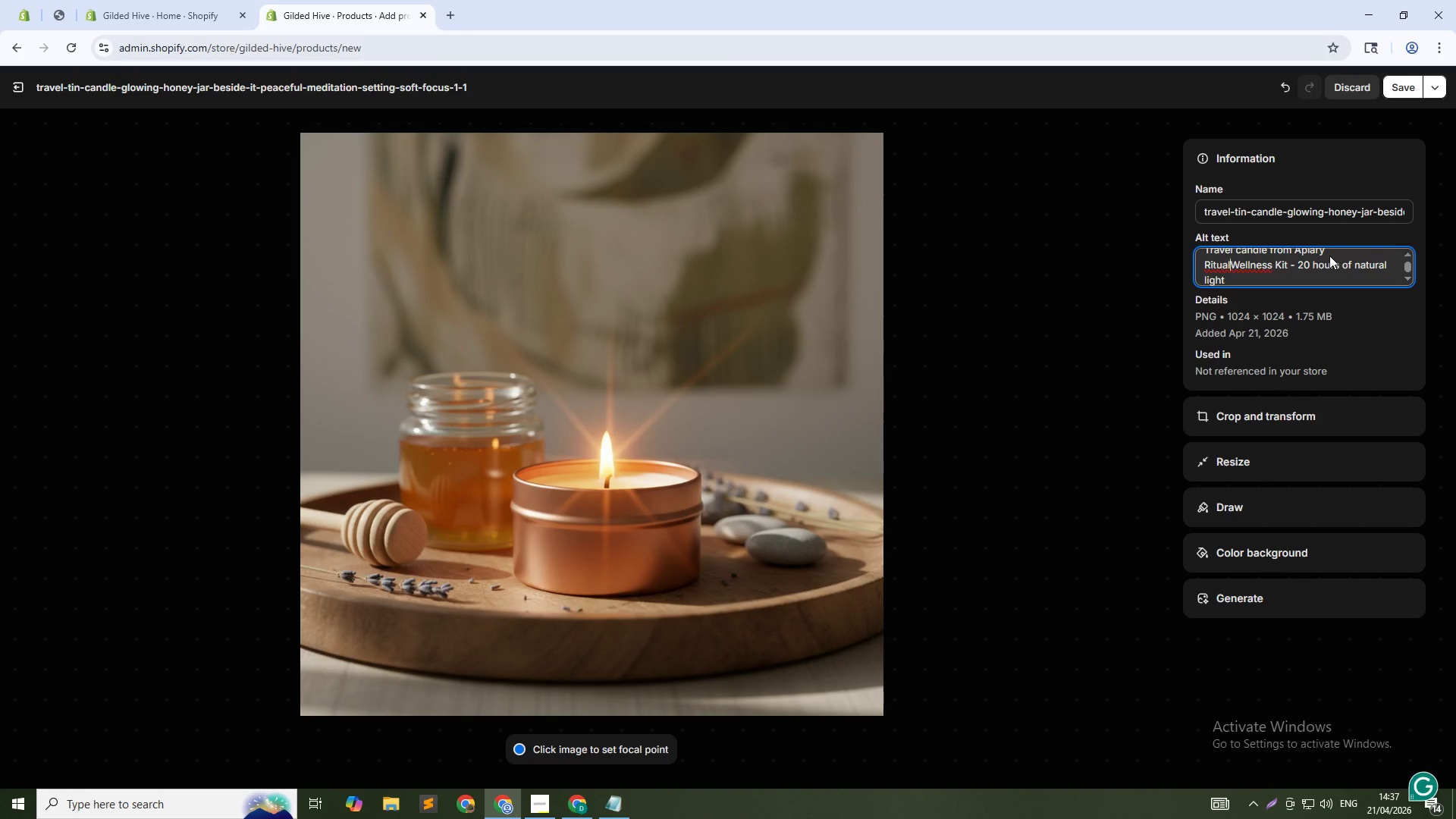 
key(ArrowRight)
 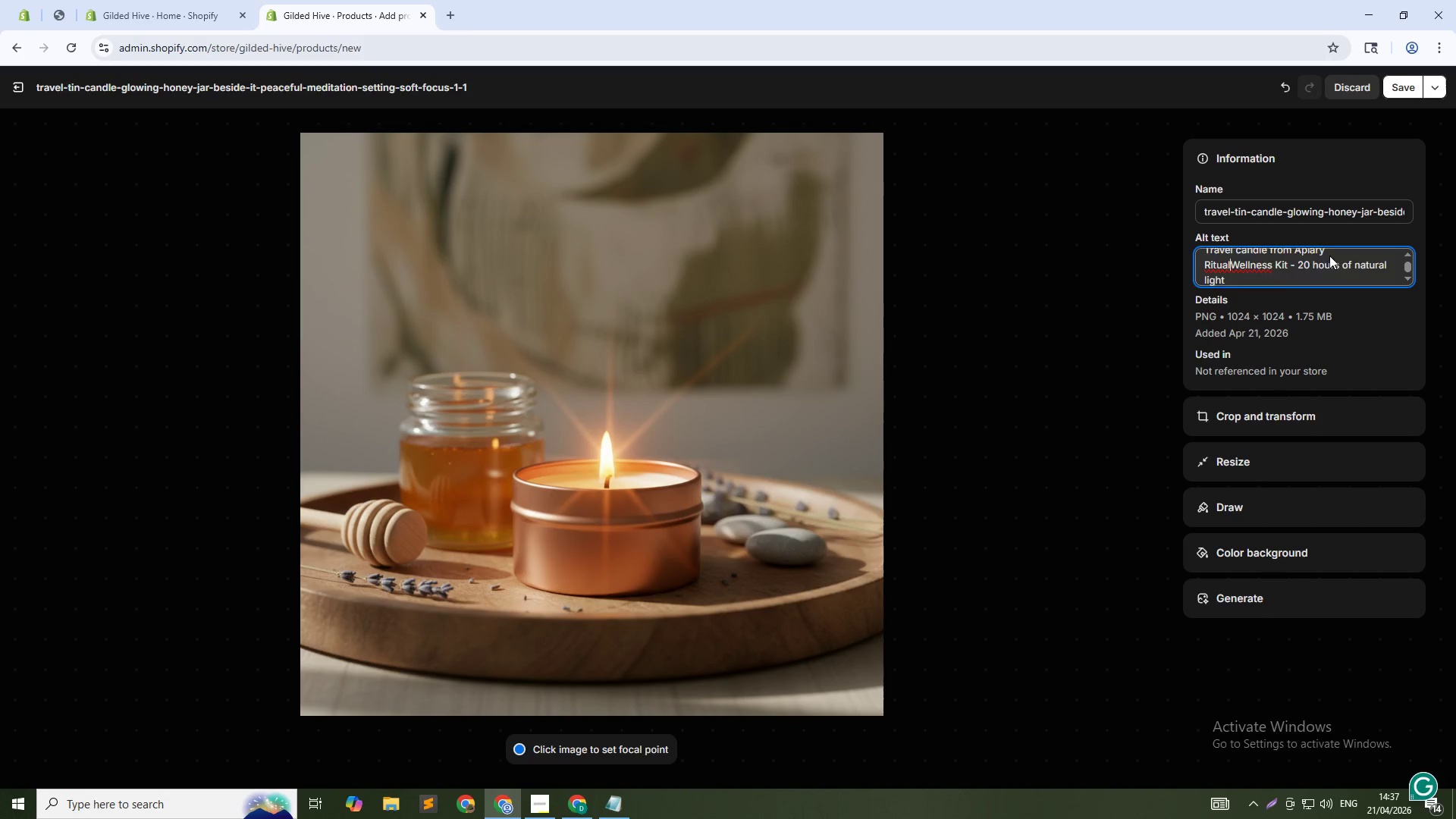 
key(Space)
 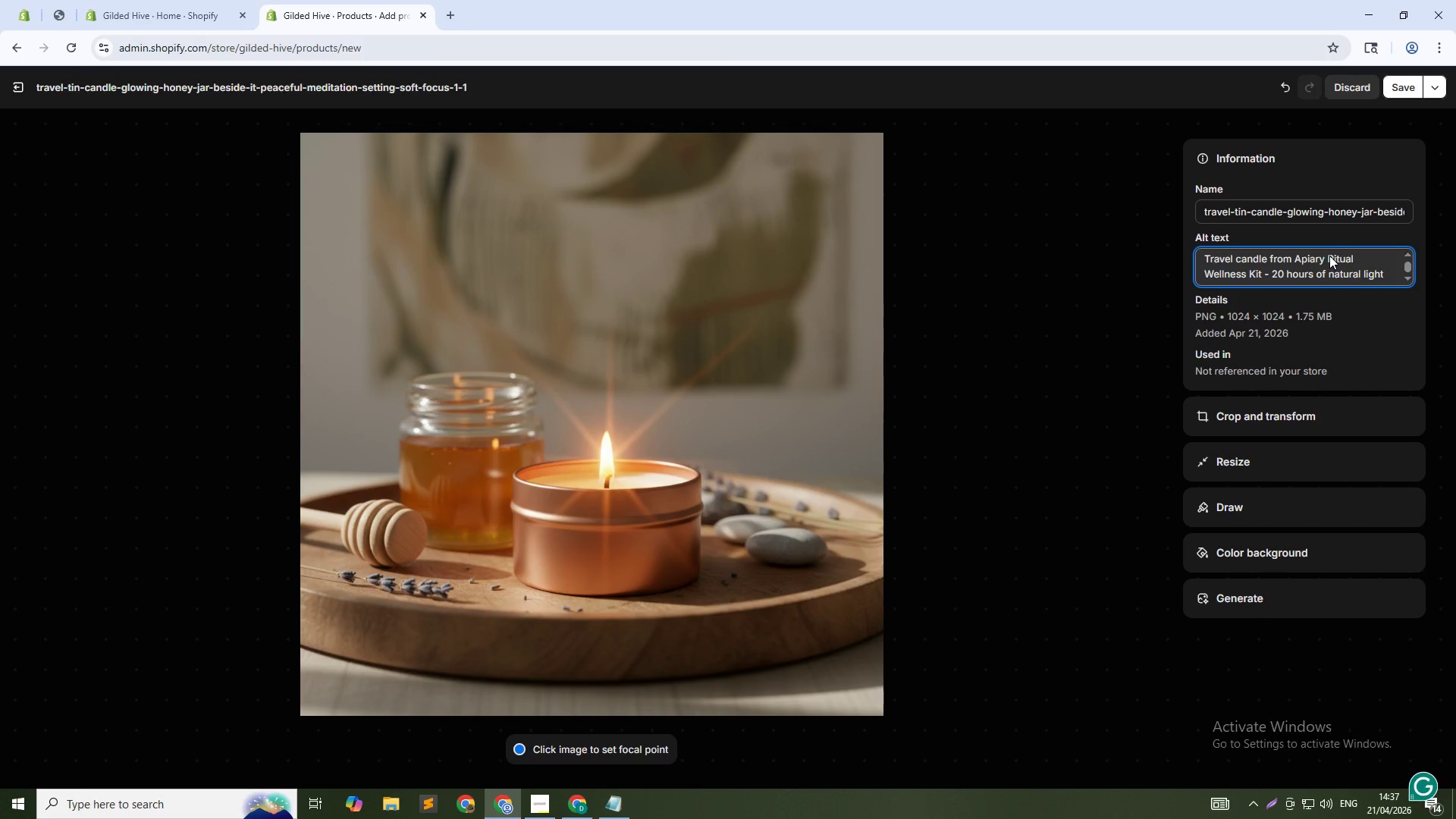 
key(ArrowDown)
 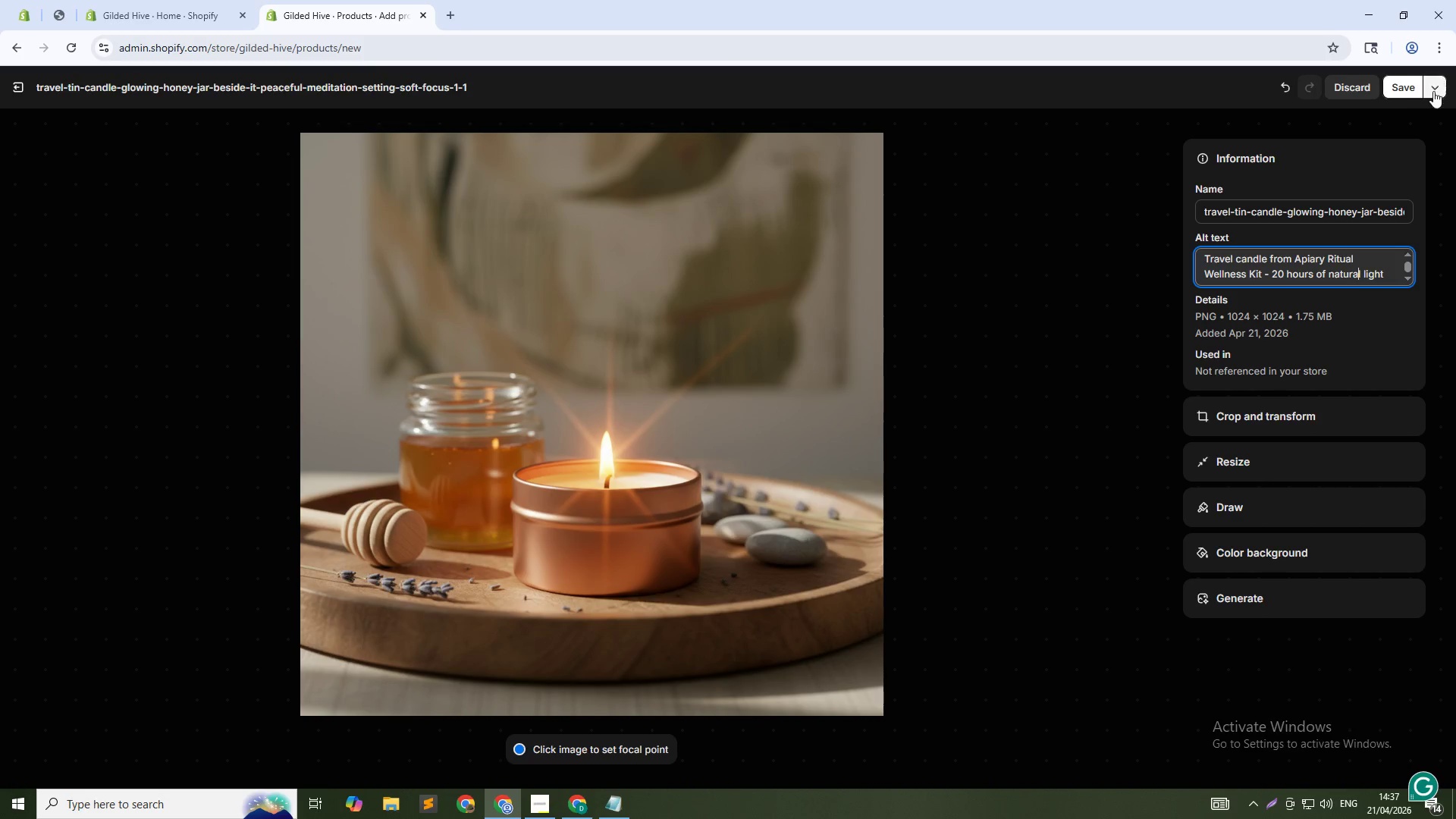 
left_click([1407, 85])
 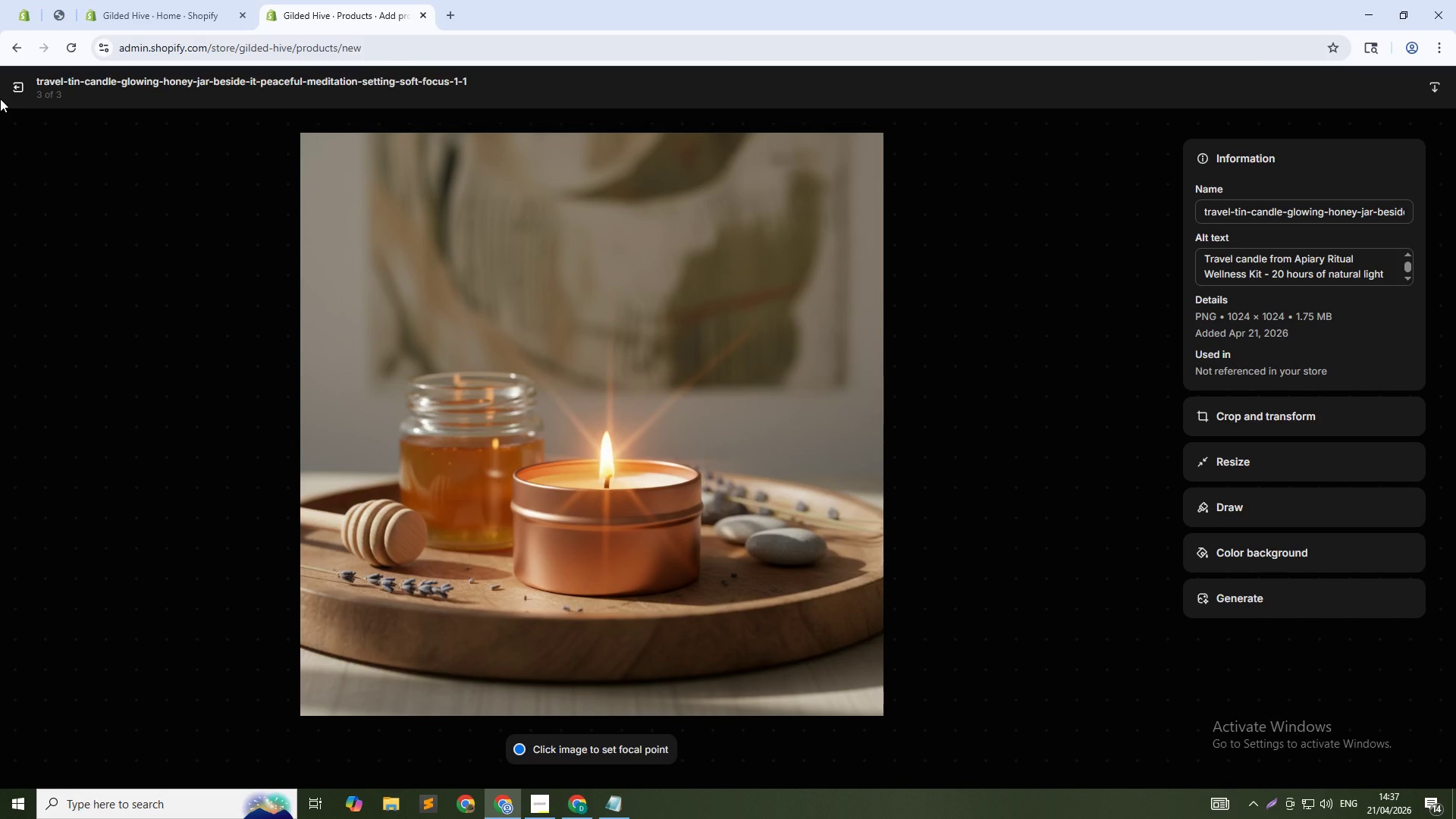 
wait(13.98)
 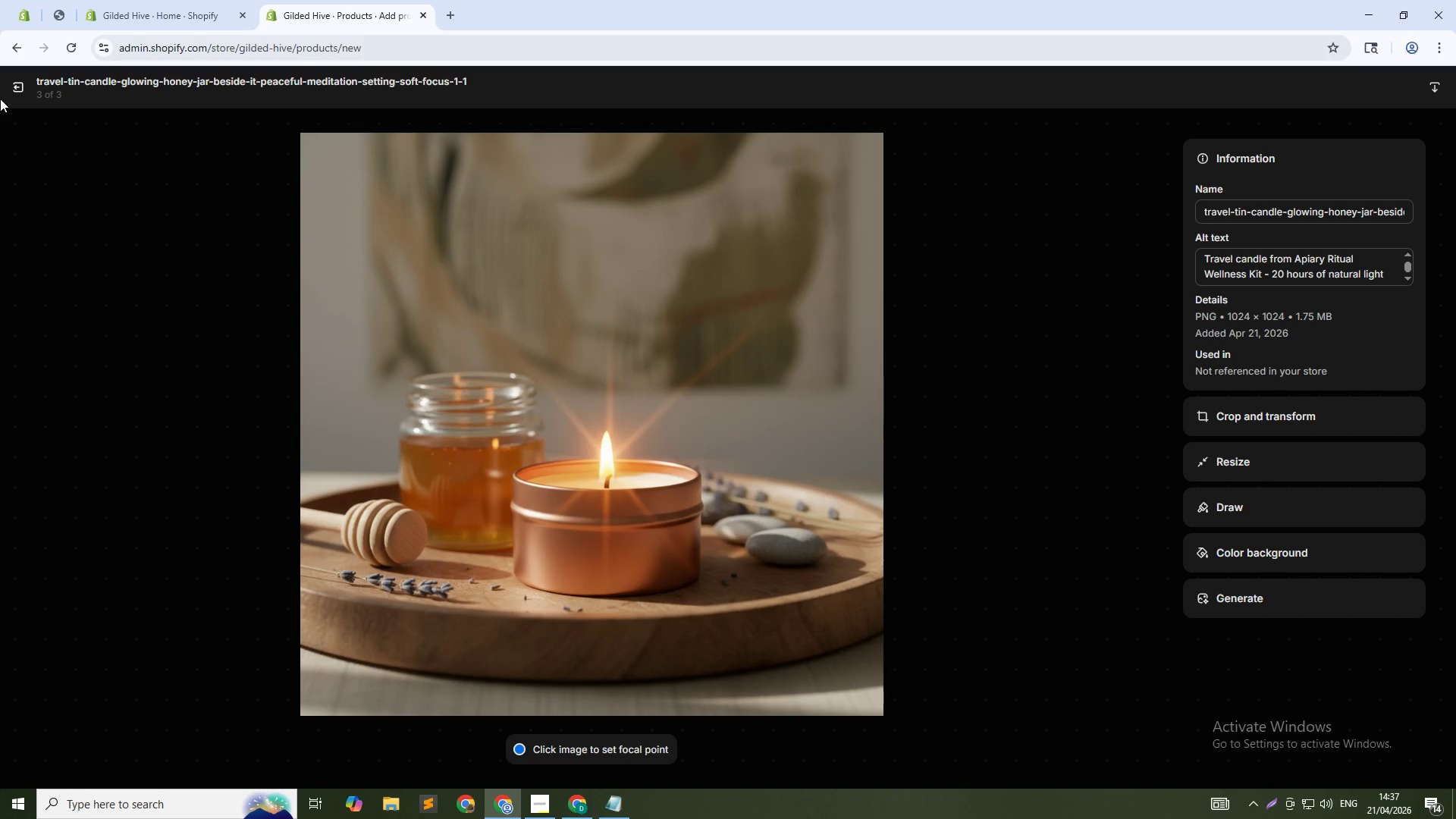 
left_click([9, 86])
 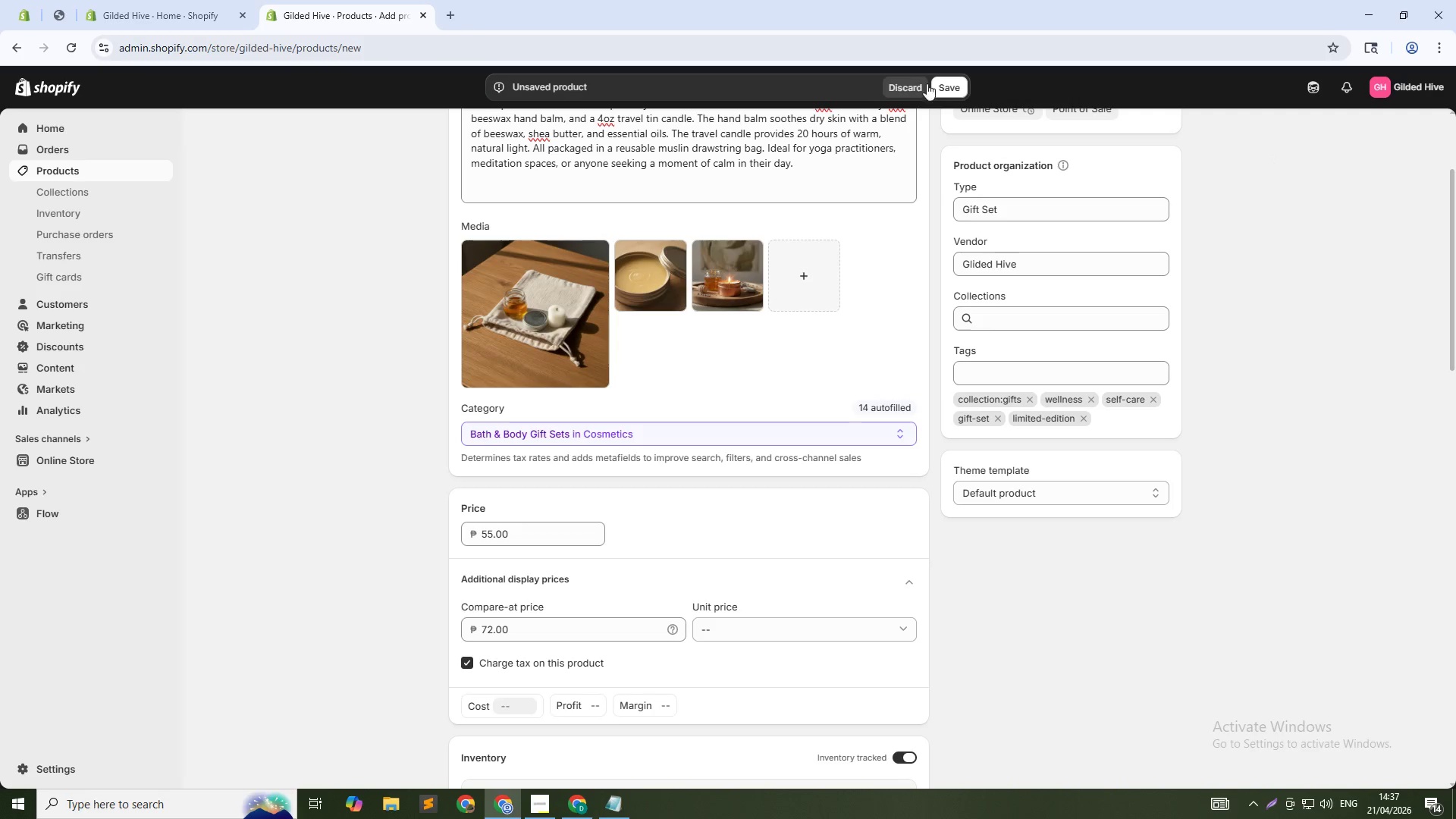 
left_click([937, 84])
 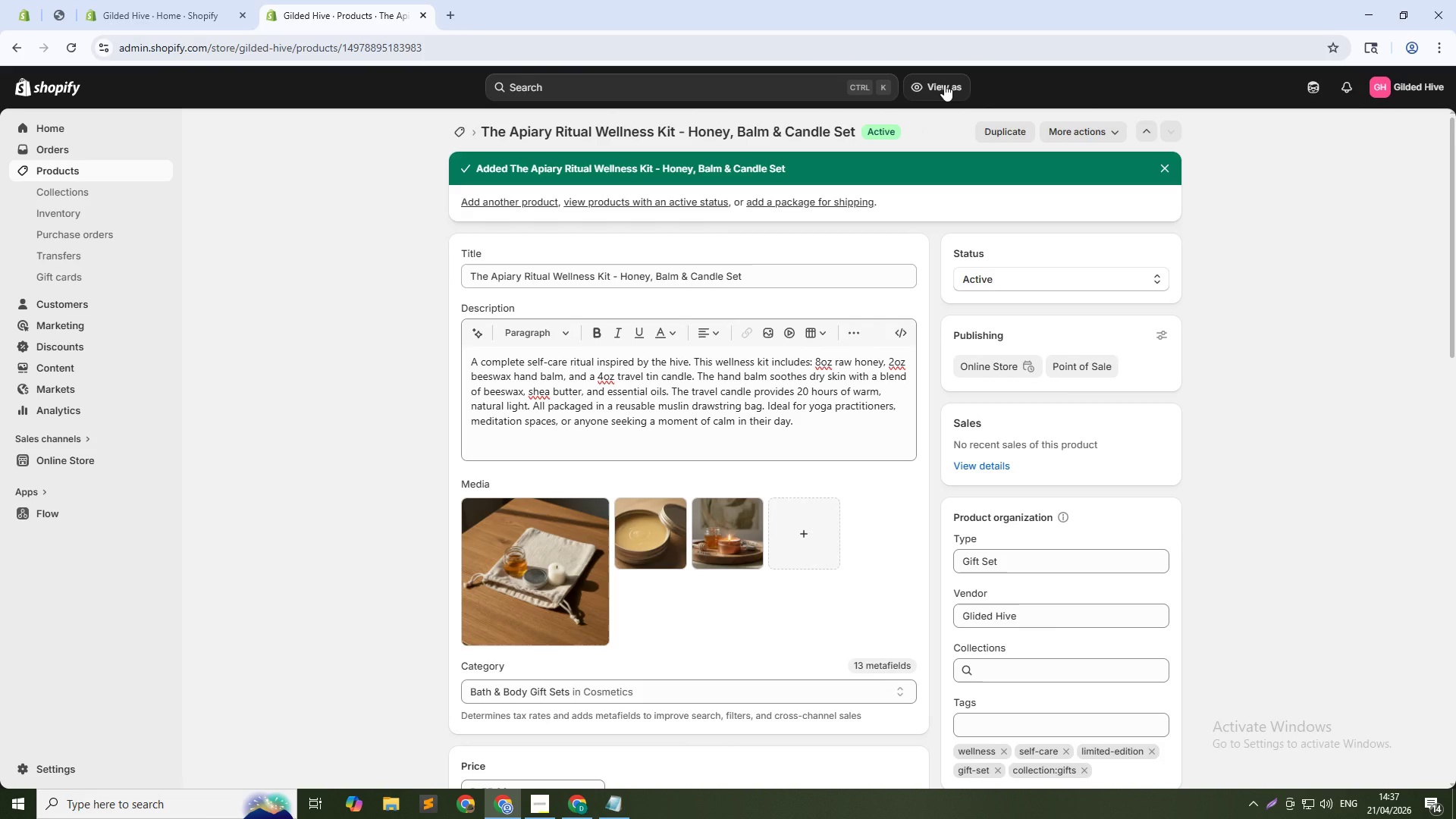 
wait(18.0)
 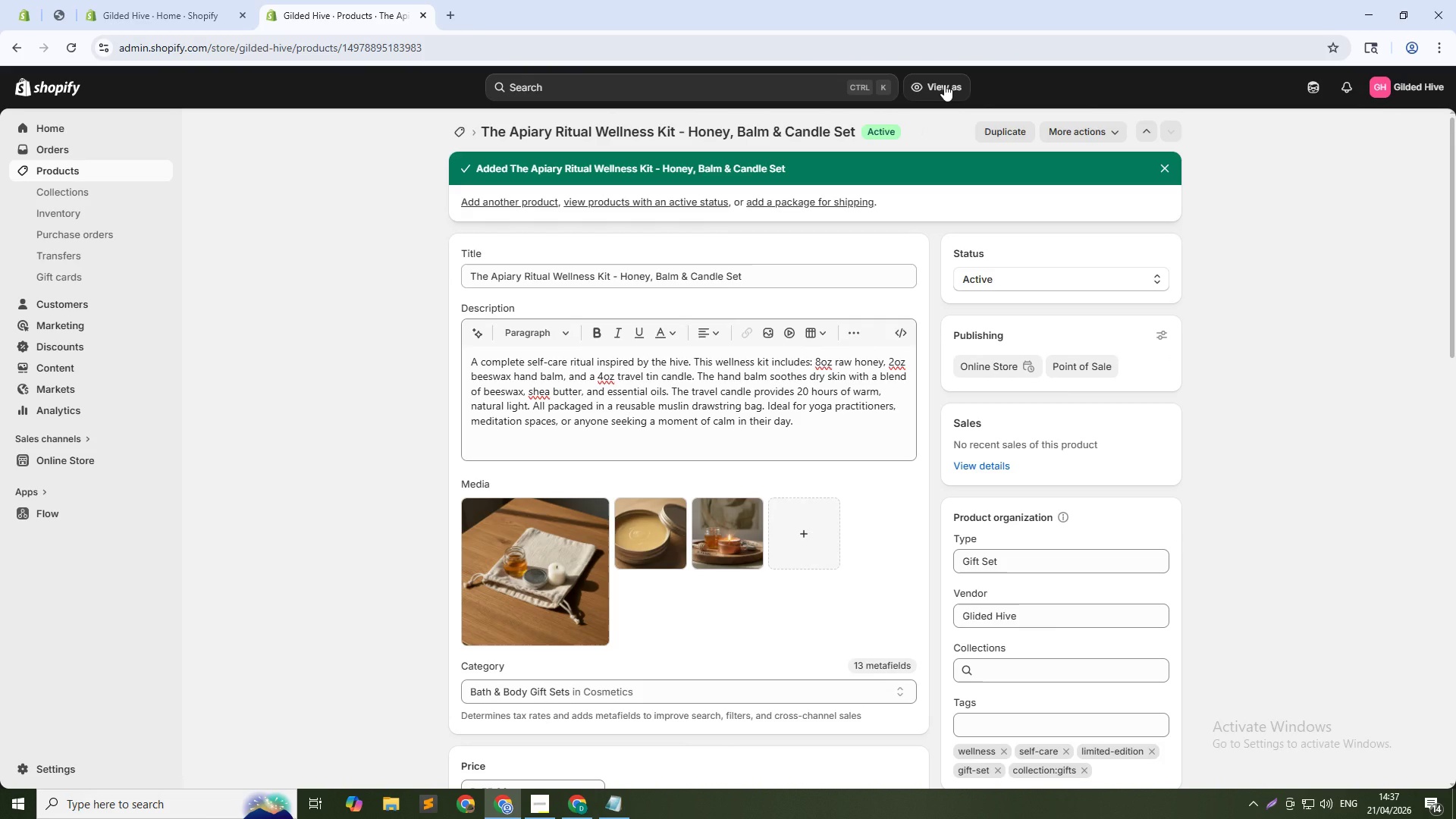 
left_click([463, 128])
 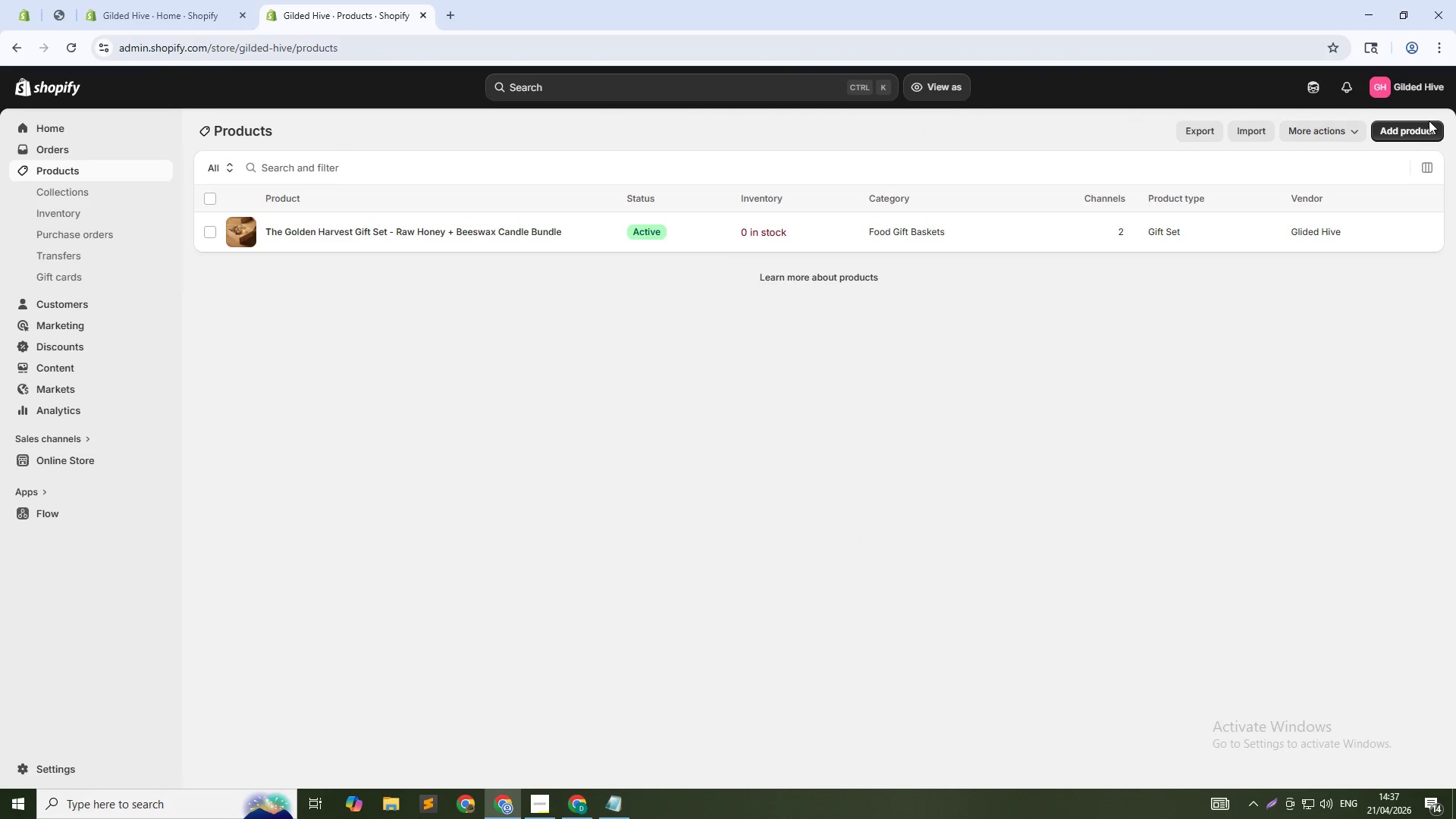 
left_click([1426, 127])
 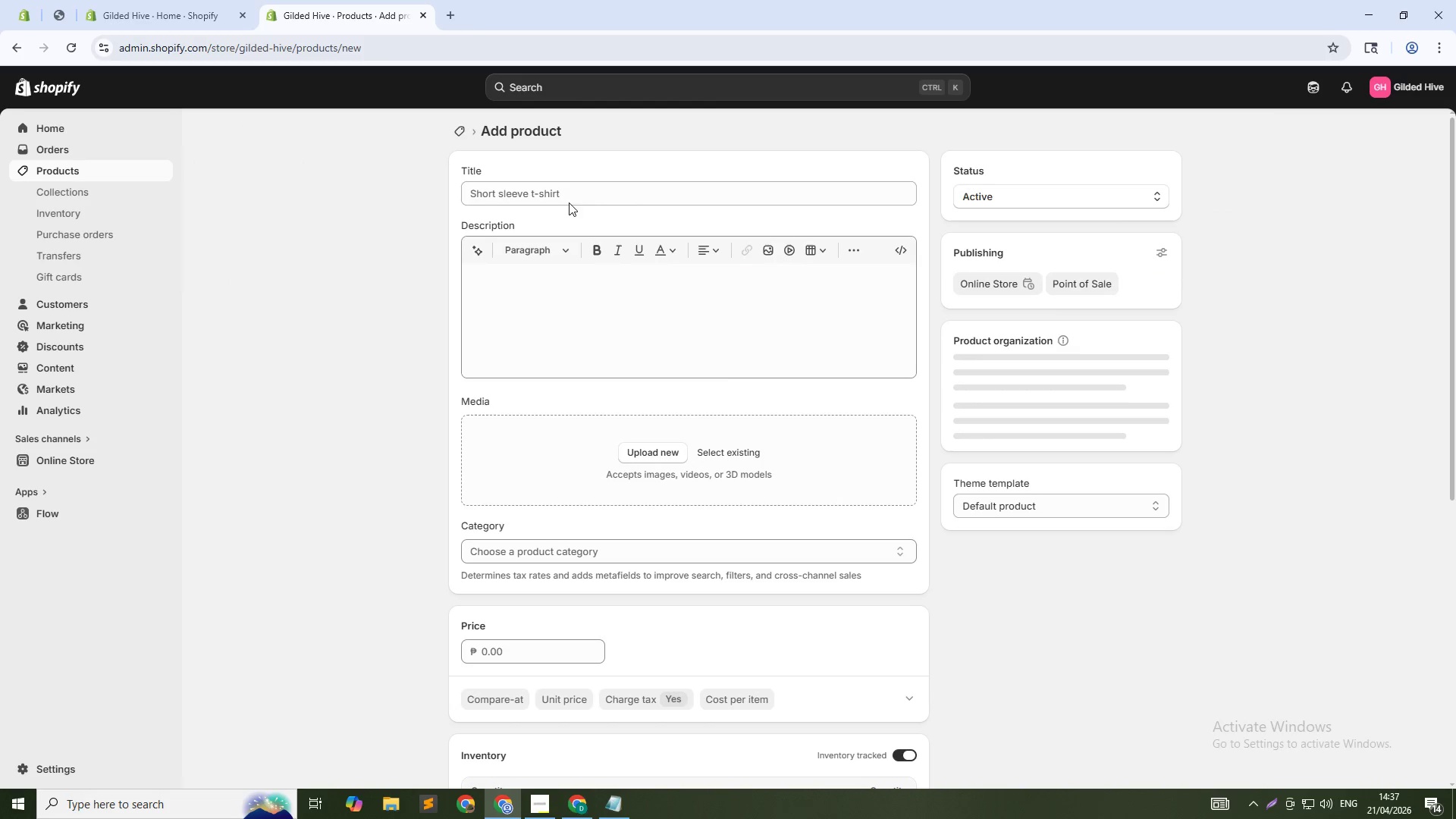 
left_click([570, 197])
 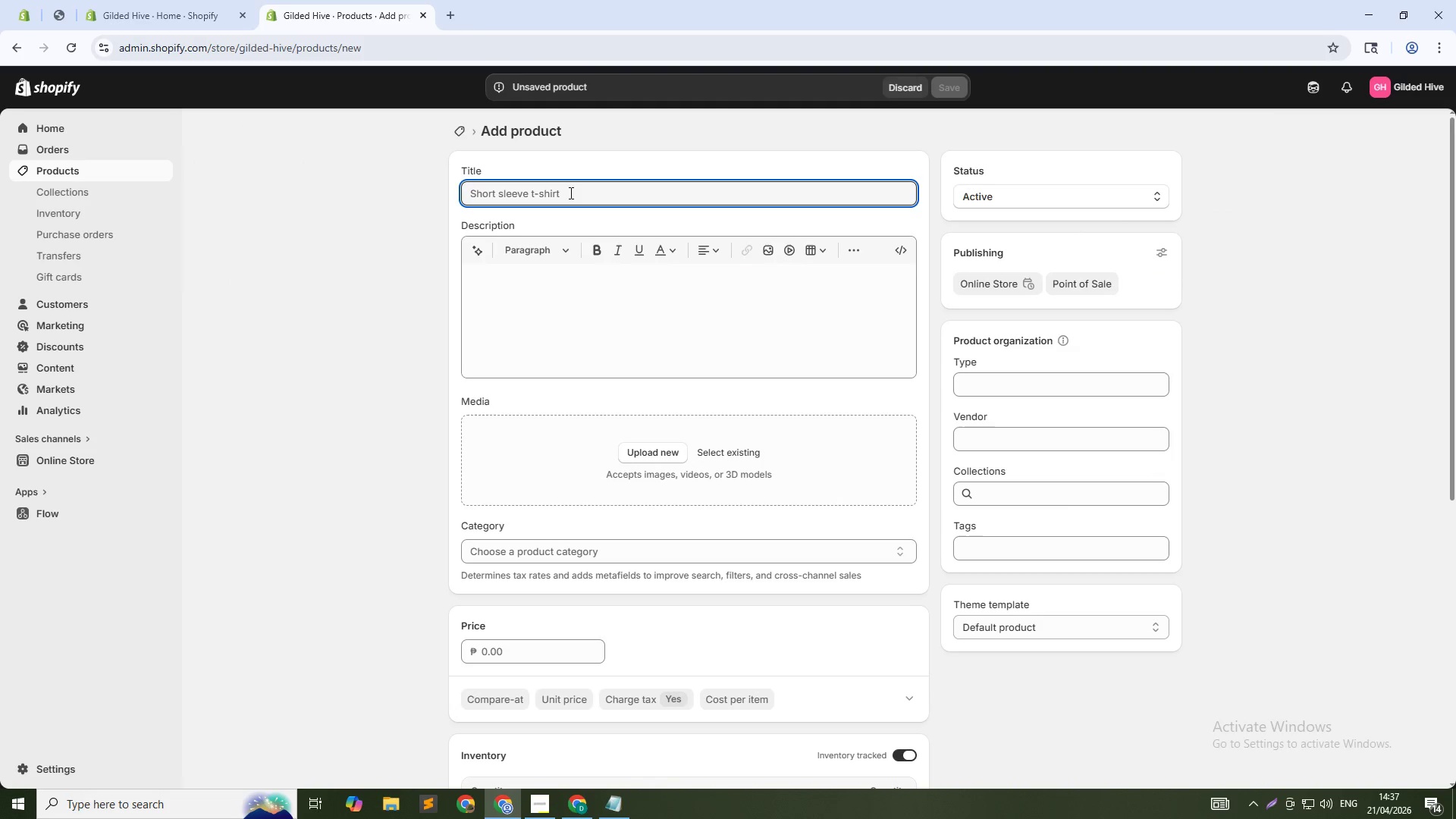 
type(Honey Tasting FLight - Set of 3 Raw Urban HOneys)
 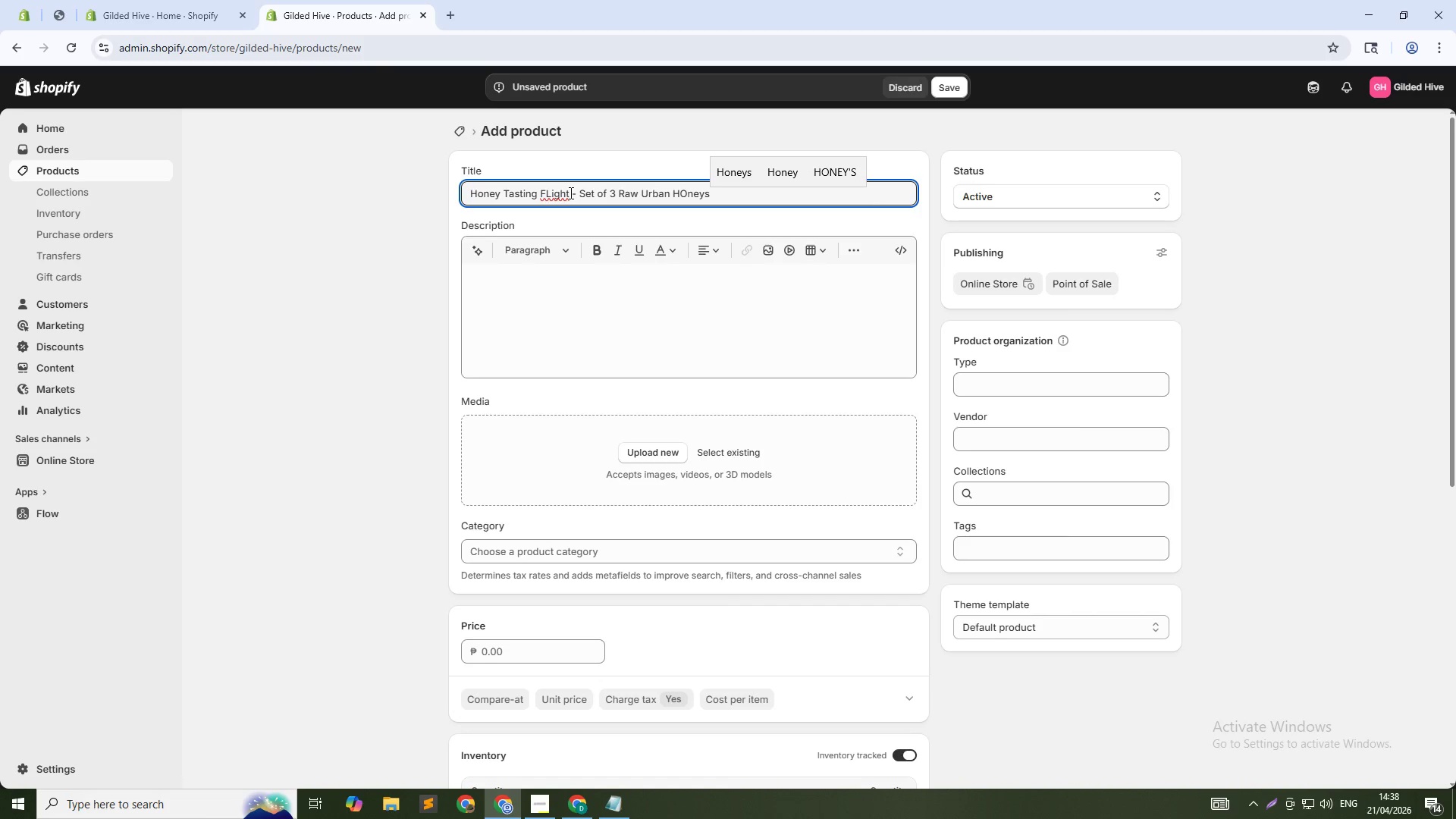 
key(ArrowLeft)
 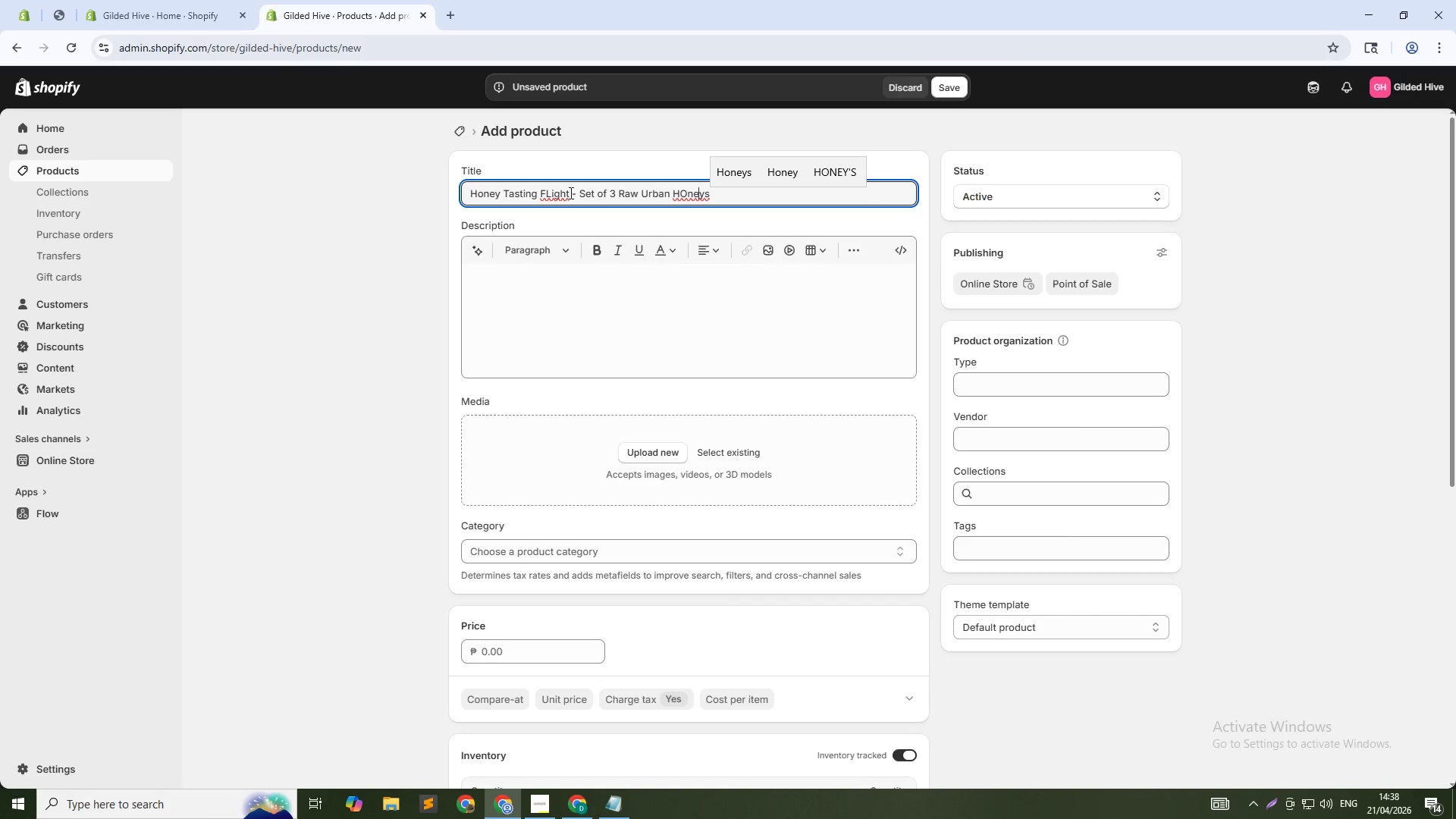 
key(ArrowLeft)
 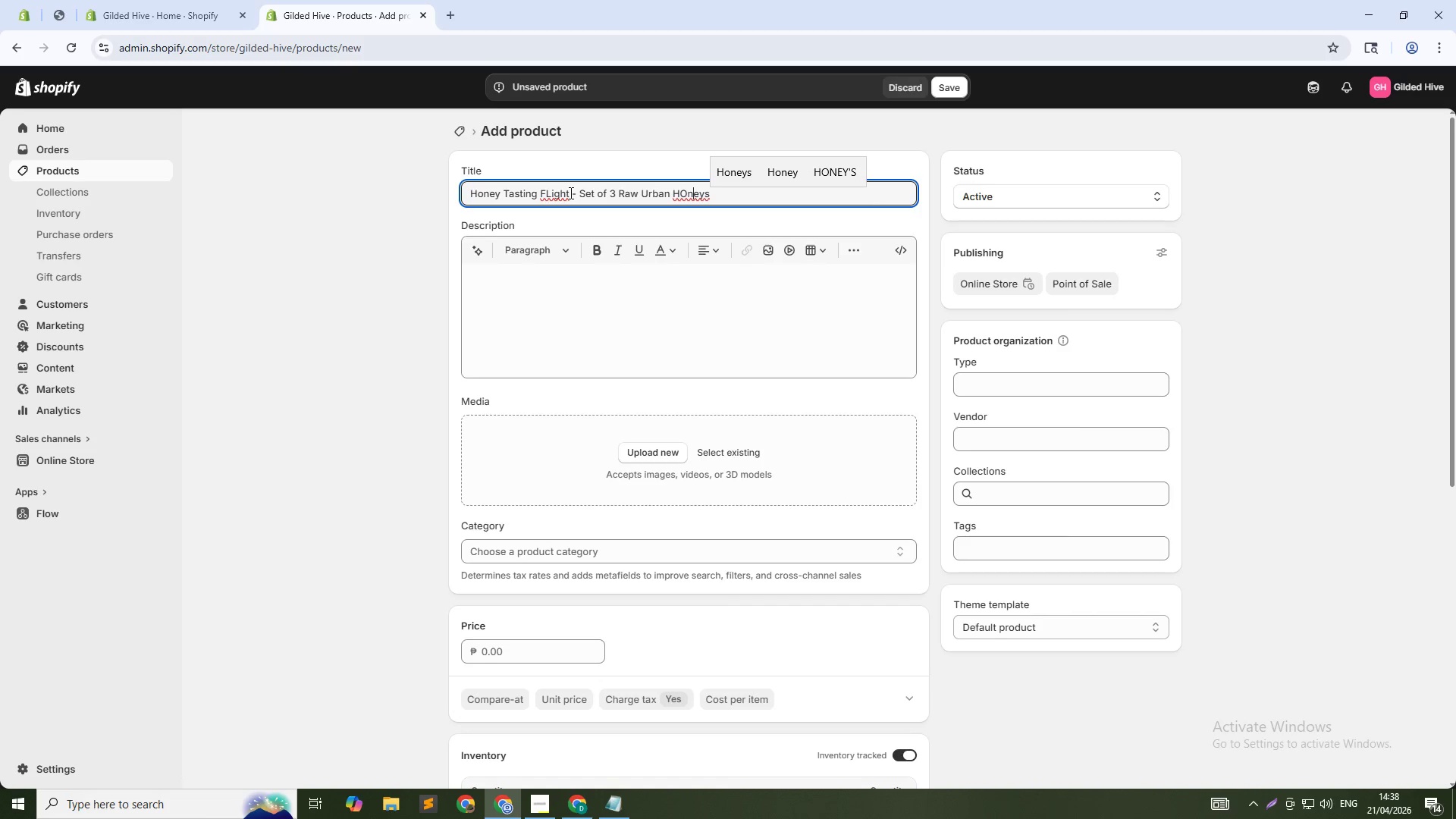 
key(ArrowLeft)
 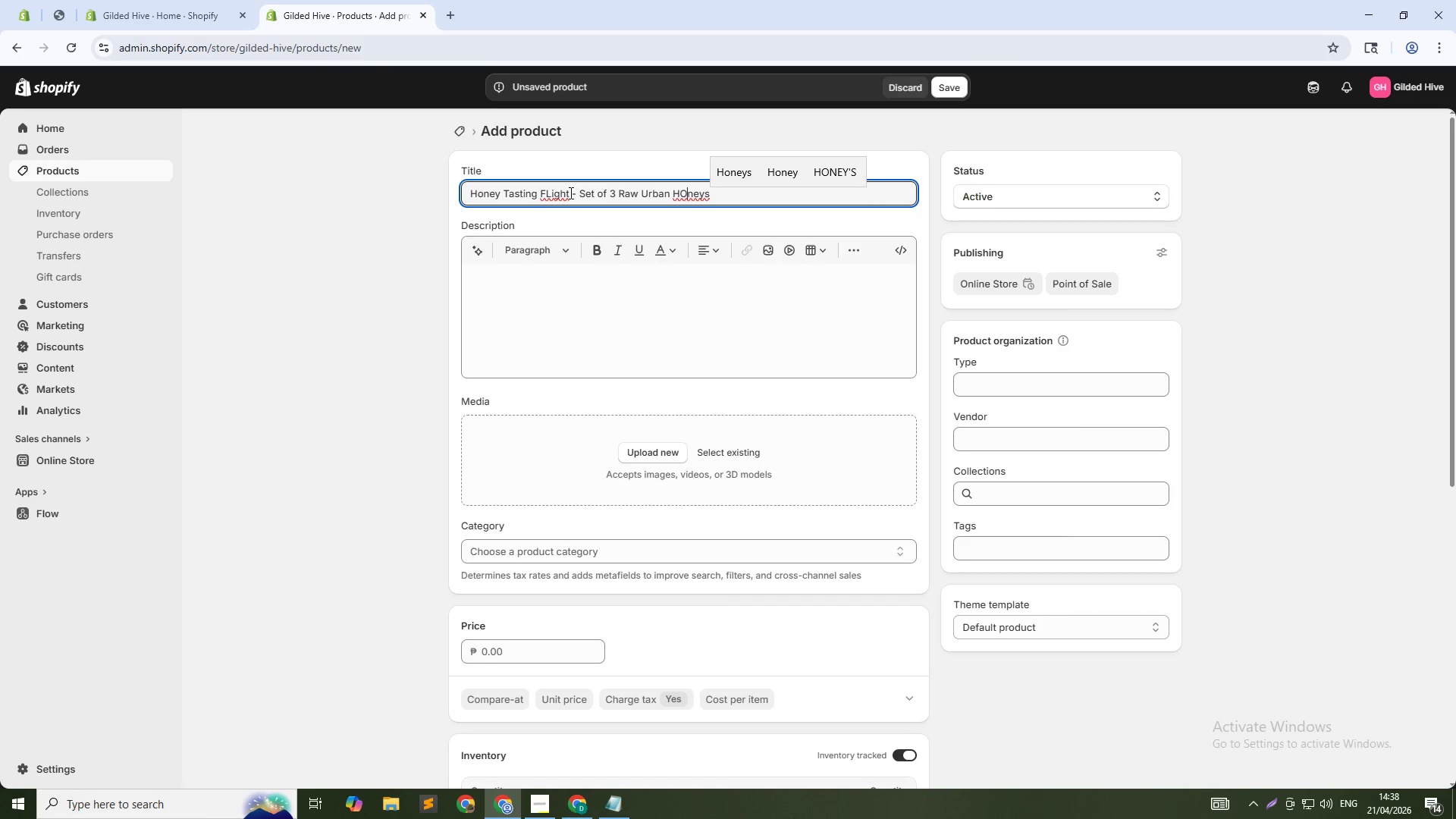 
key(ArrowLeft)
 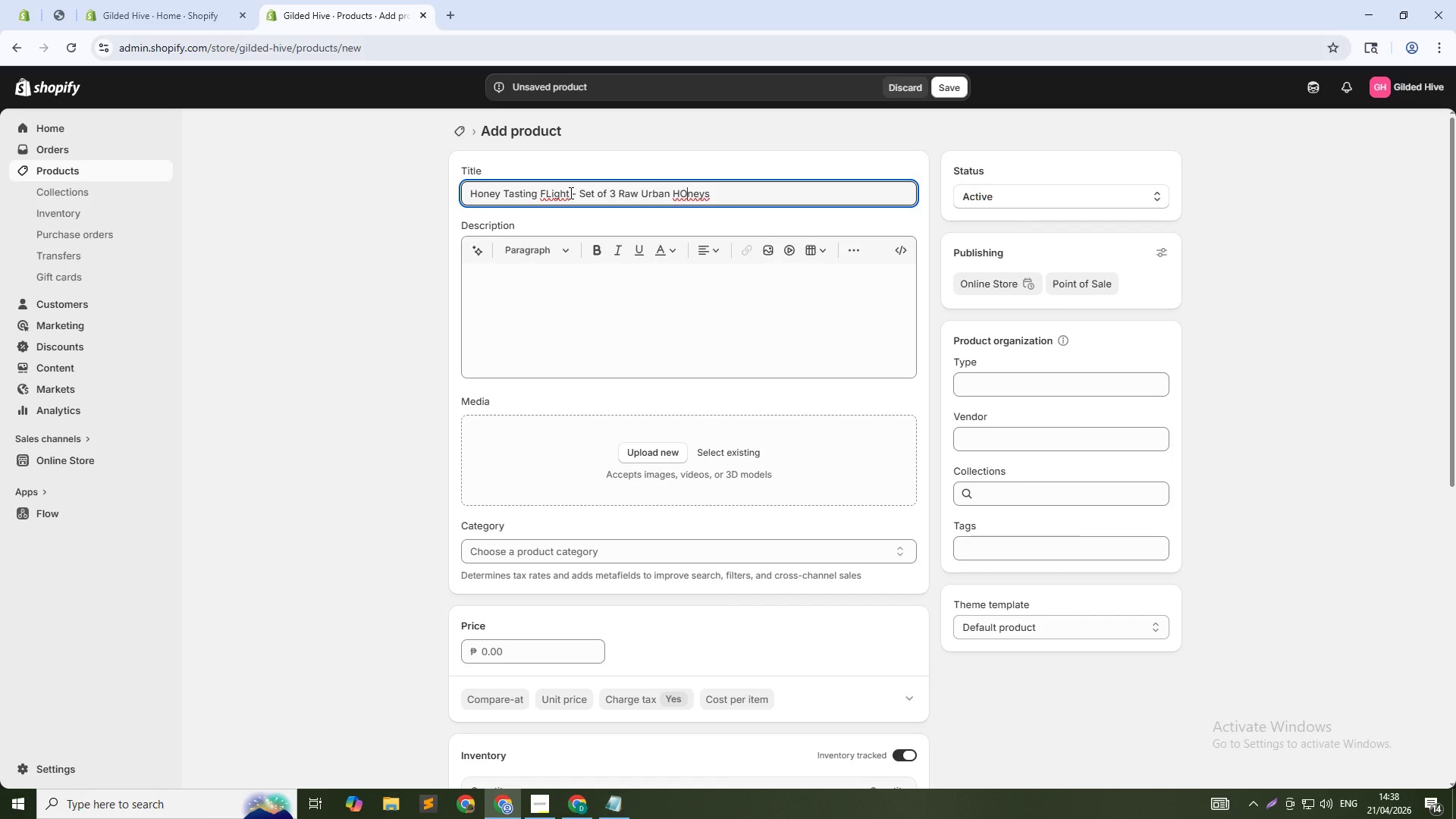 
key(Backspace)
 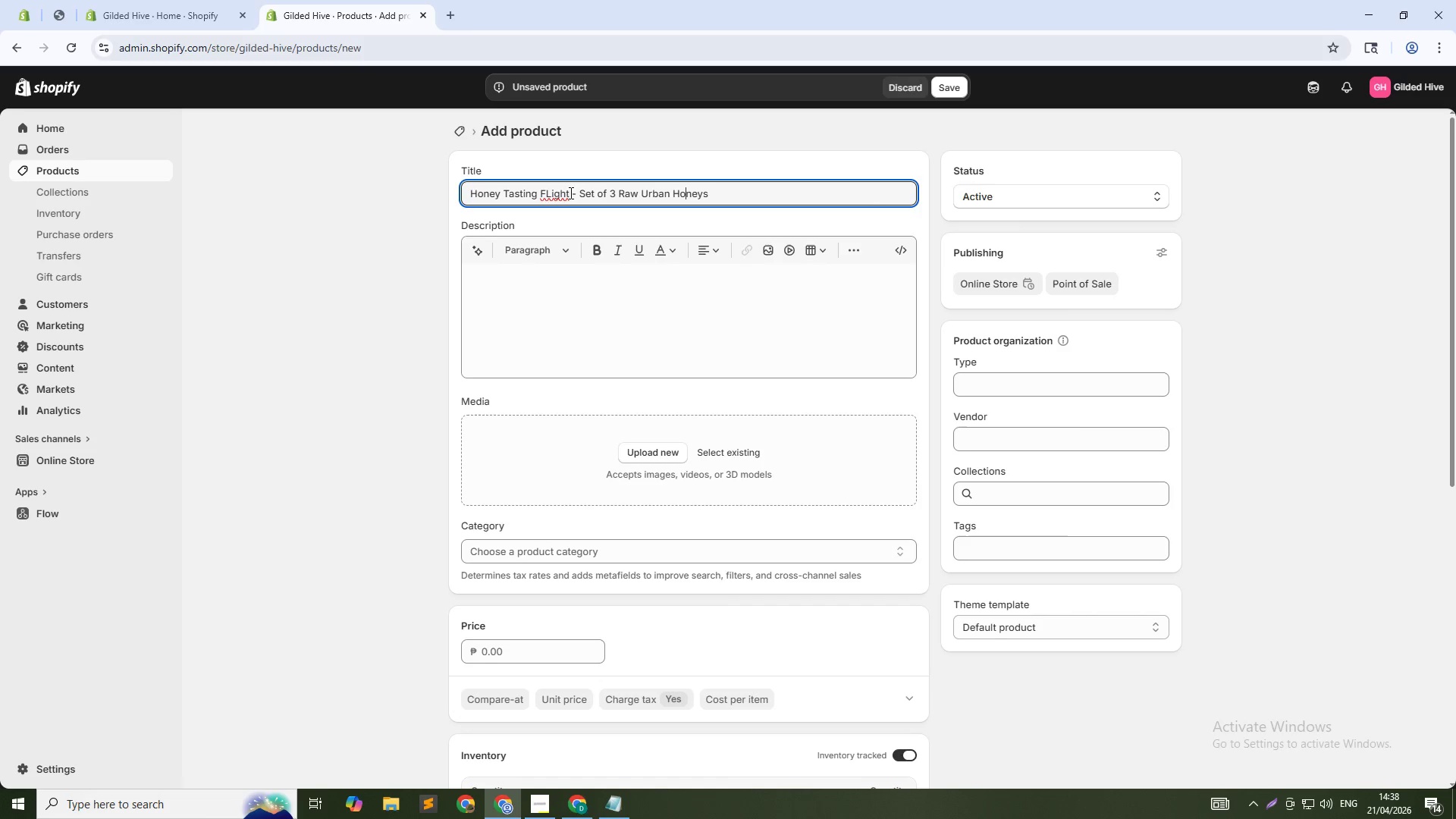 
key(O)
 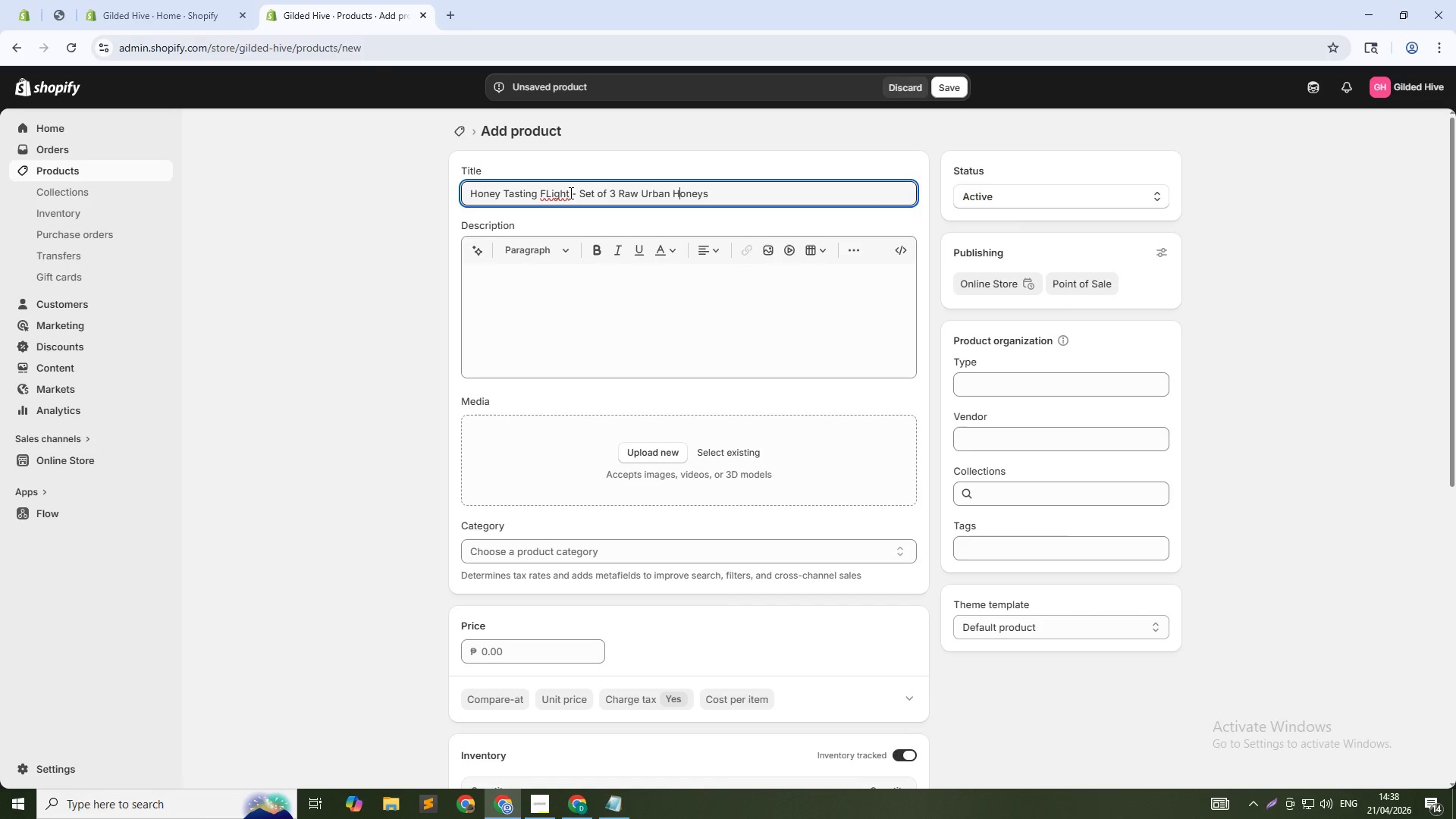 
hold_key(key=ArrowLeft, duration=1.3)
 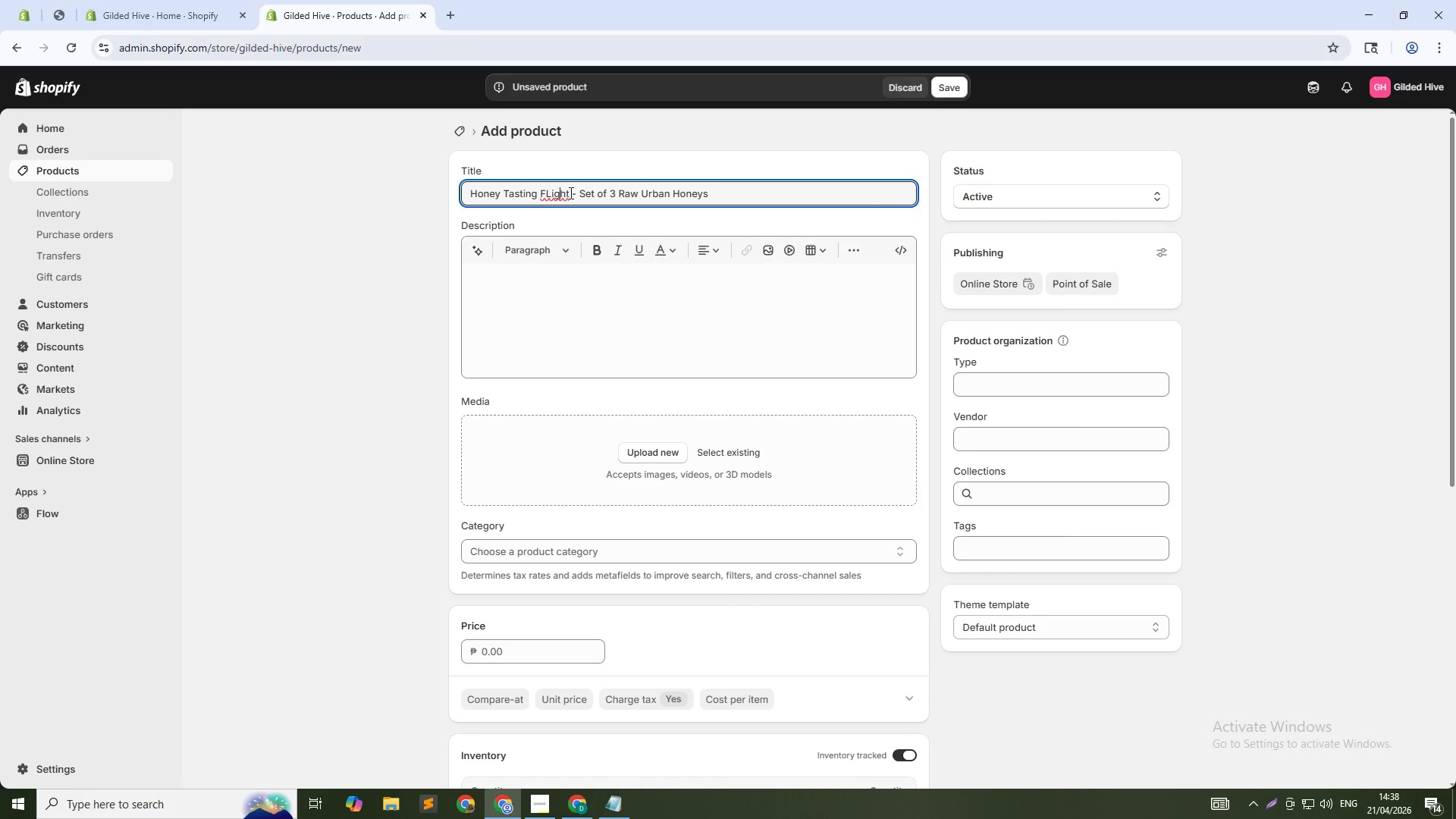 
key(ArrowLeft)
 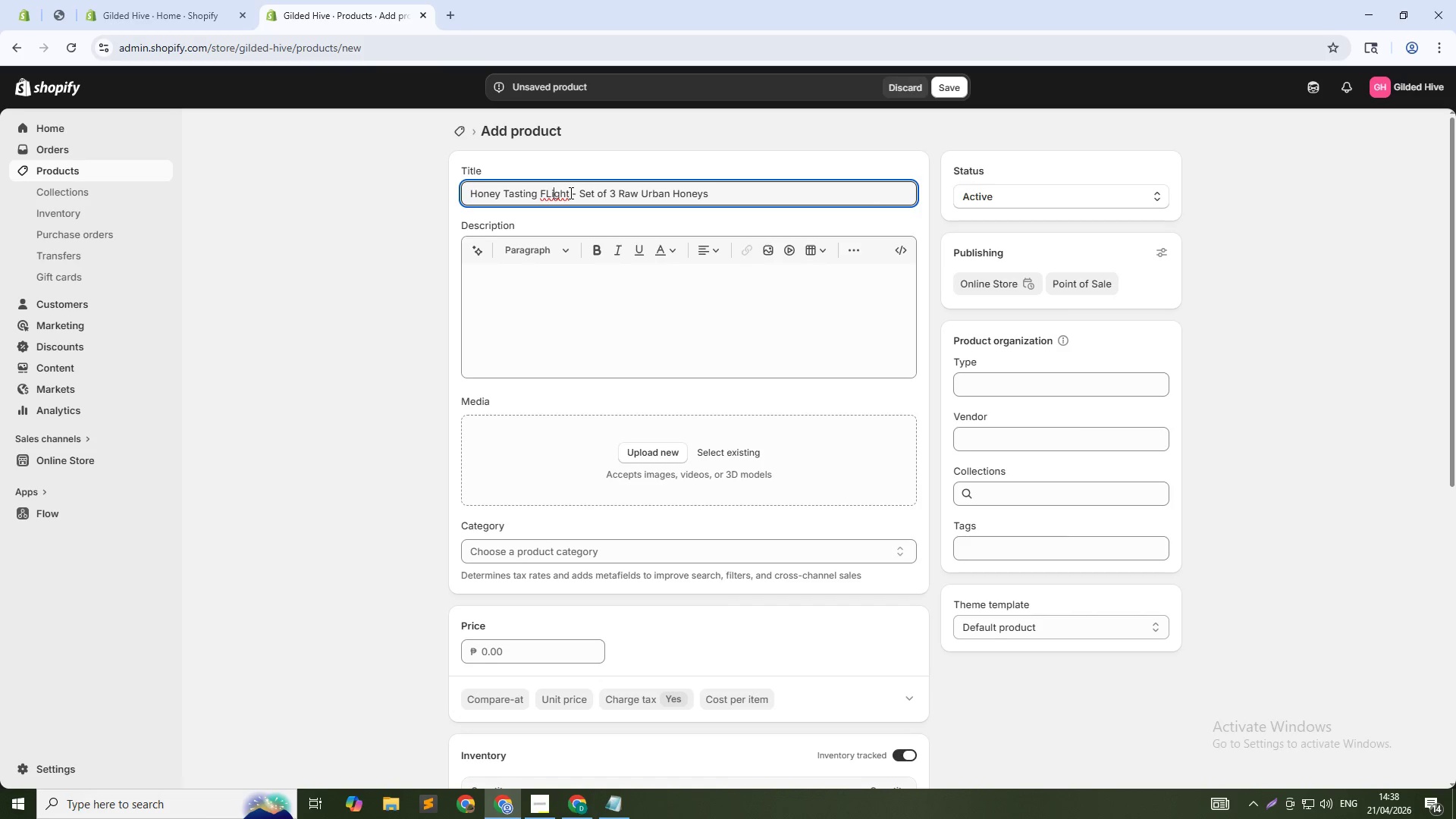 
key(ArrowLeft)
 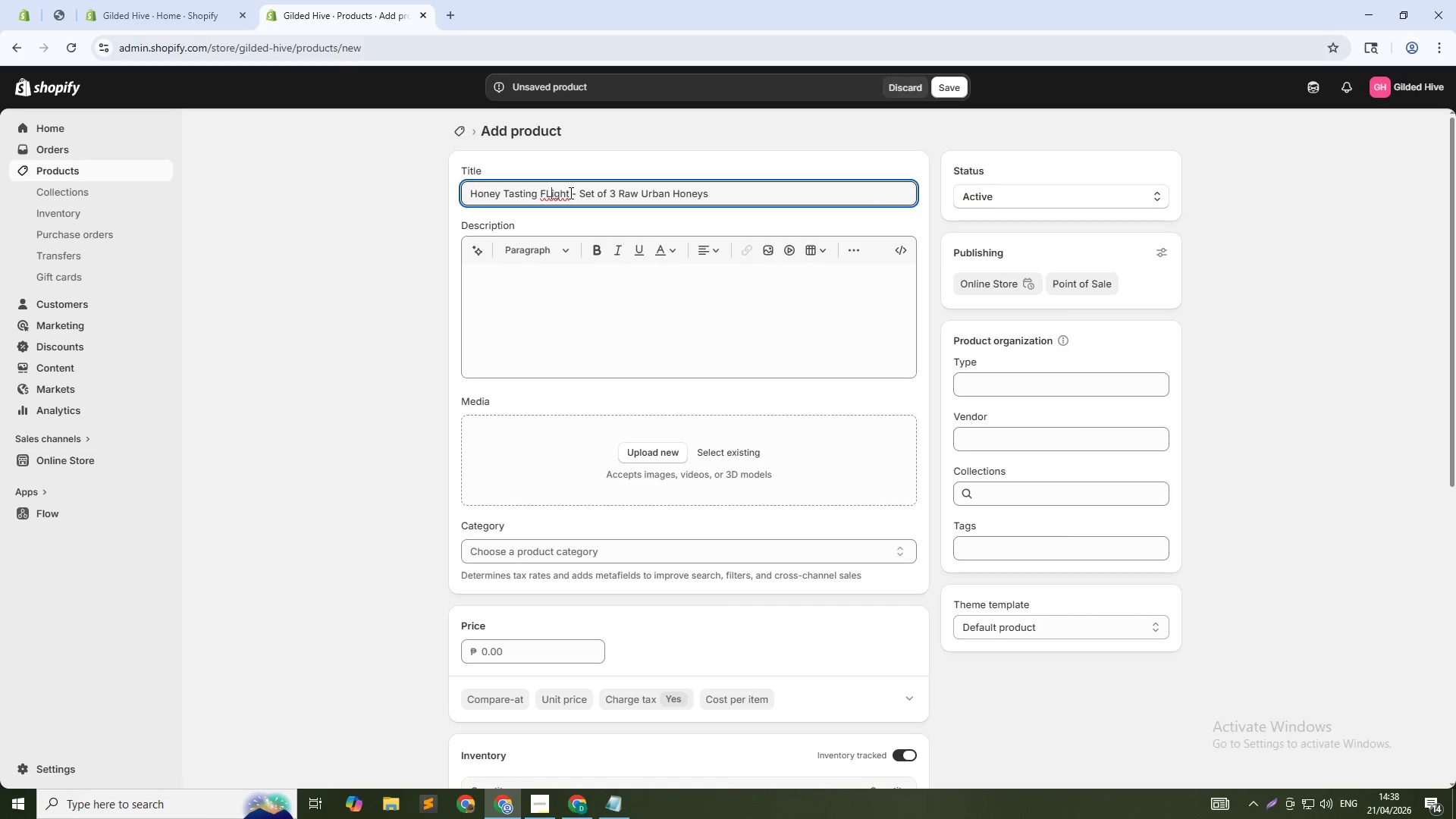 
key(ArrowLeft)
 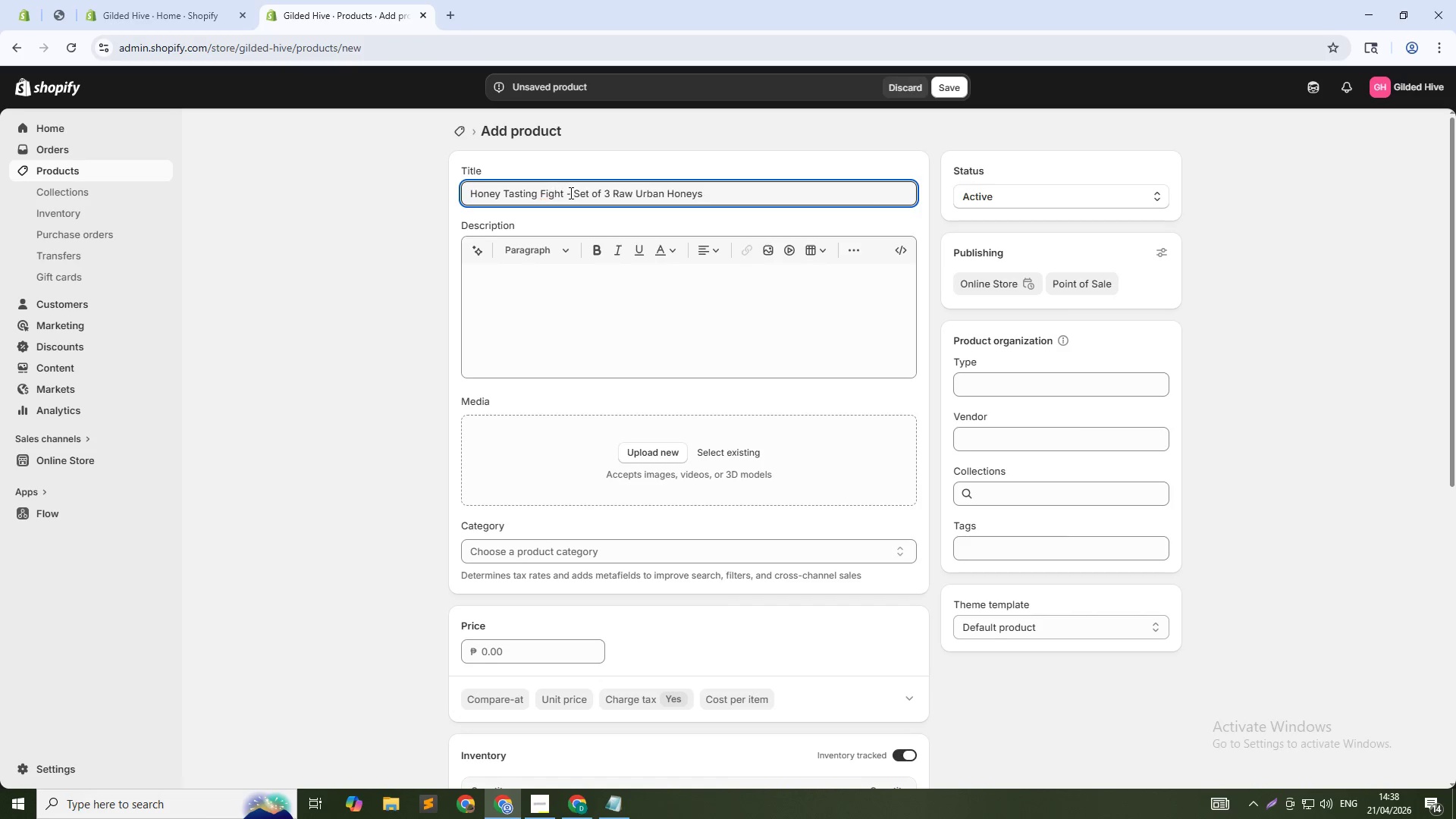 
key(Backspace)
 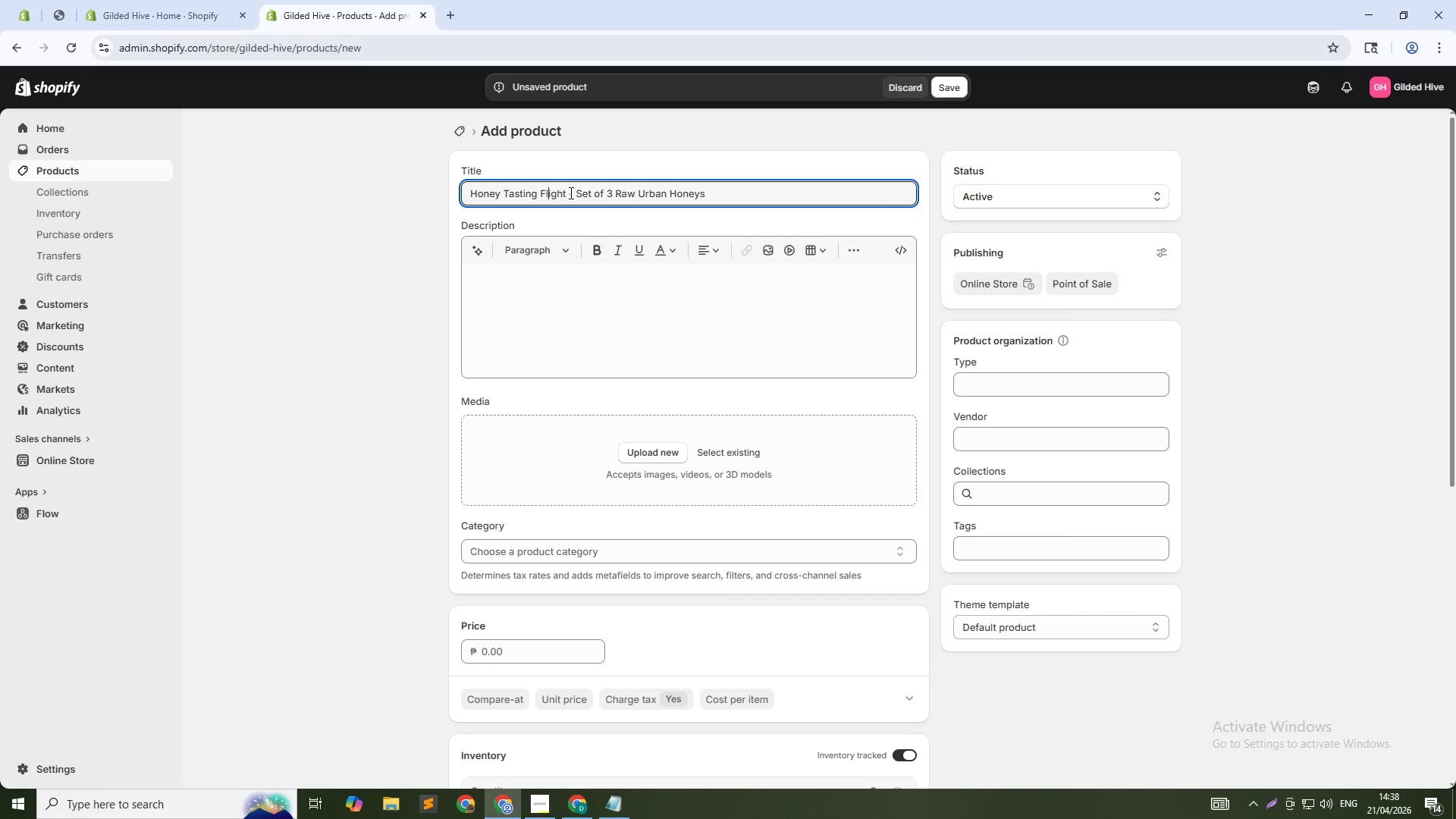 
key(L)
 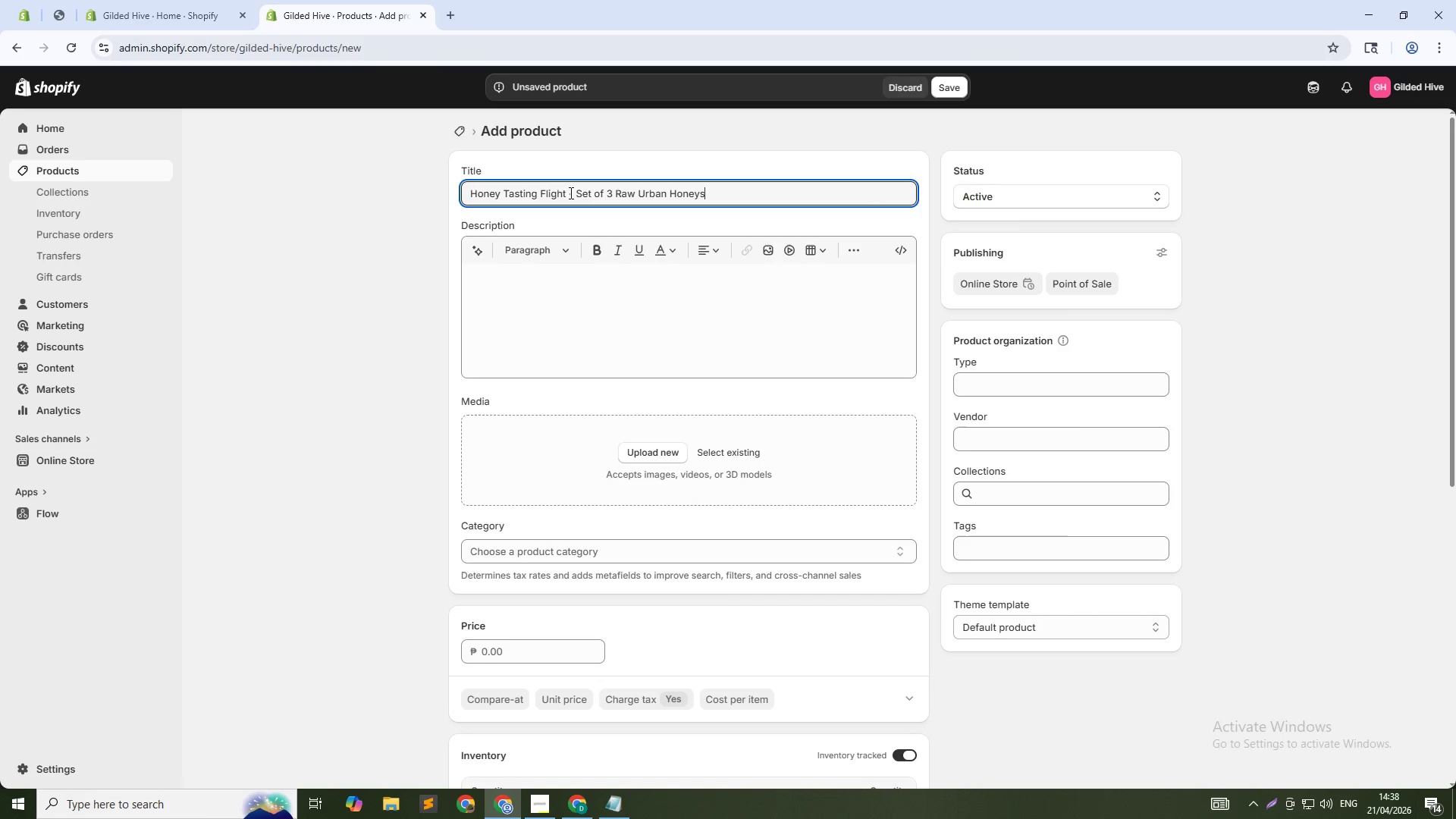 
key(ArrowDown)
 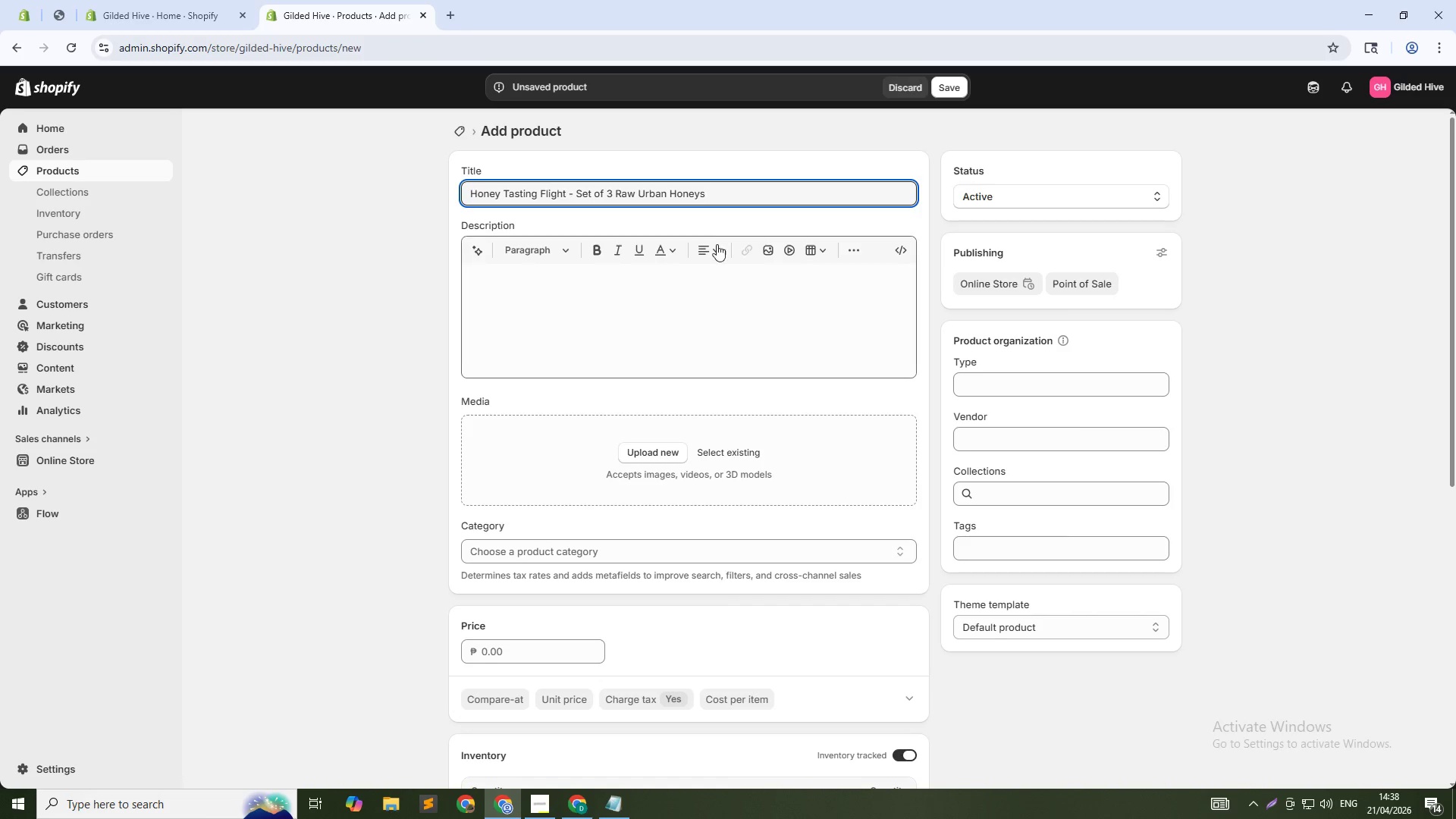 
left_click([701, 283])
 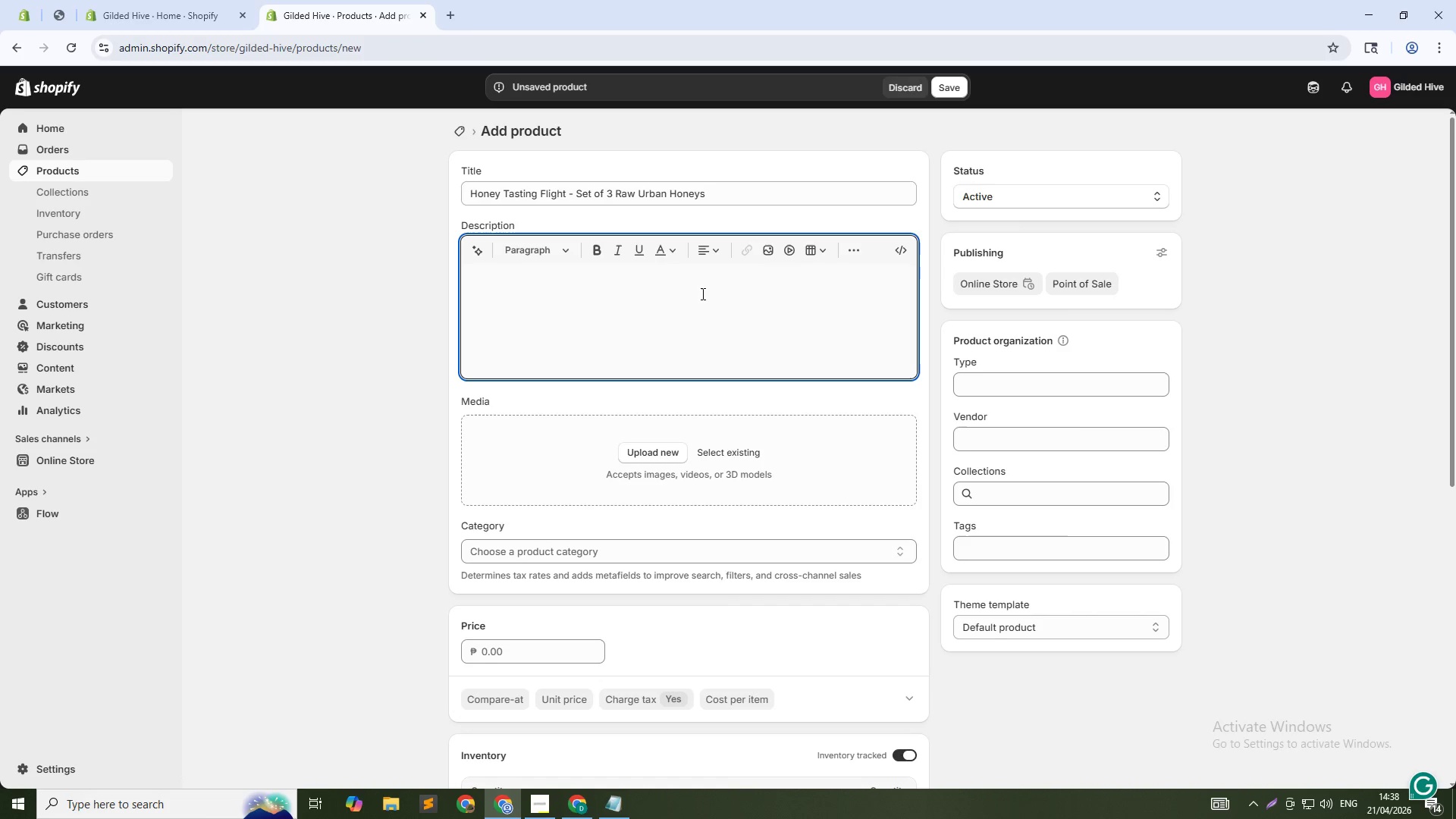 
wait(5.73)
 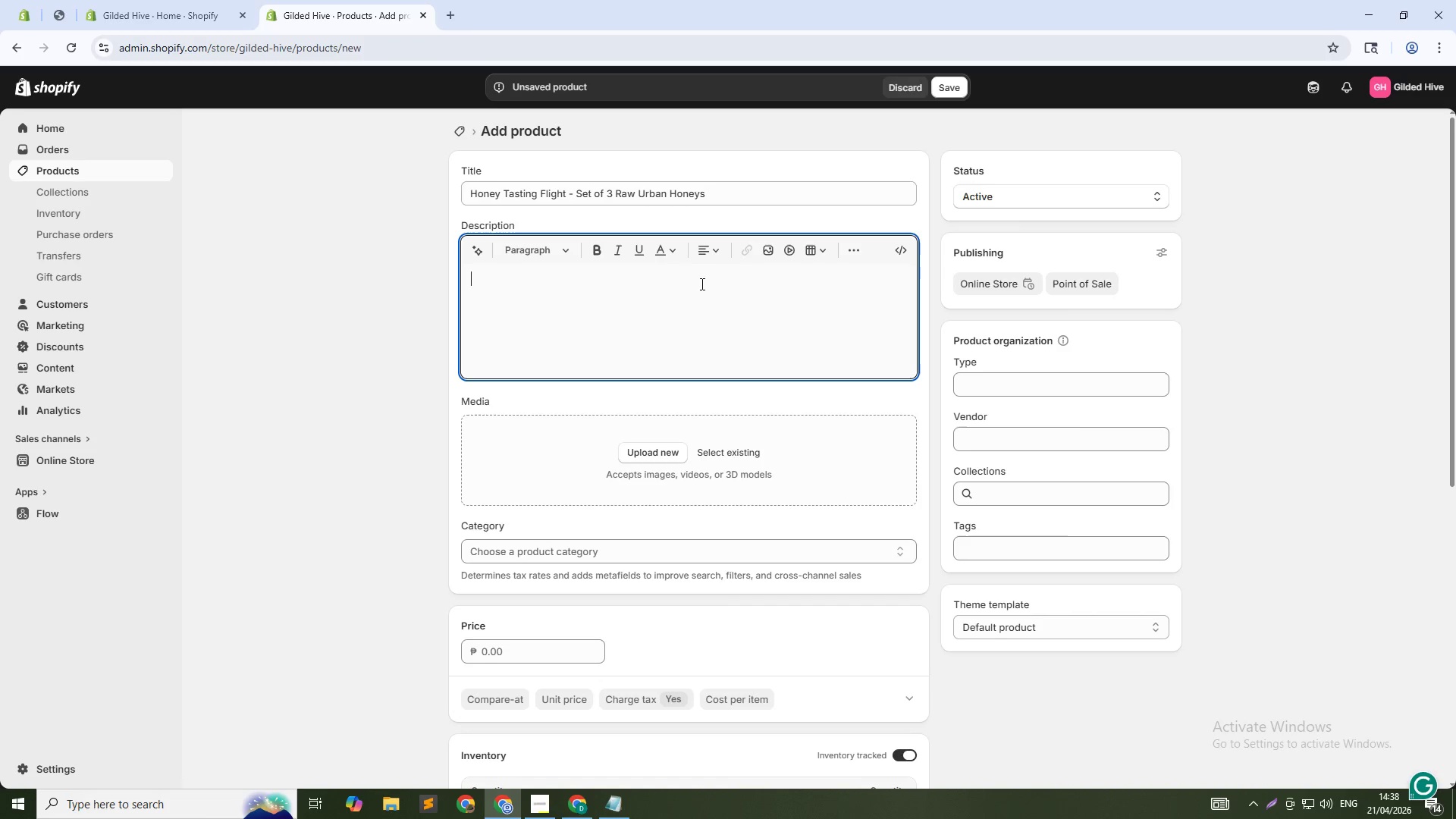 
type(Discover the terroir of the city i)
key(Backspace)
type(with)
 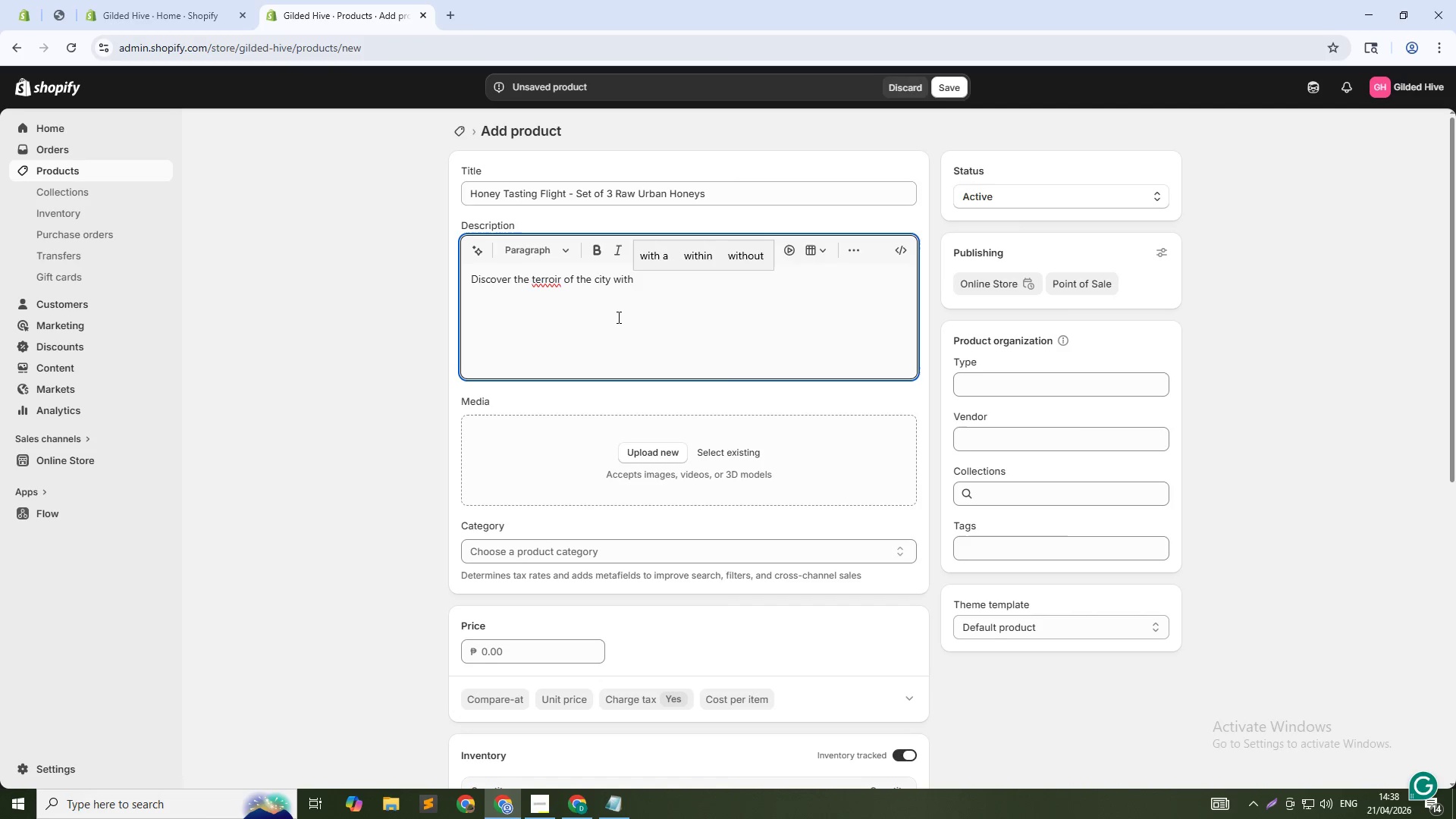 
type( our honey tasting flight. This set includes three 4oz jars: Wildflower ())
 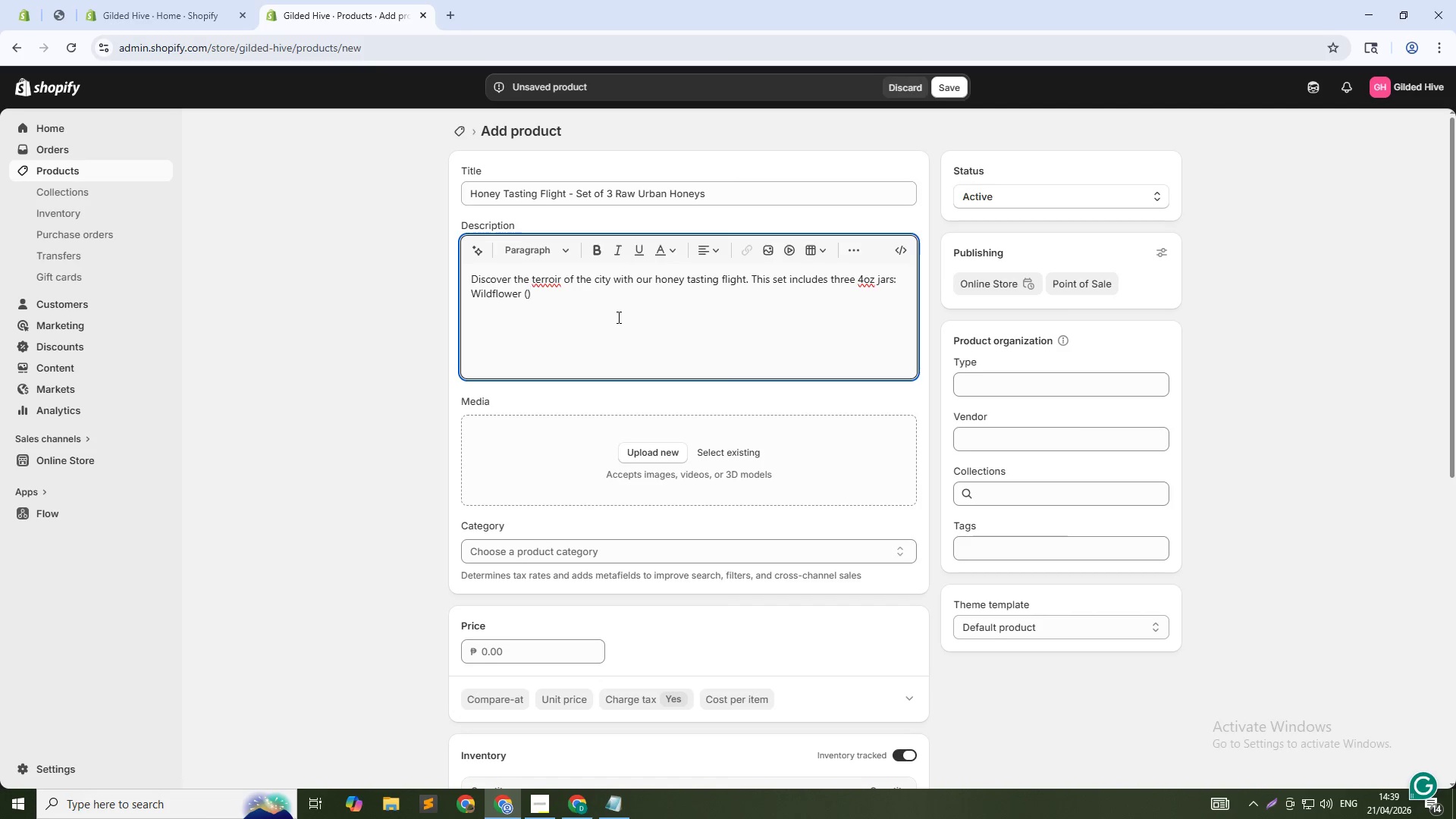 
key(ArrowLeft)
 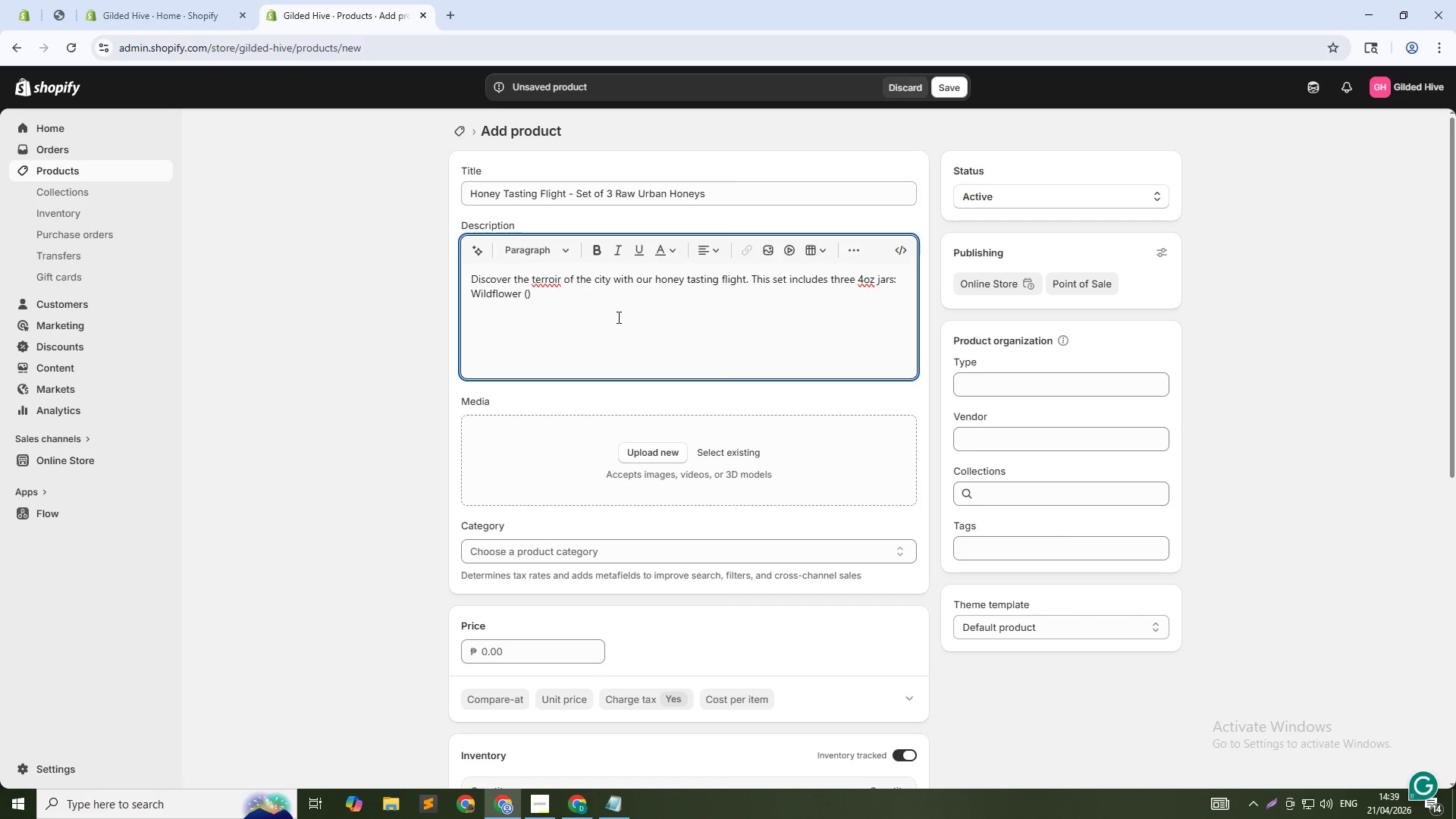 
type(spring harvest)
 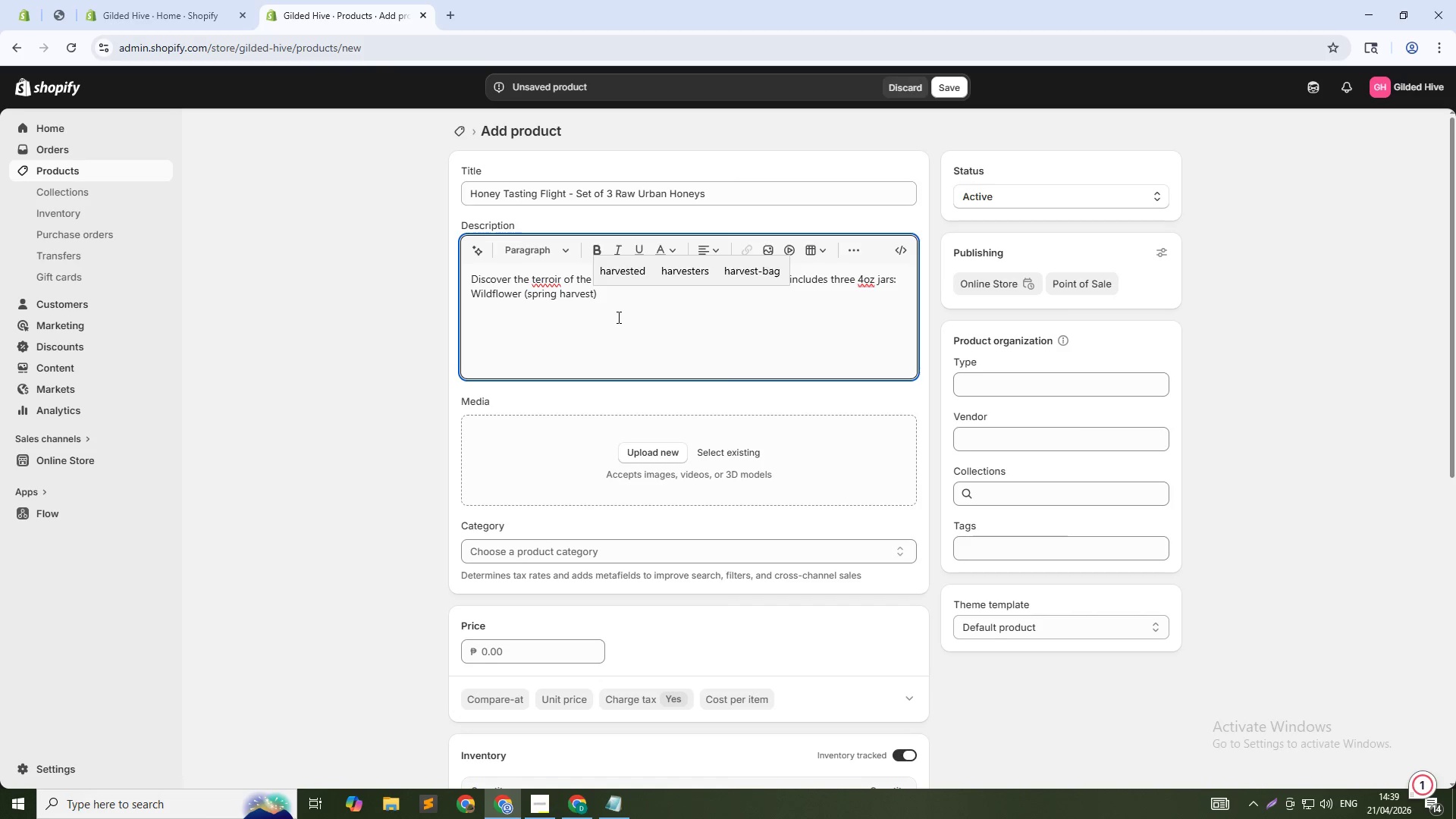 
key(ArrowDown)
 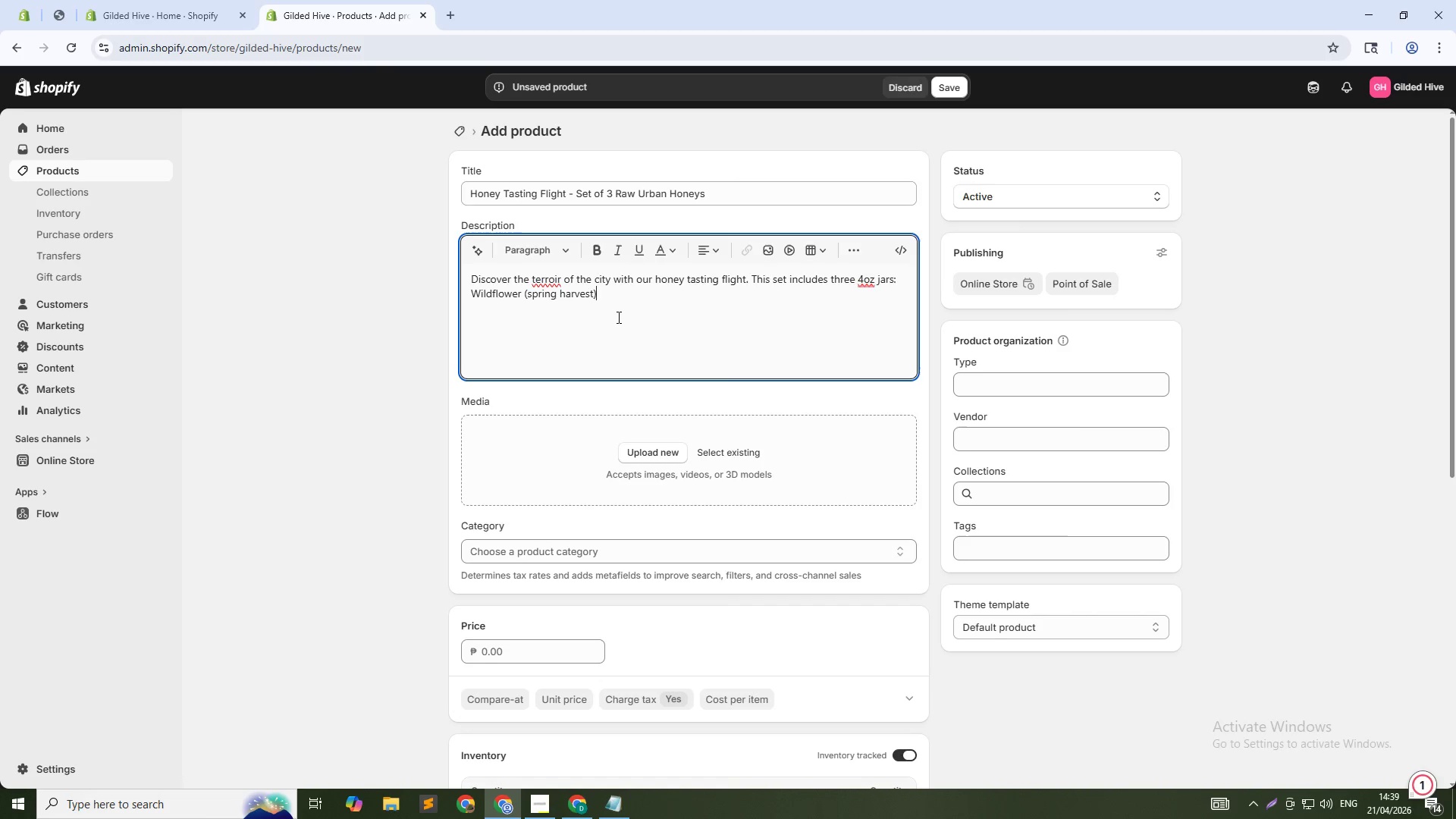 
type(, Linden Blossom ())
 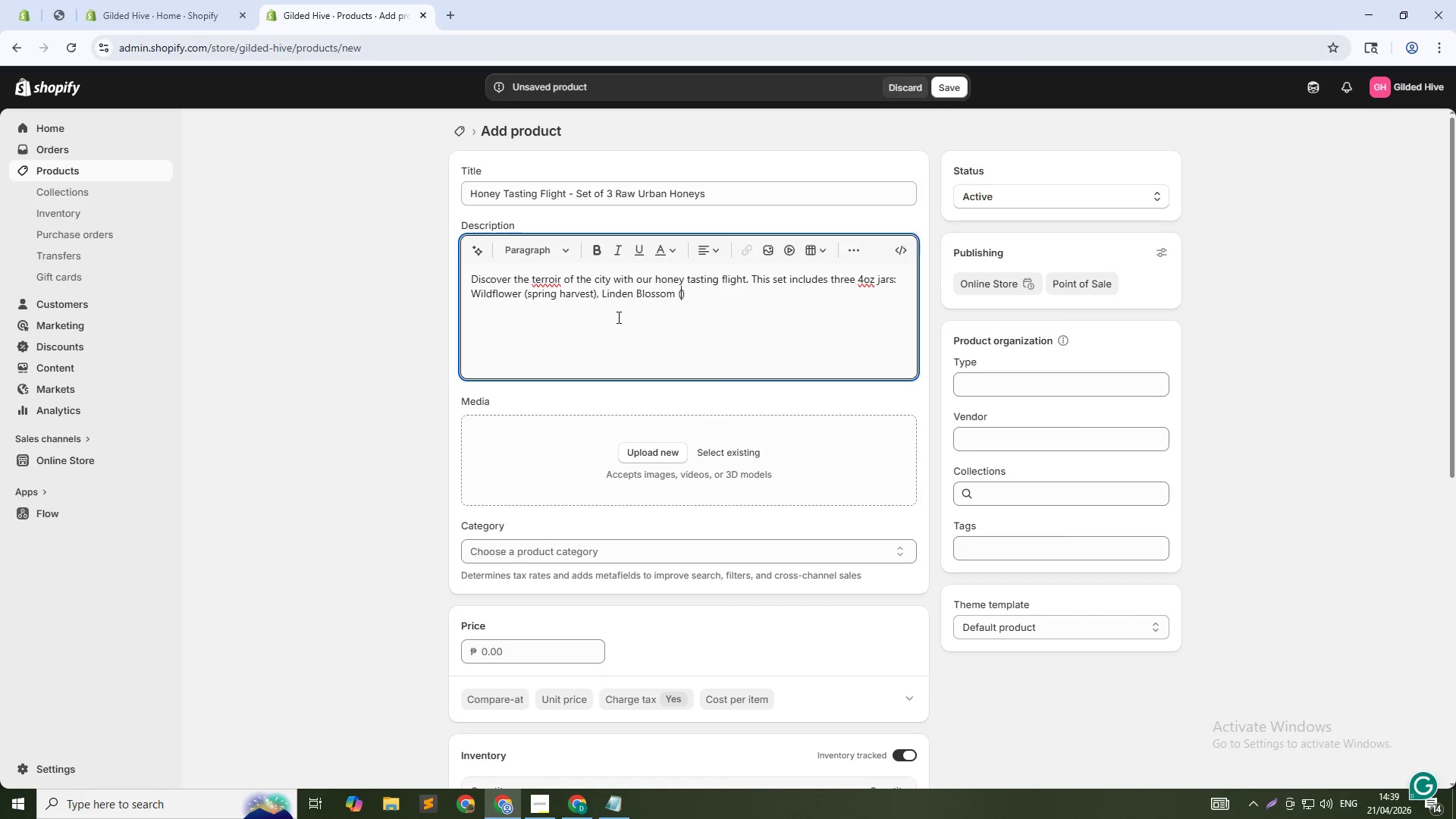 
 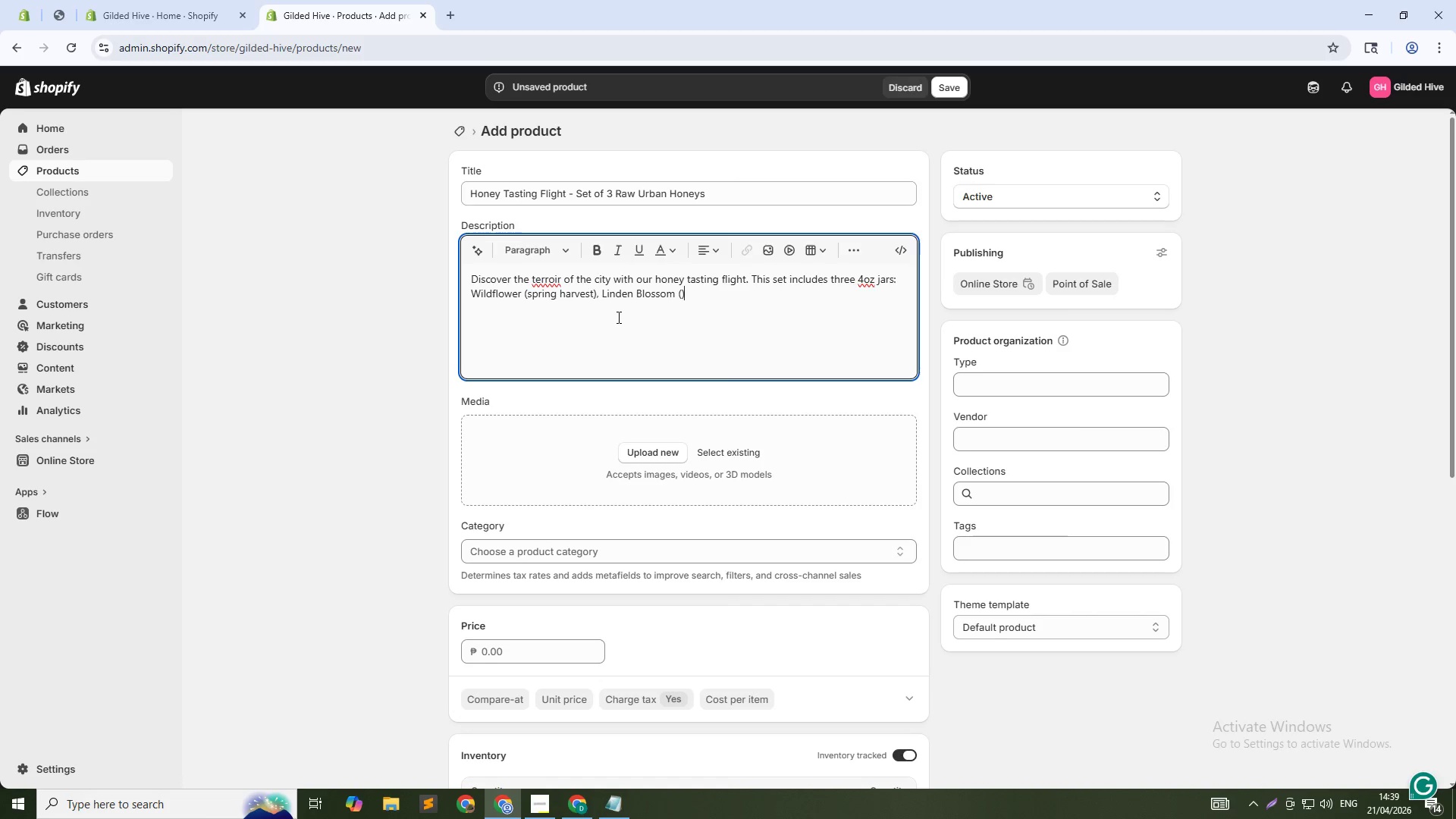 
key(ArrowLeft)
 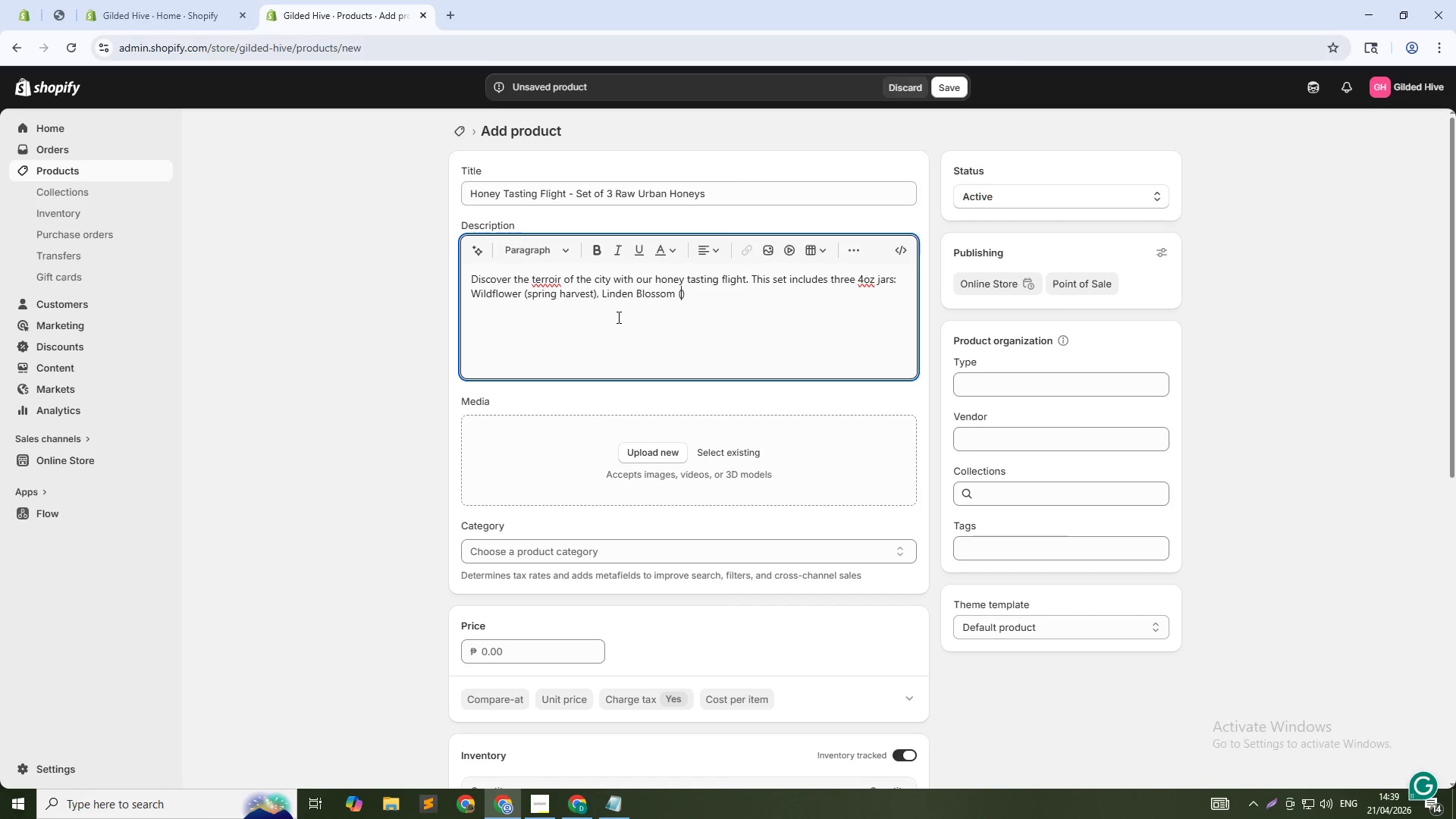 
type(summer harvest)
 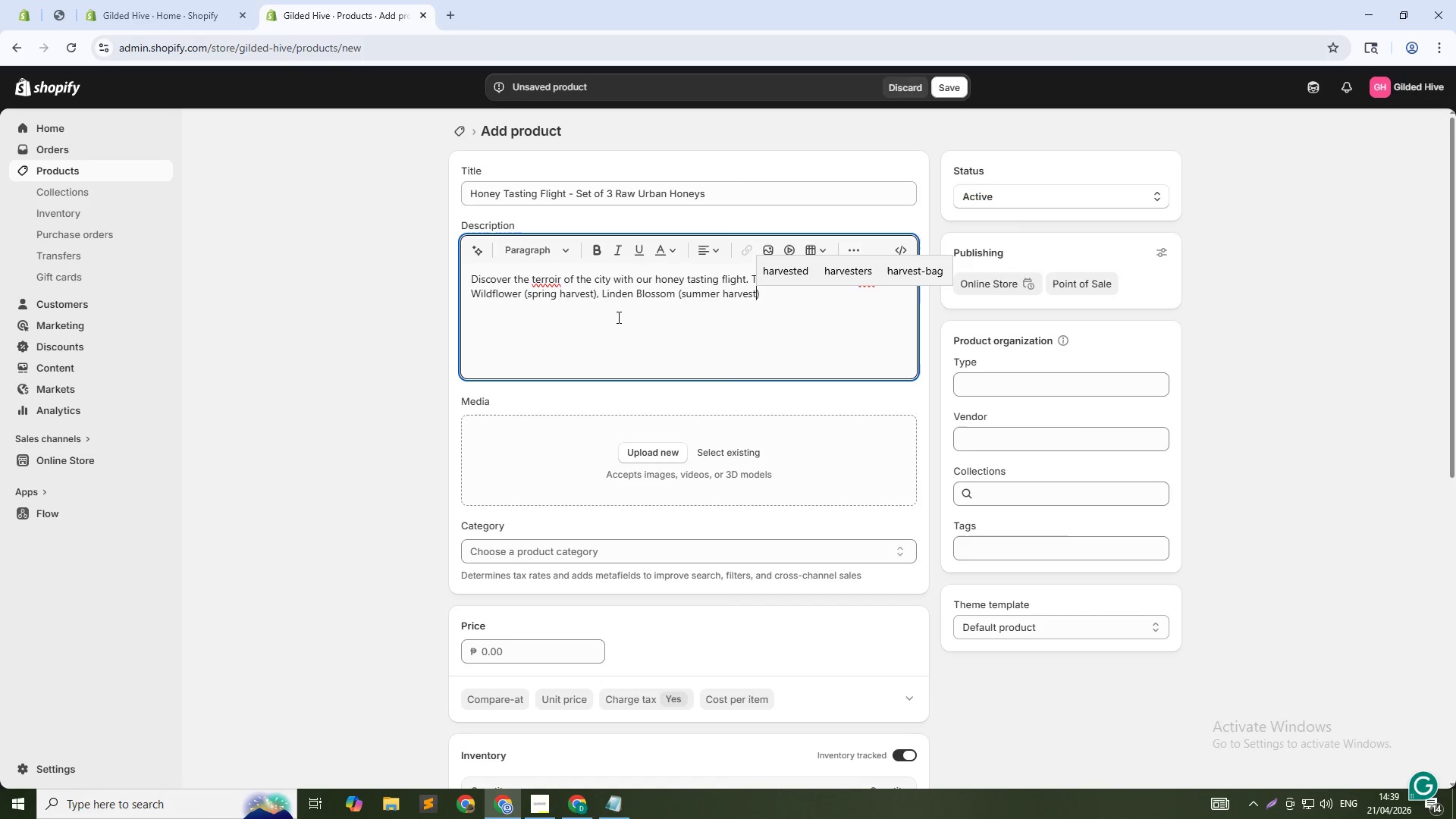 
key(ArrowDown)
 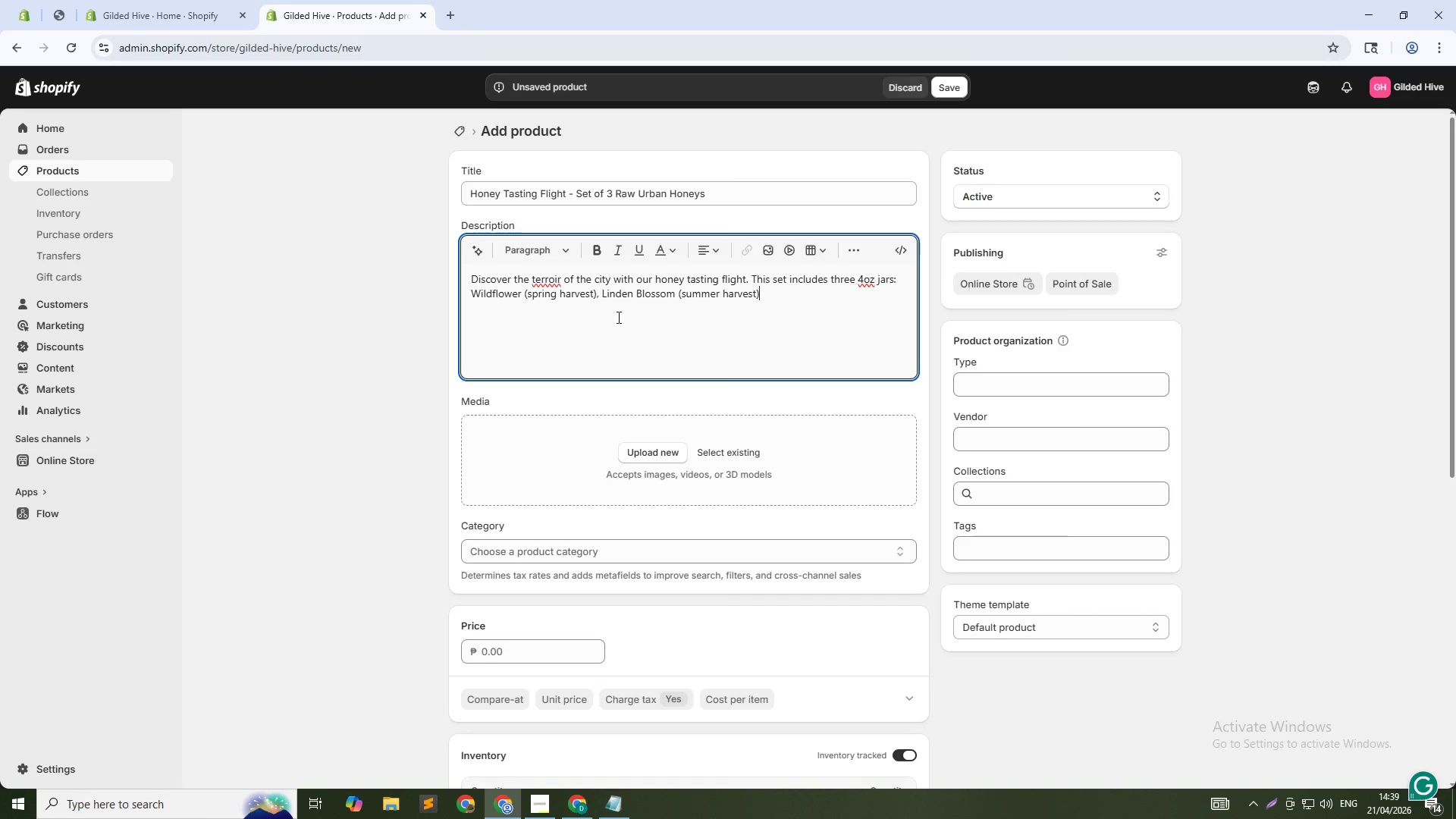 
type(, and Goldenrod ())
 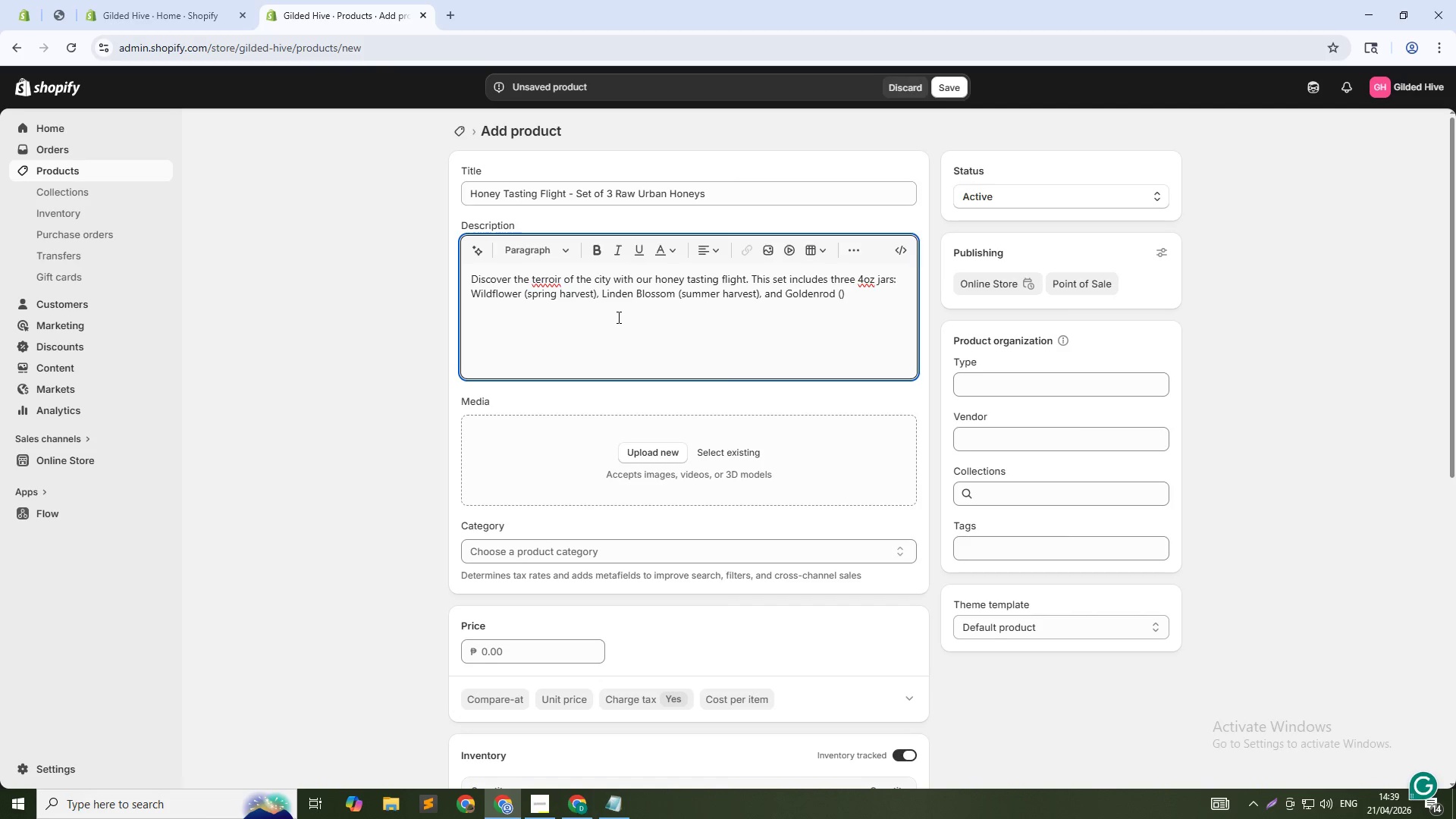 
key(ArrowLeft)
 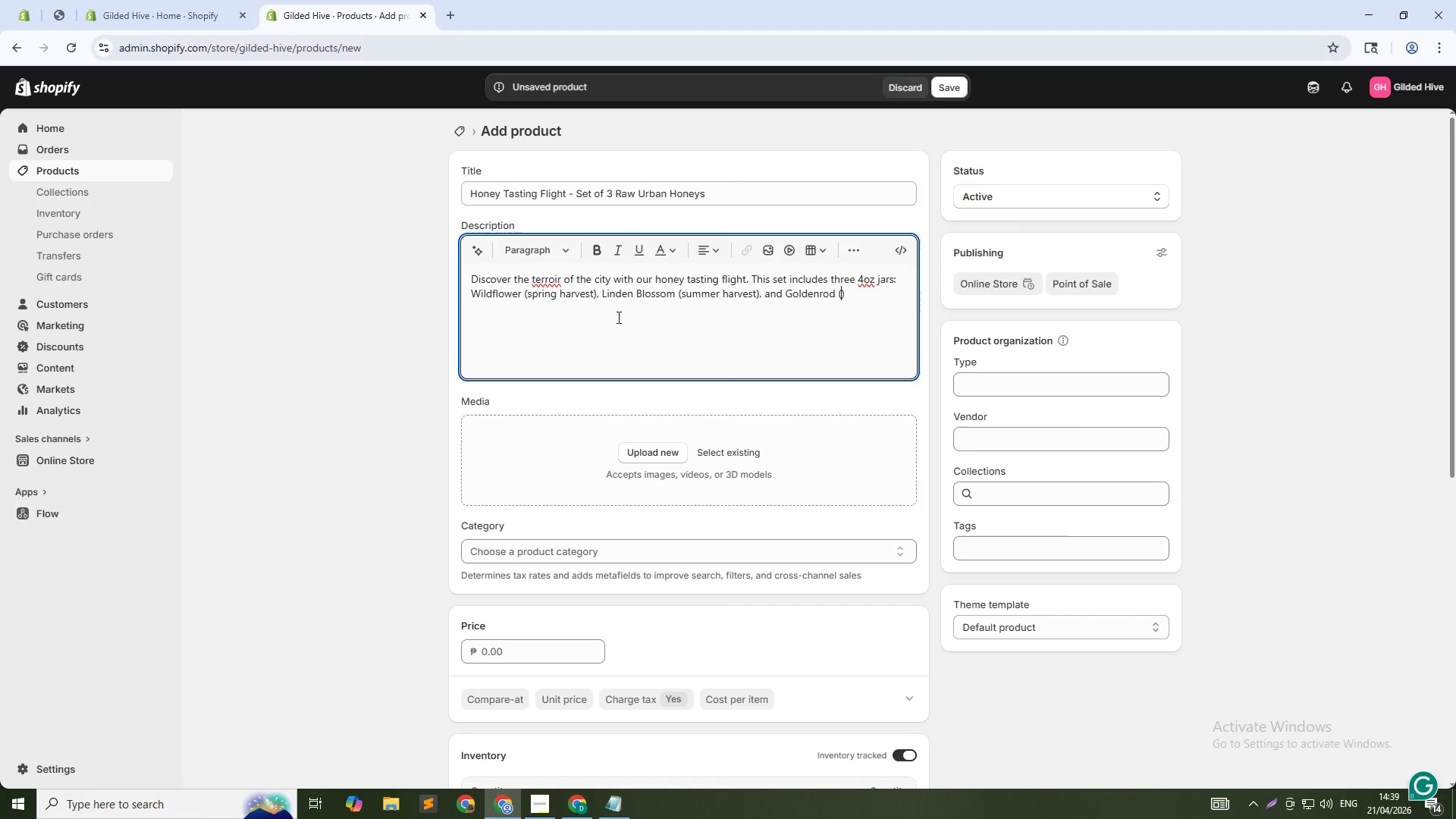 
type(autumn harvest)
 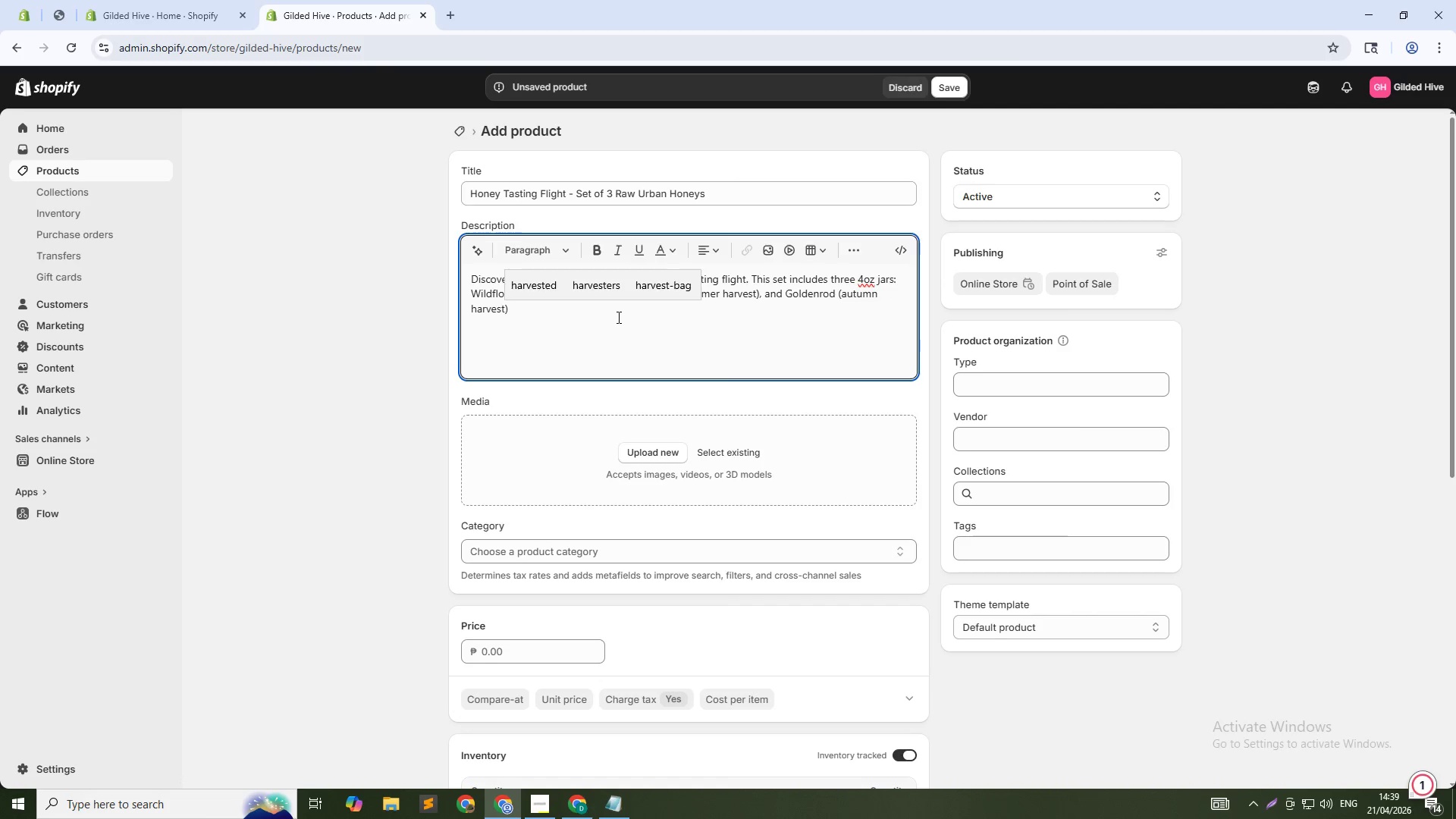 
key(ArrowDown)
 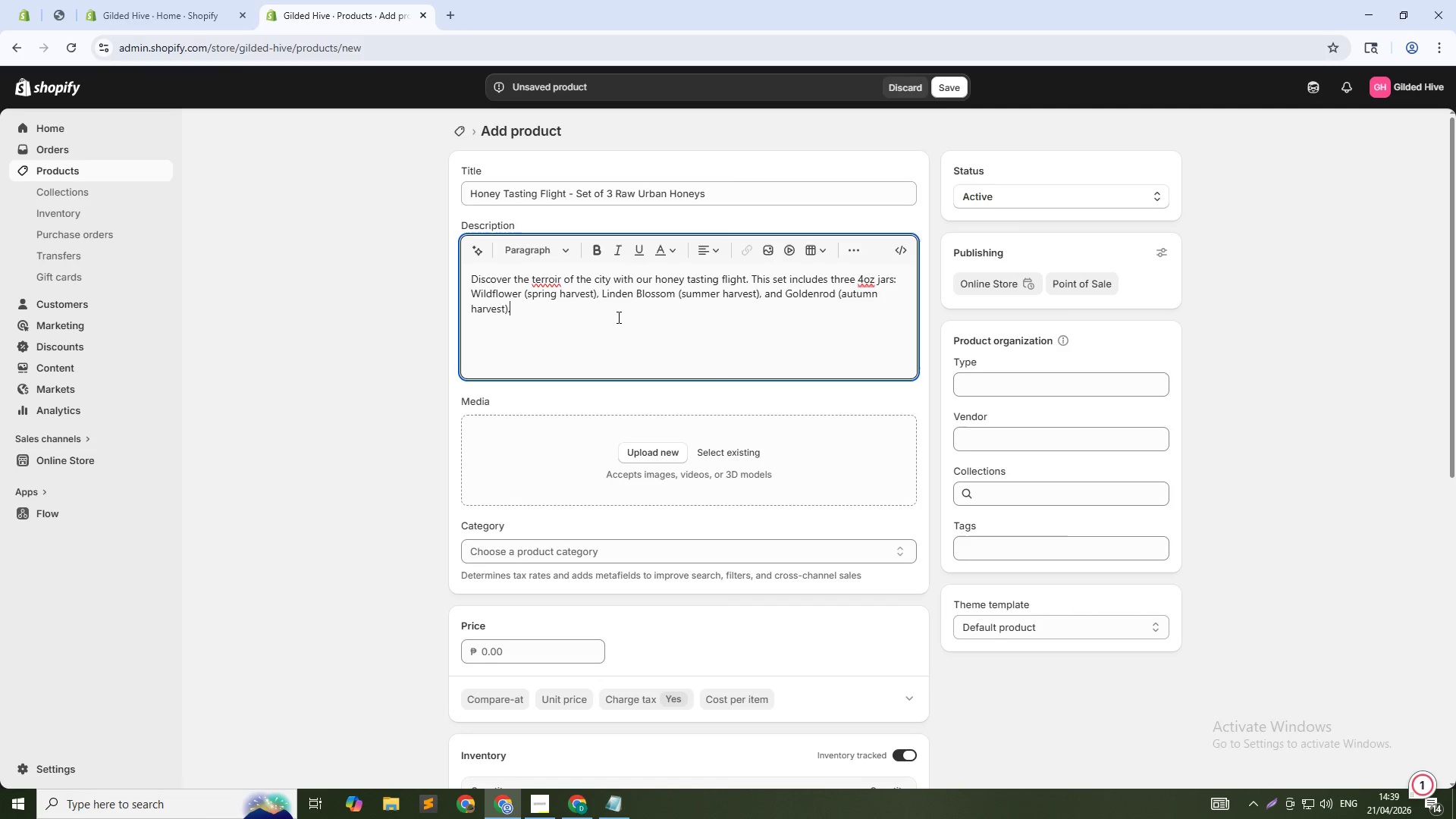 
type(. Each honey offers a distinct flo)
key(Backspace)
type(avor profile - from light and floral to rick)
key(Backspace)
type(h and buttery. Includes tasting ac)
key(Backspace)
key(Backspace)
type(notes card with pairing suggestions ())
 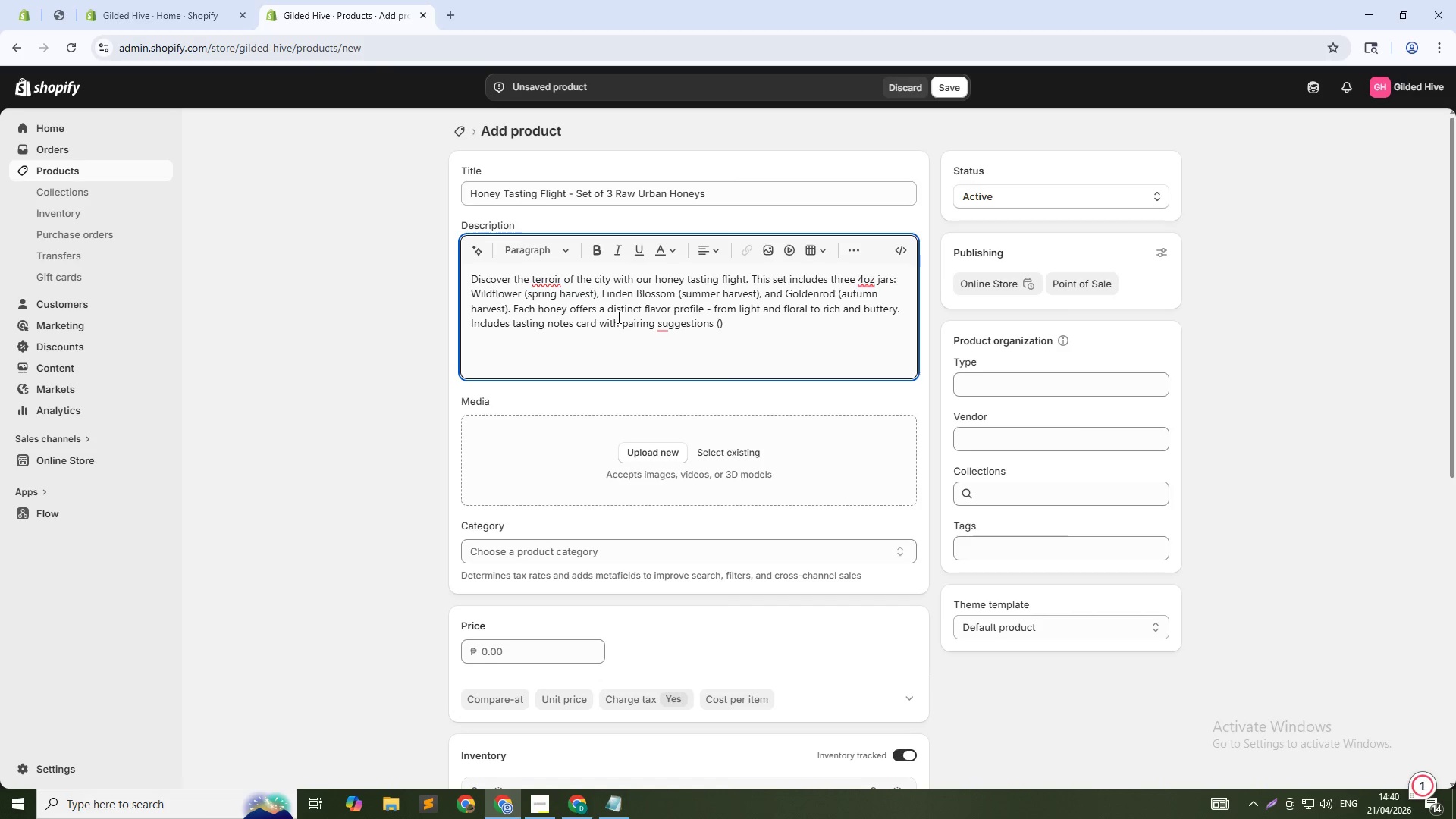 
key(ArrowLeft)
 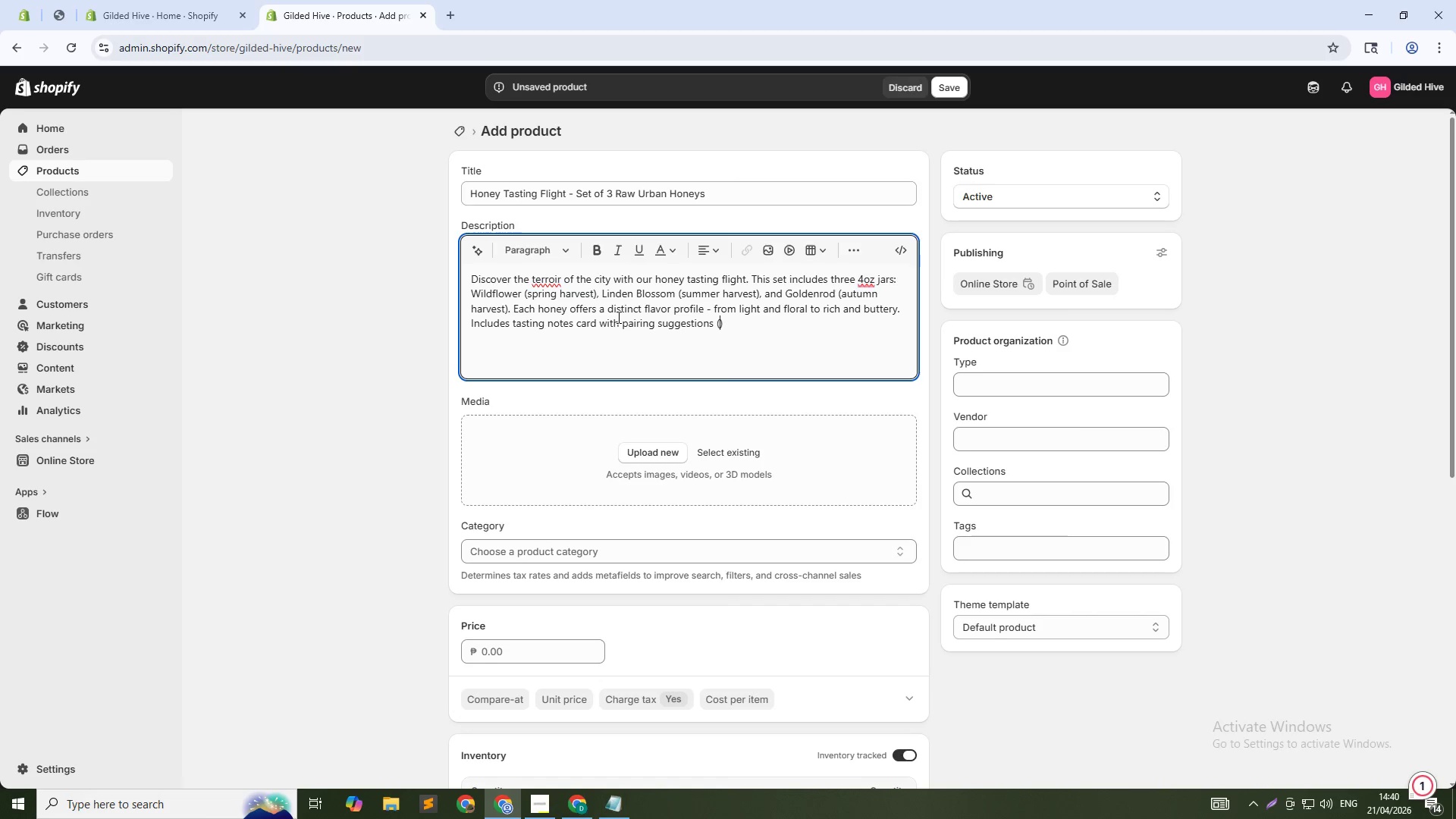 
type(cheese, tea, toast)
 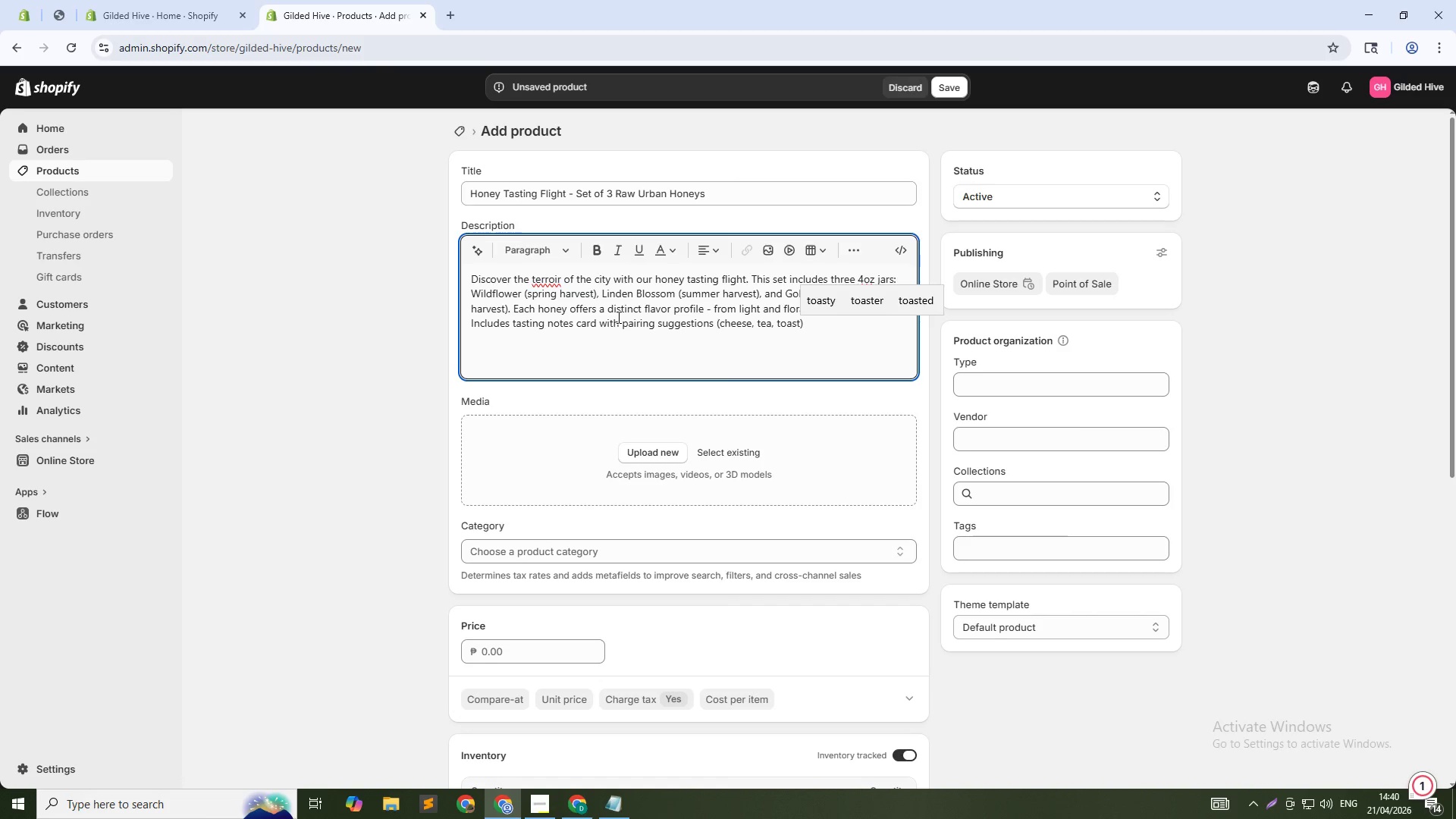 
key(ArrowDown)
 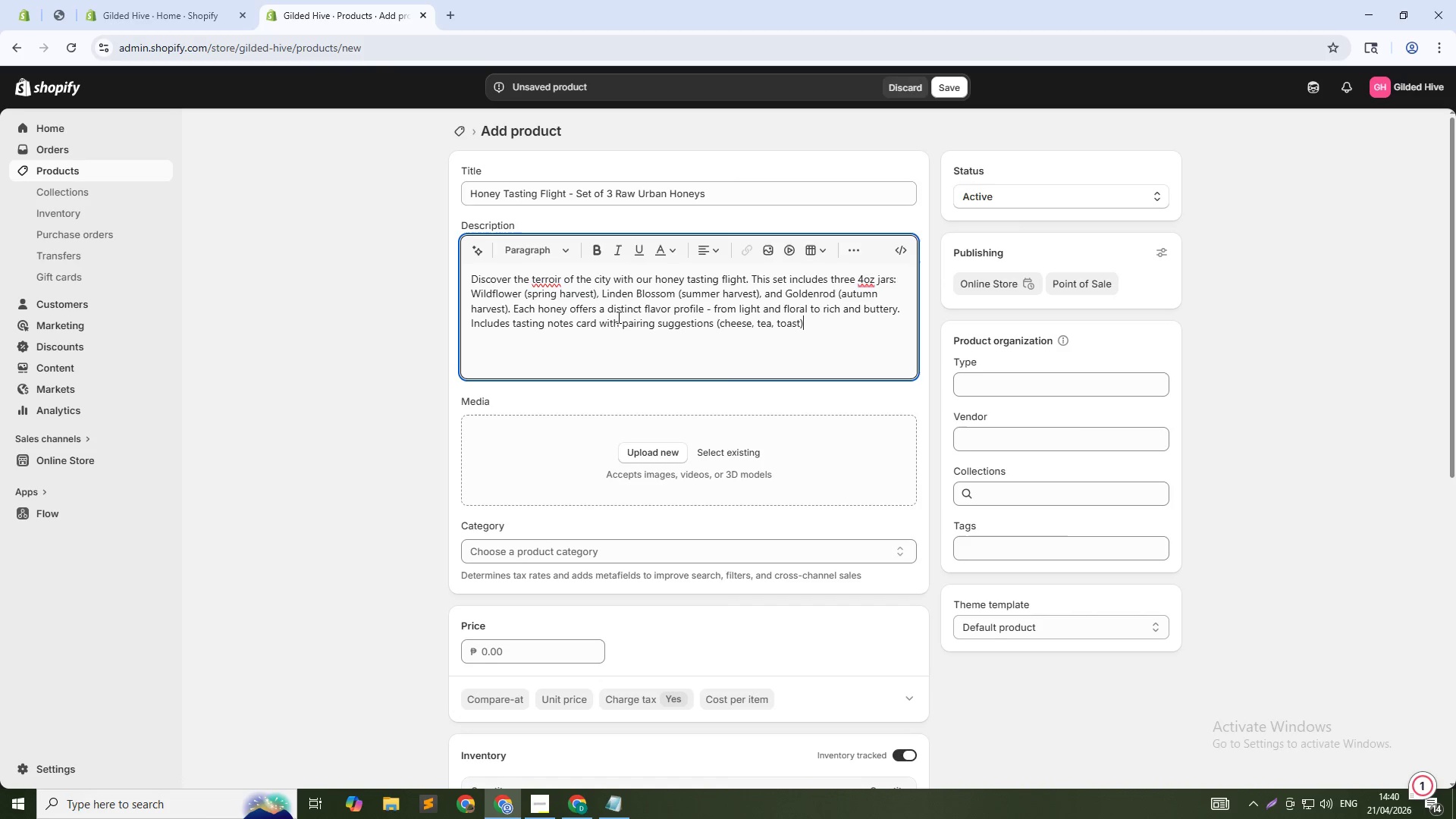 
type(. Perfect for honey connoisseurs and adventurous foodies.)
 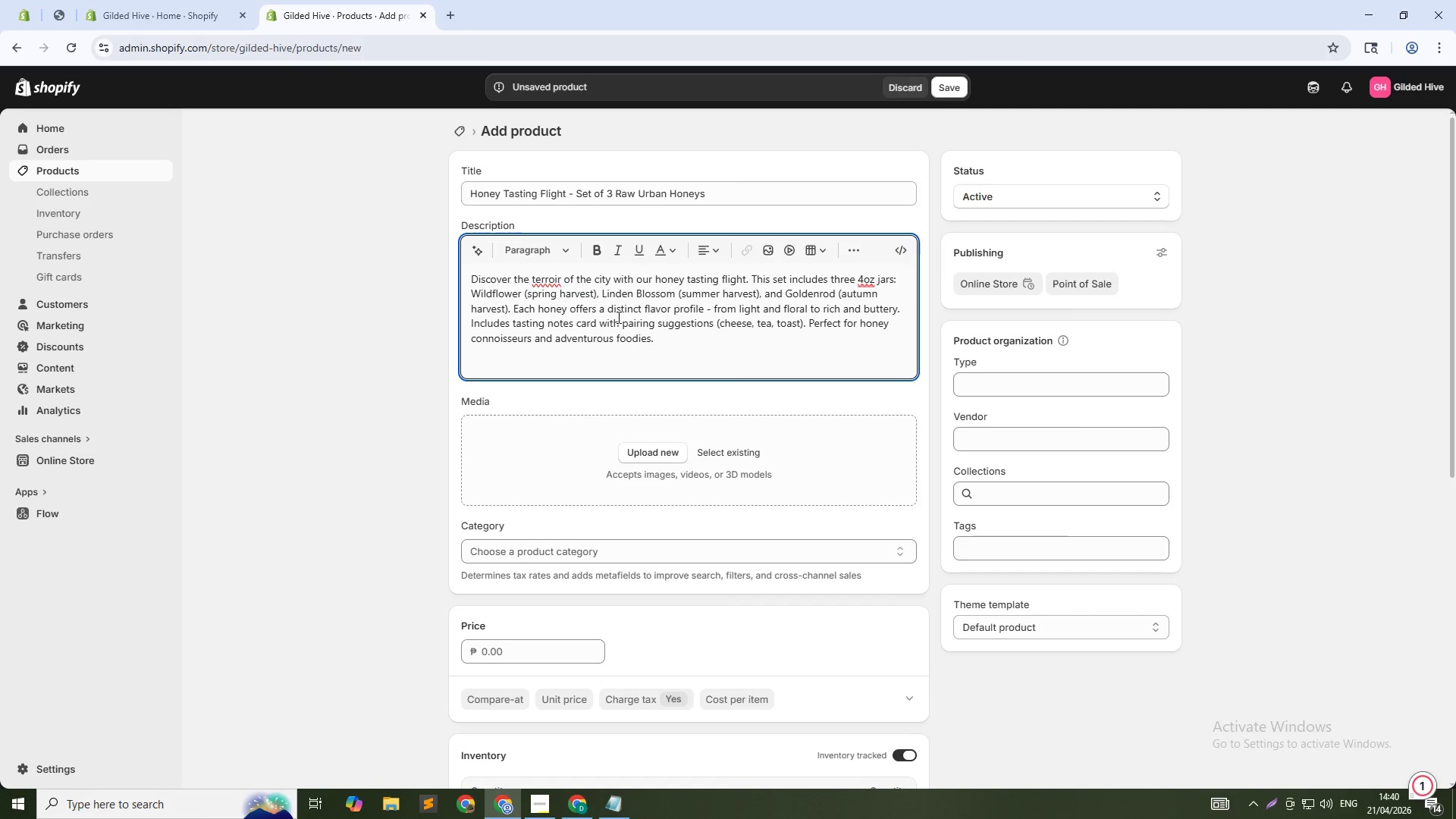 
wait(8.05)
 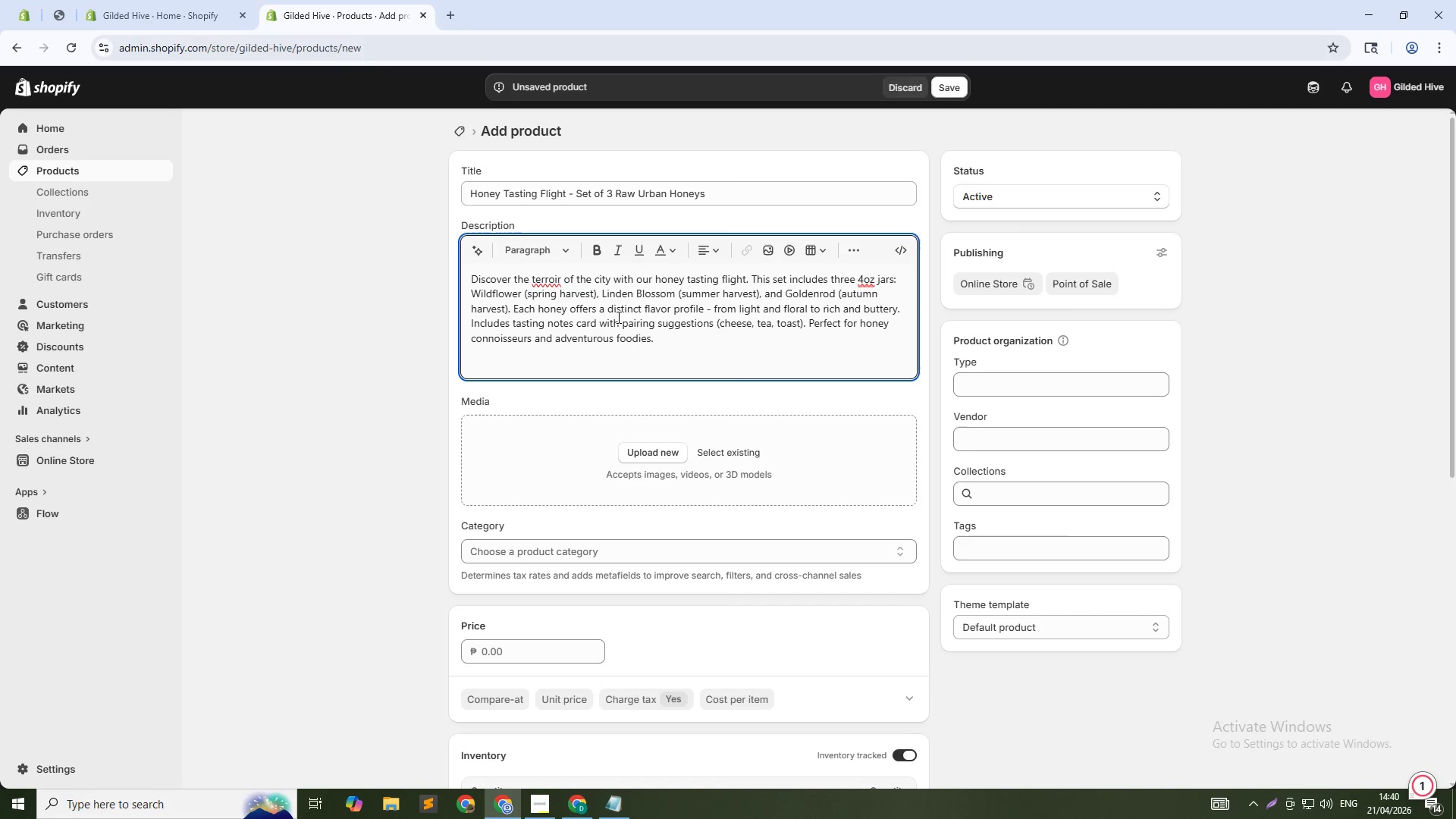 
left_click([510, 644])
 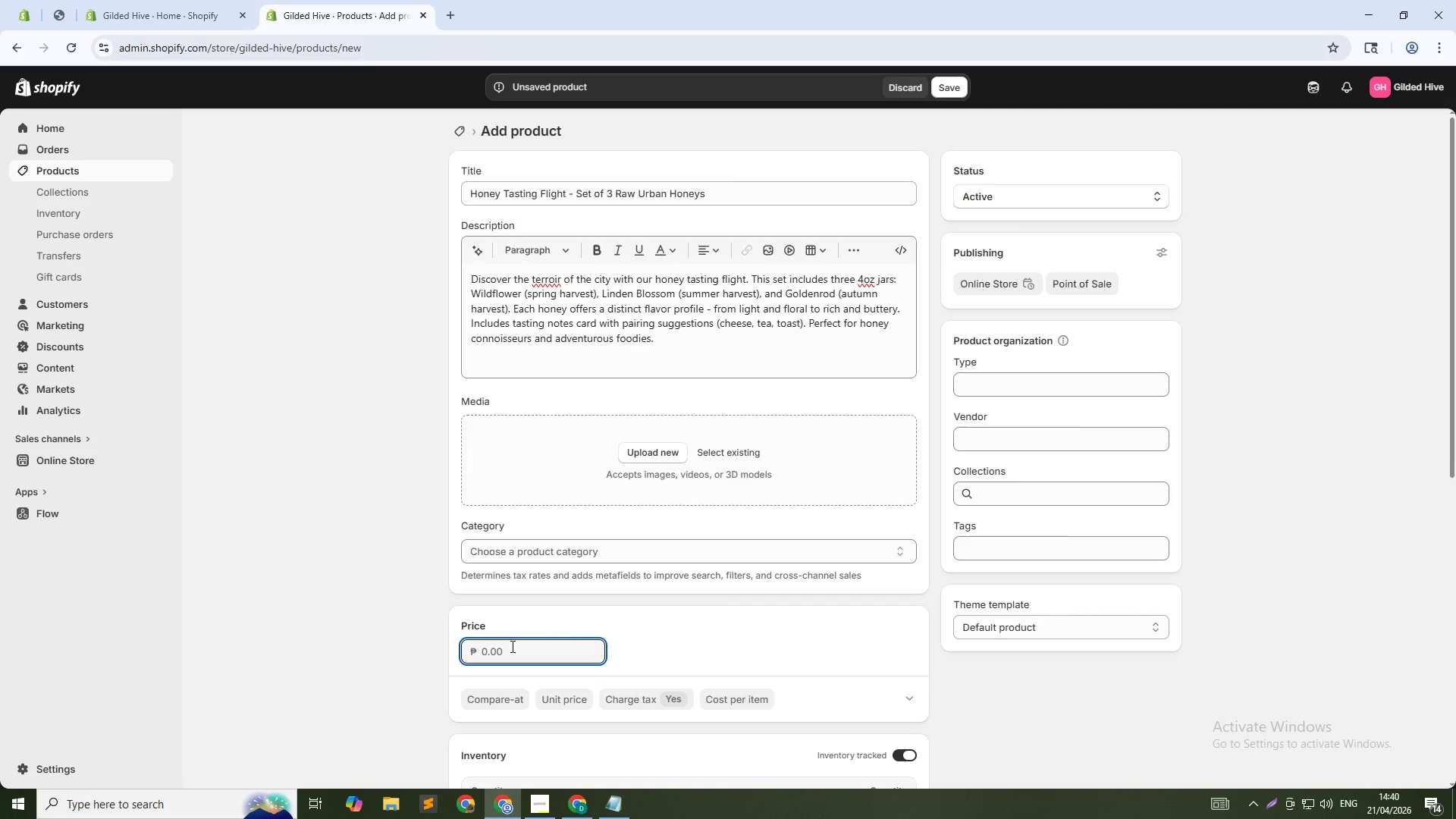 
key(Numpad3)
 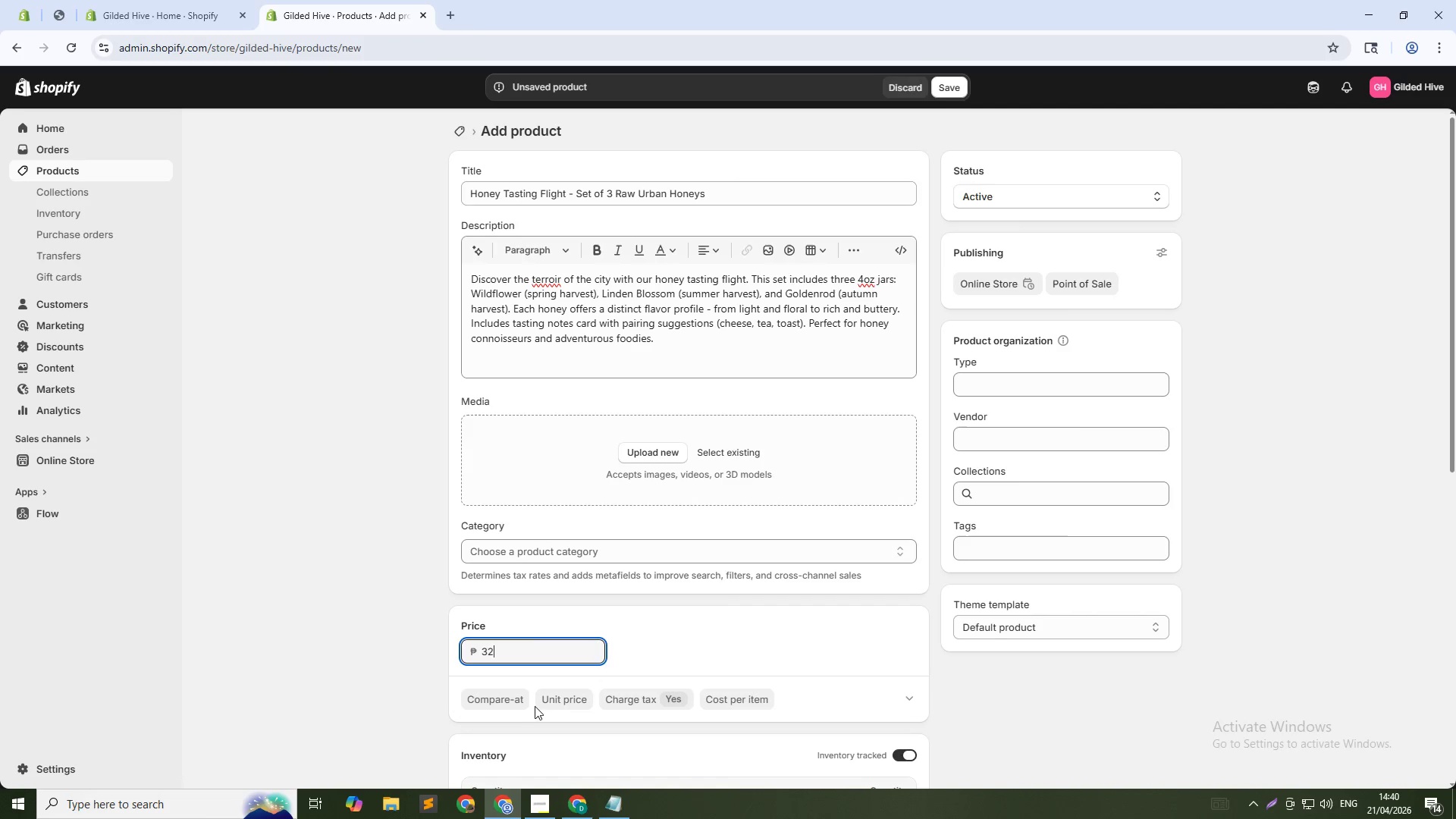 
key(Numpad2)
 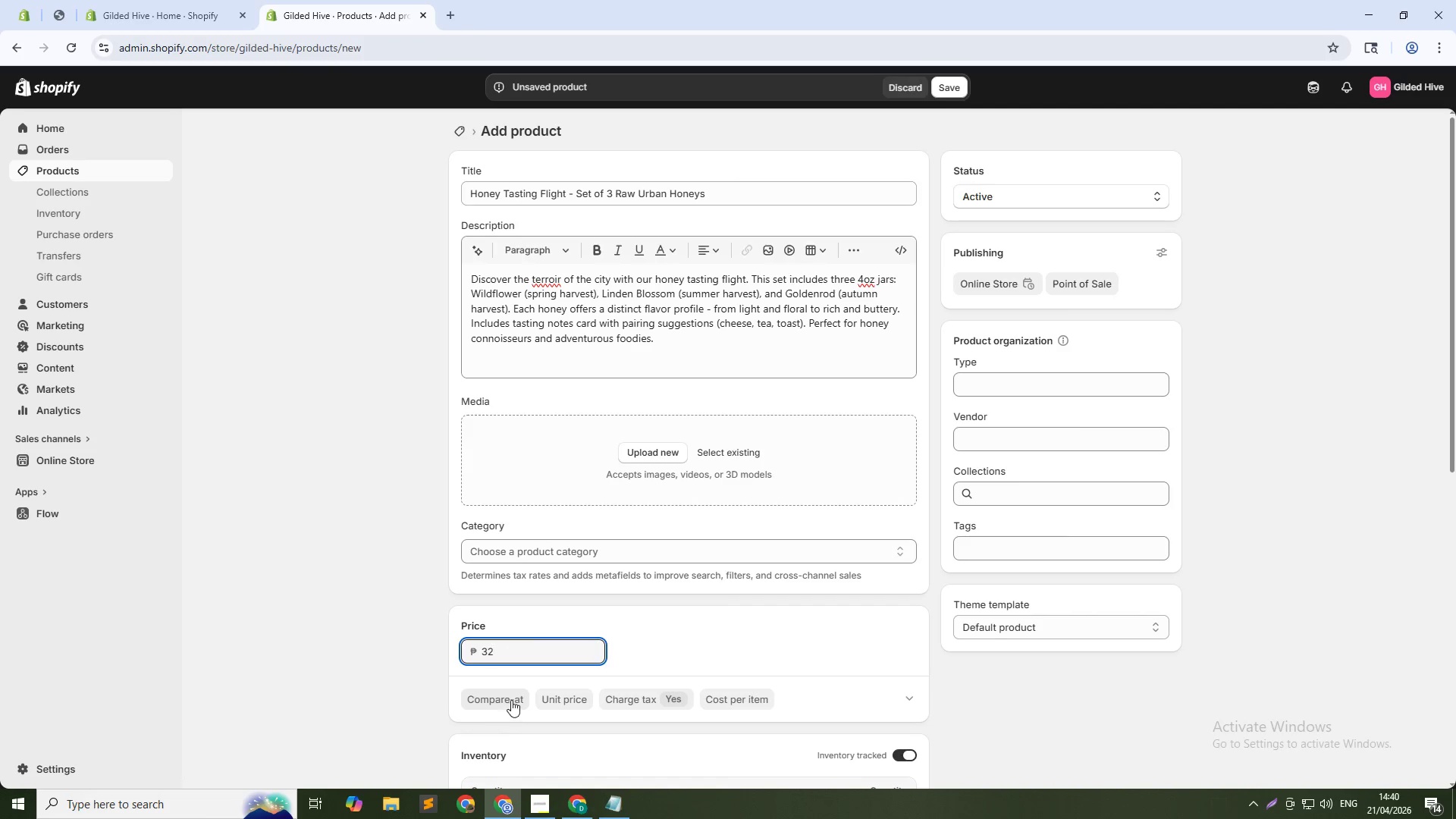 
left_click([511, 700])
 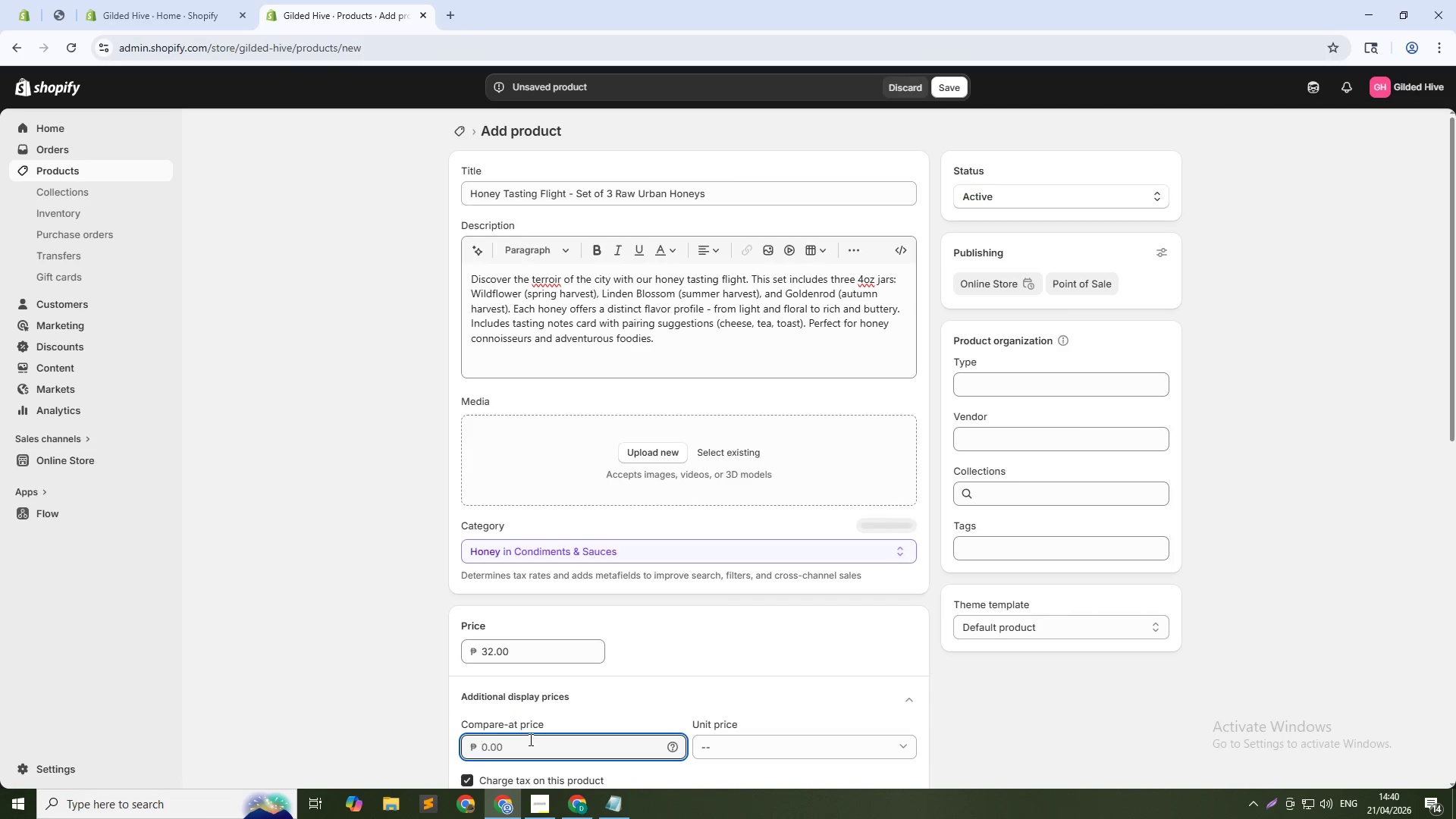 
key(Numpad4)
 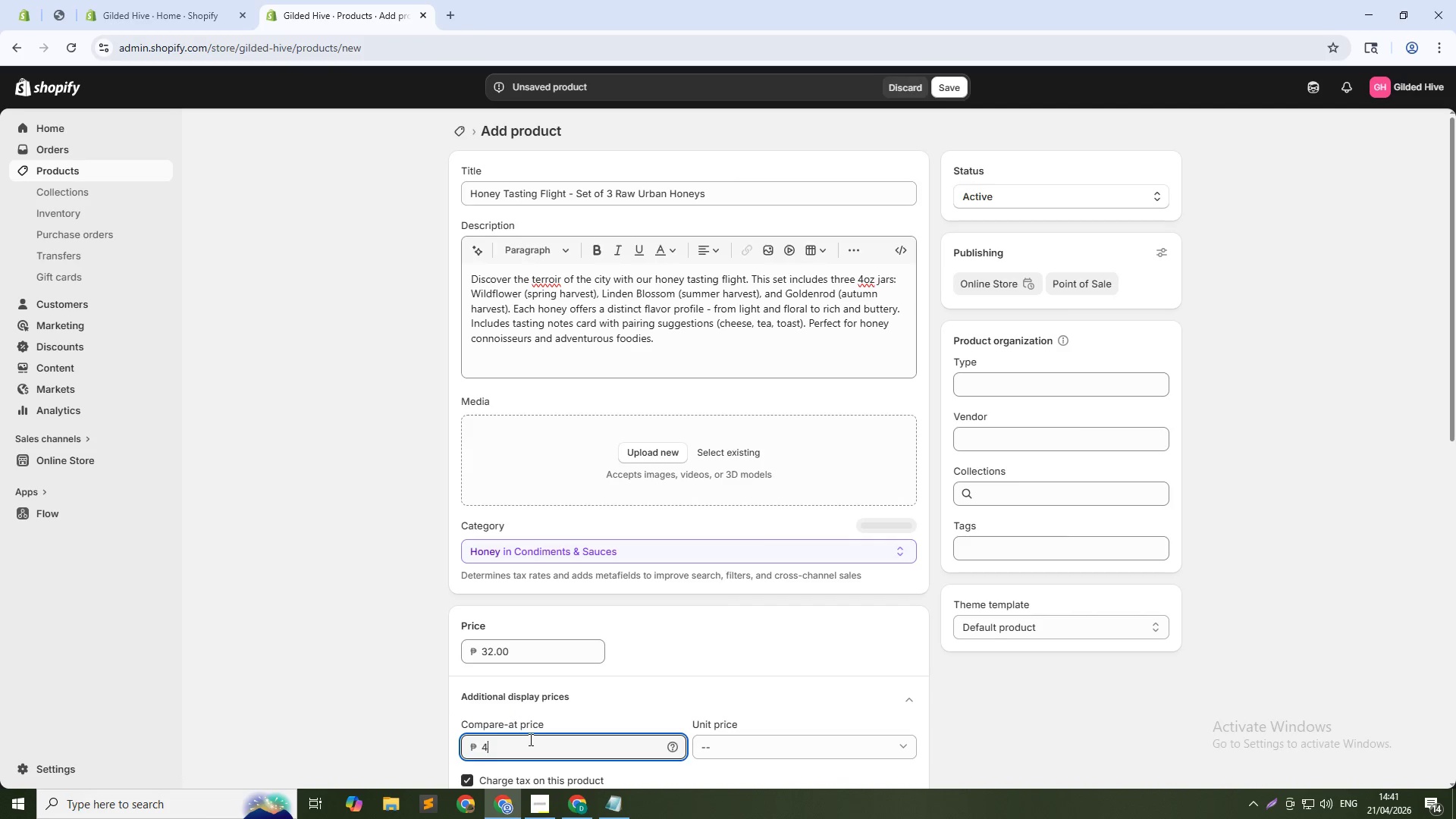 
key(Numpad2)
 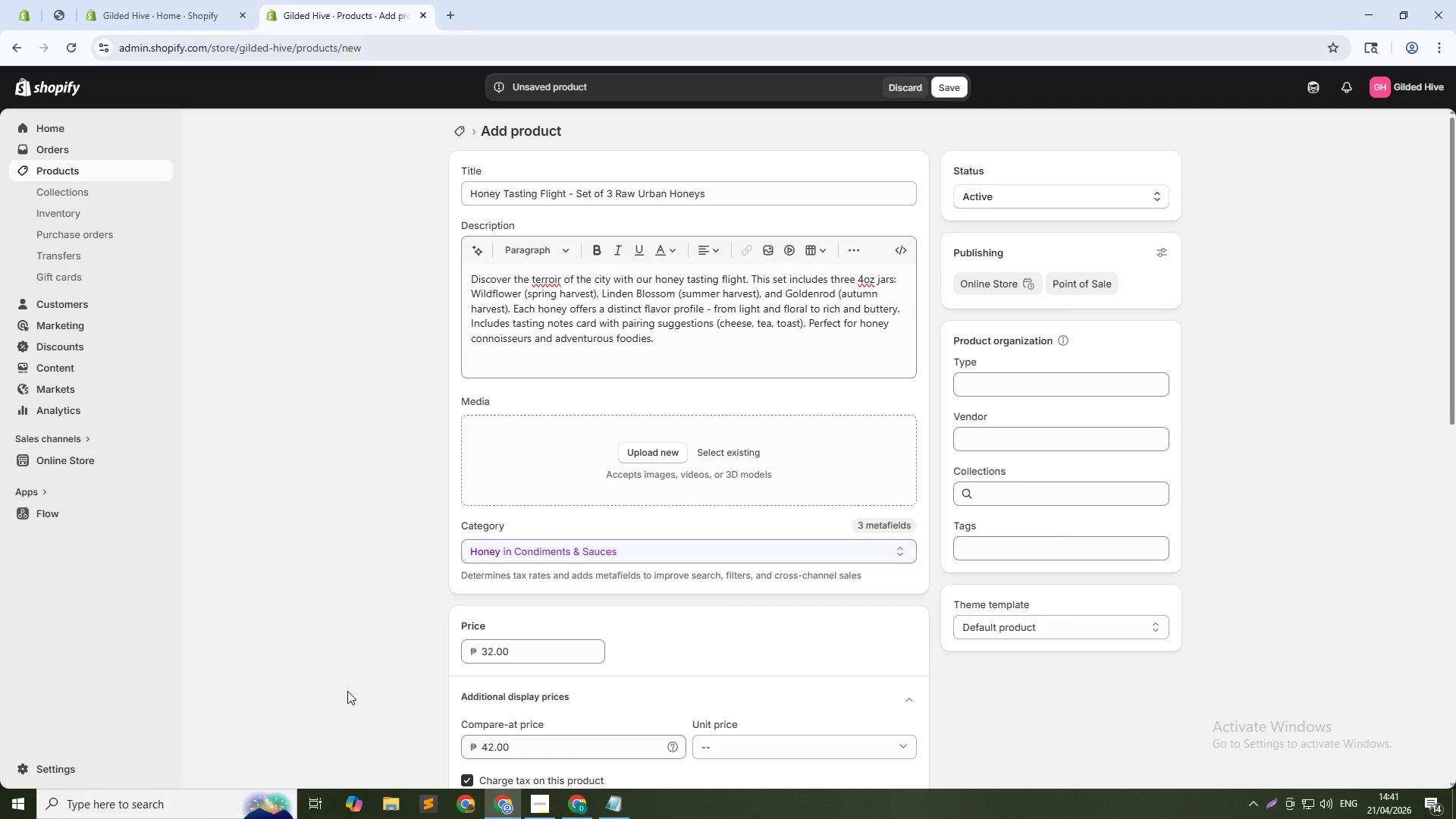 
left_click([347, 691])
 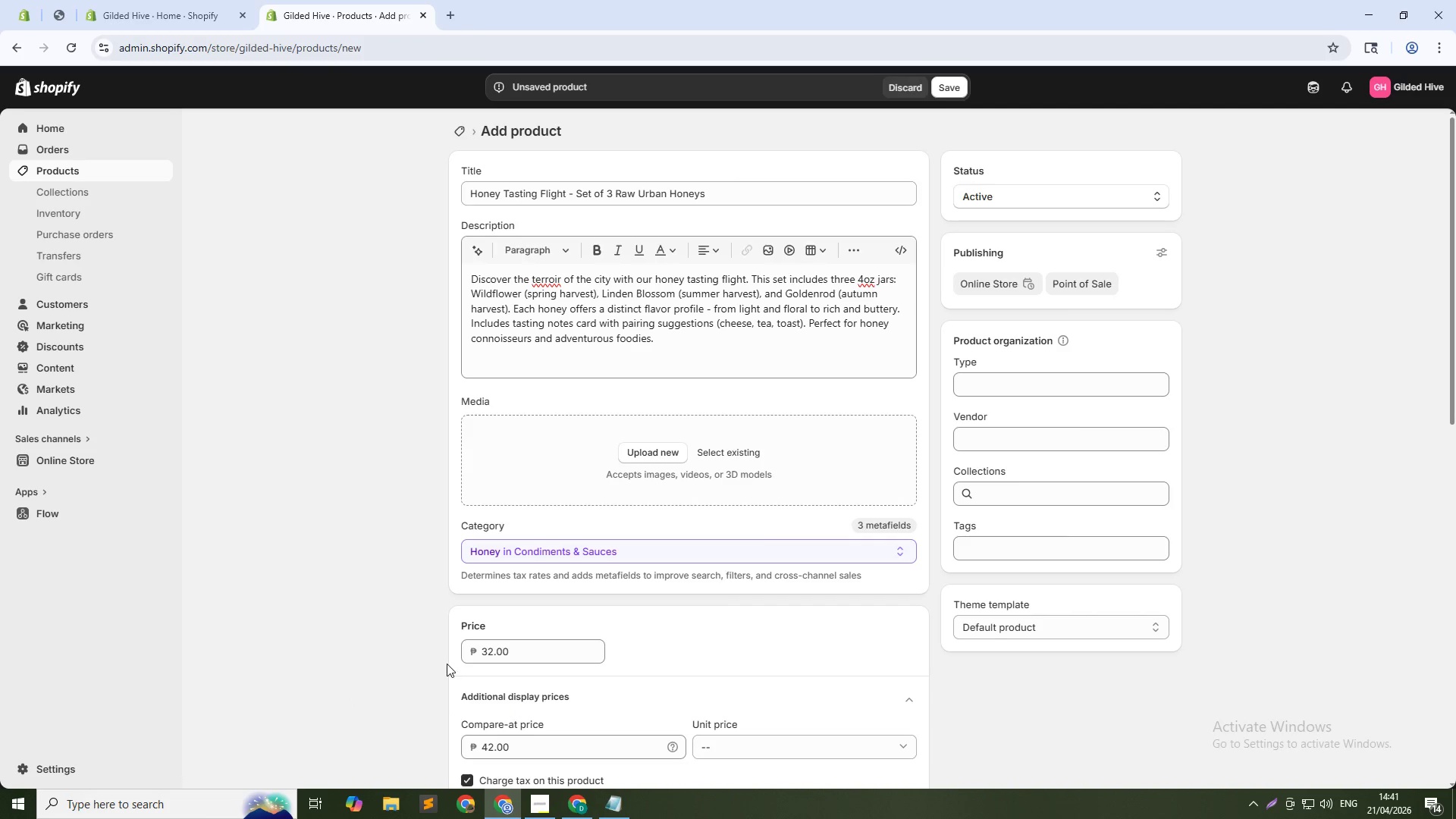 
scroll: coordinate [887, 578], scroll_direction: none, amount: 0.0
 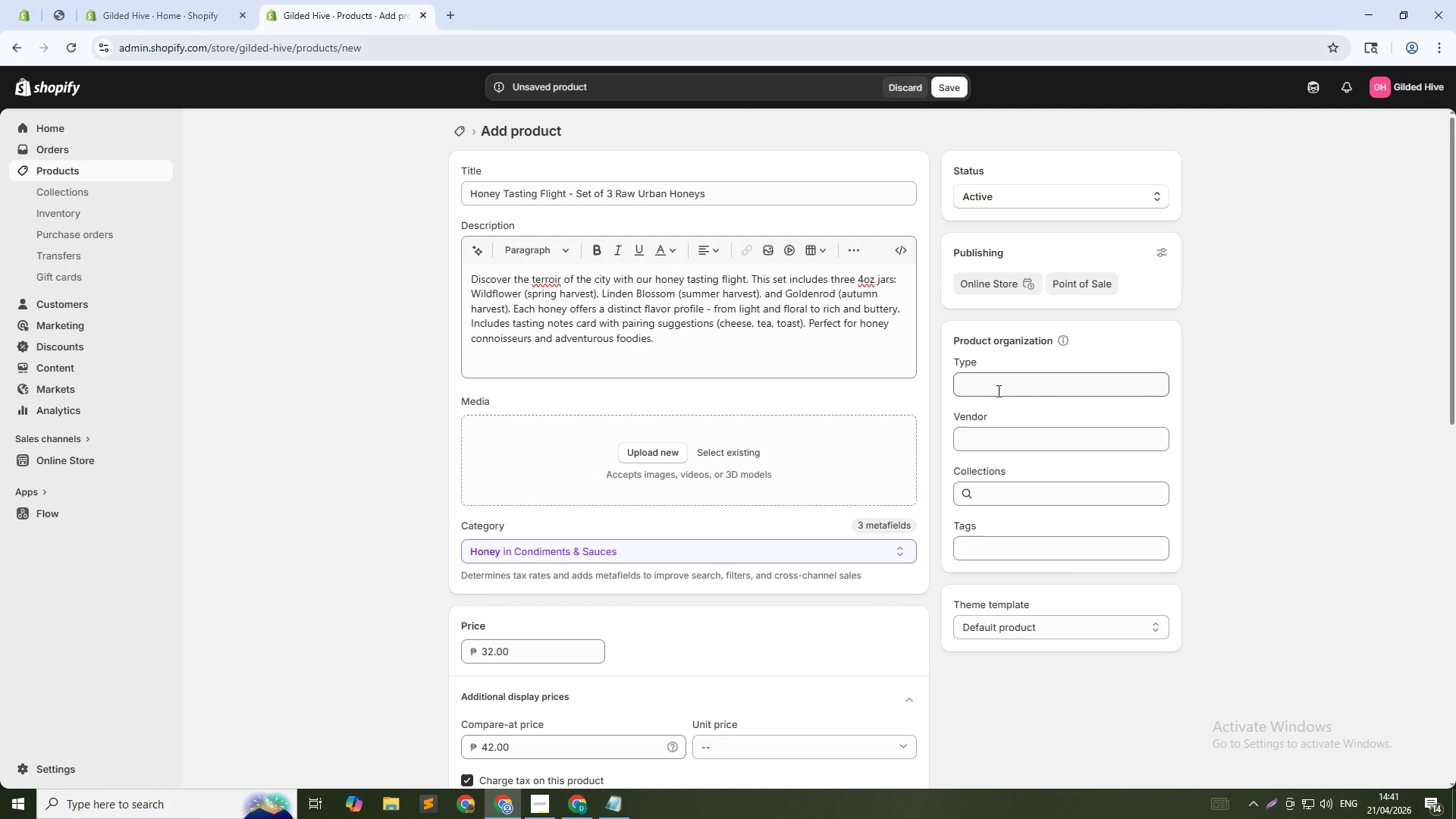 
left_click([997, 391])
 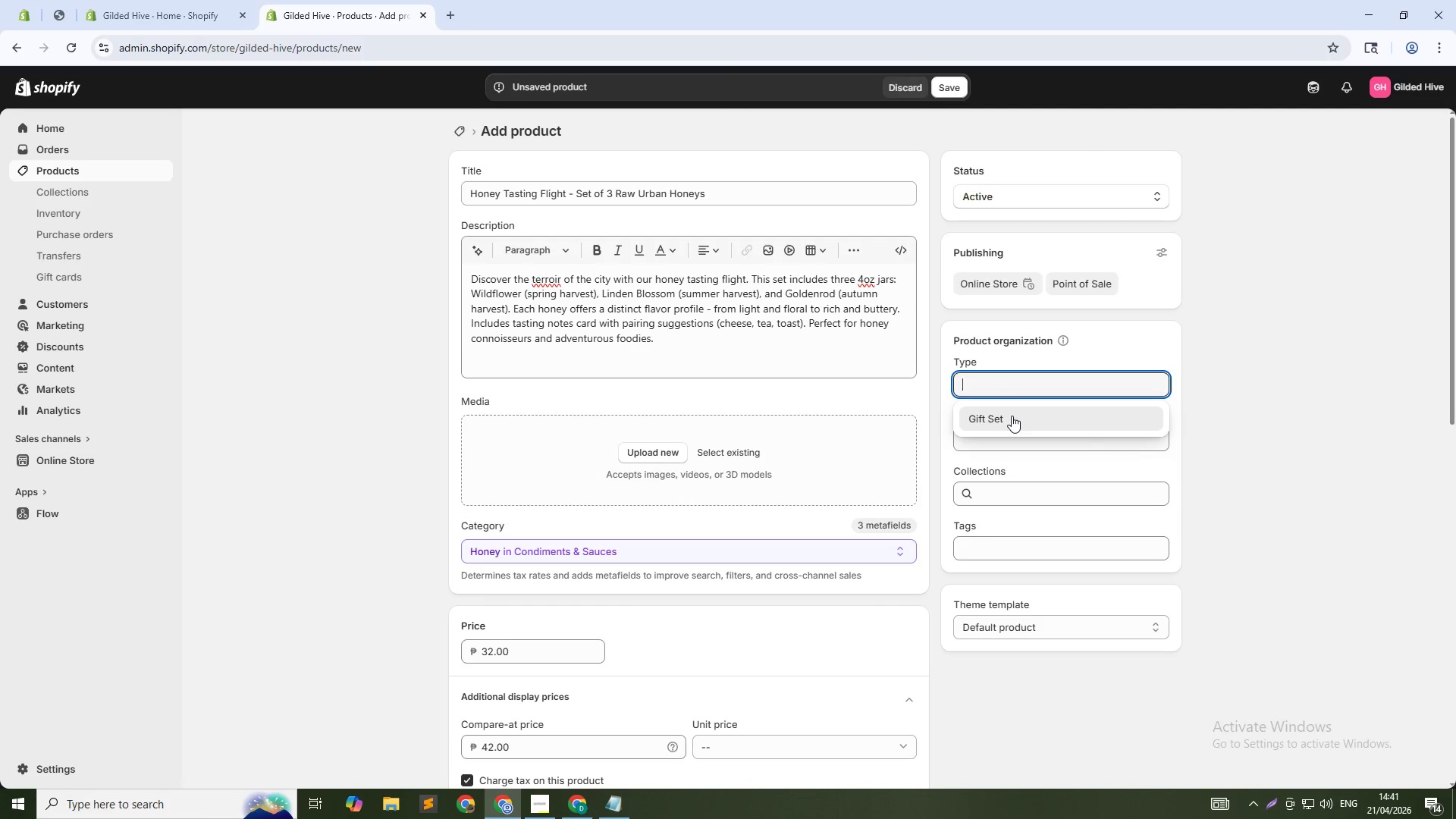 
left_click([1012, 416])
 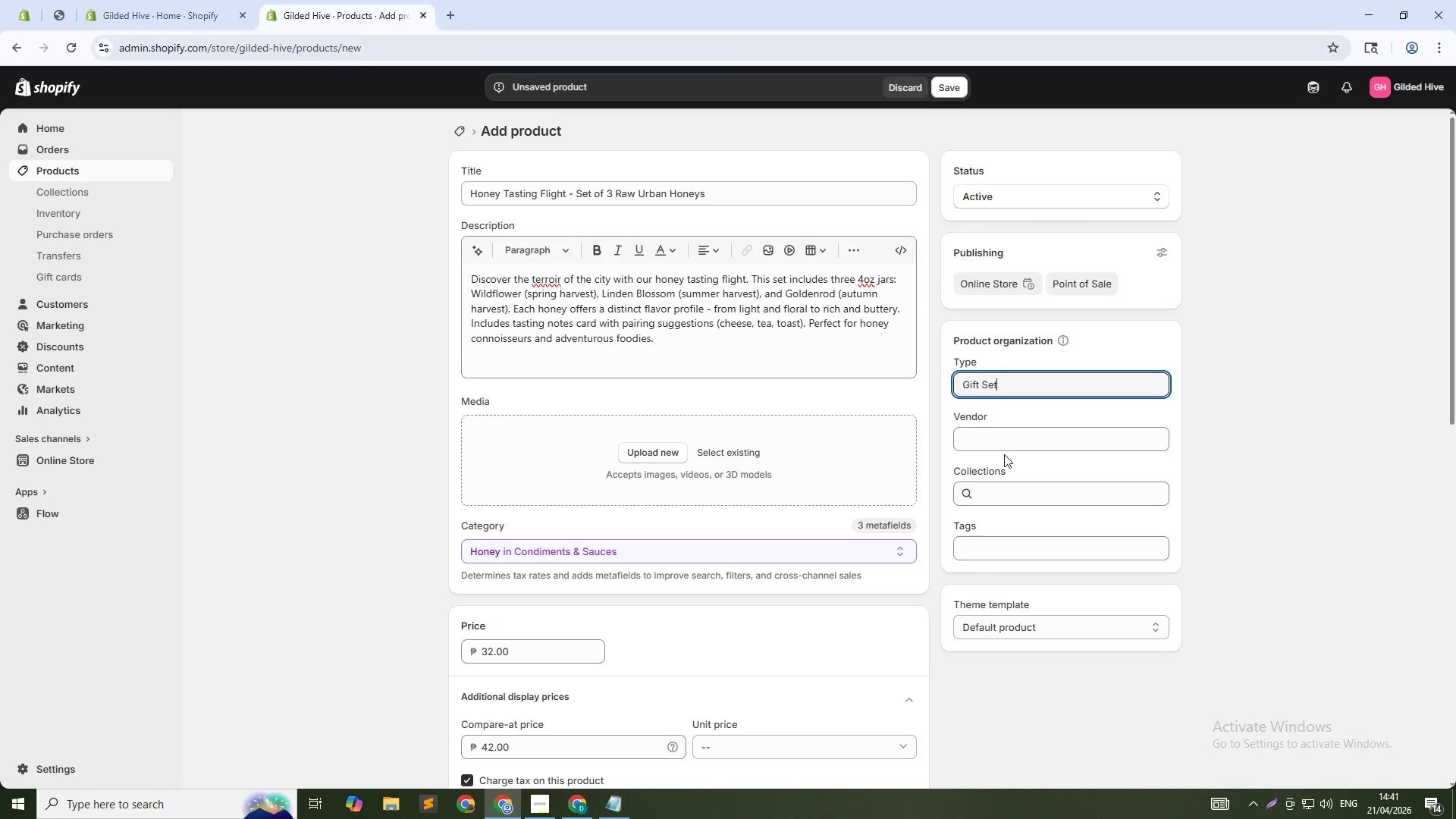 
left_click([1004, 454])
 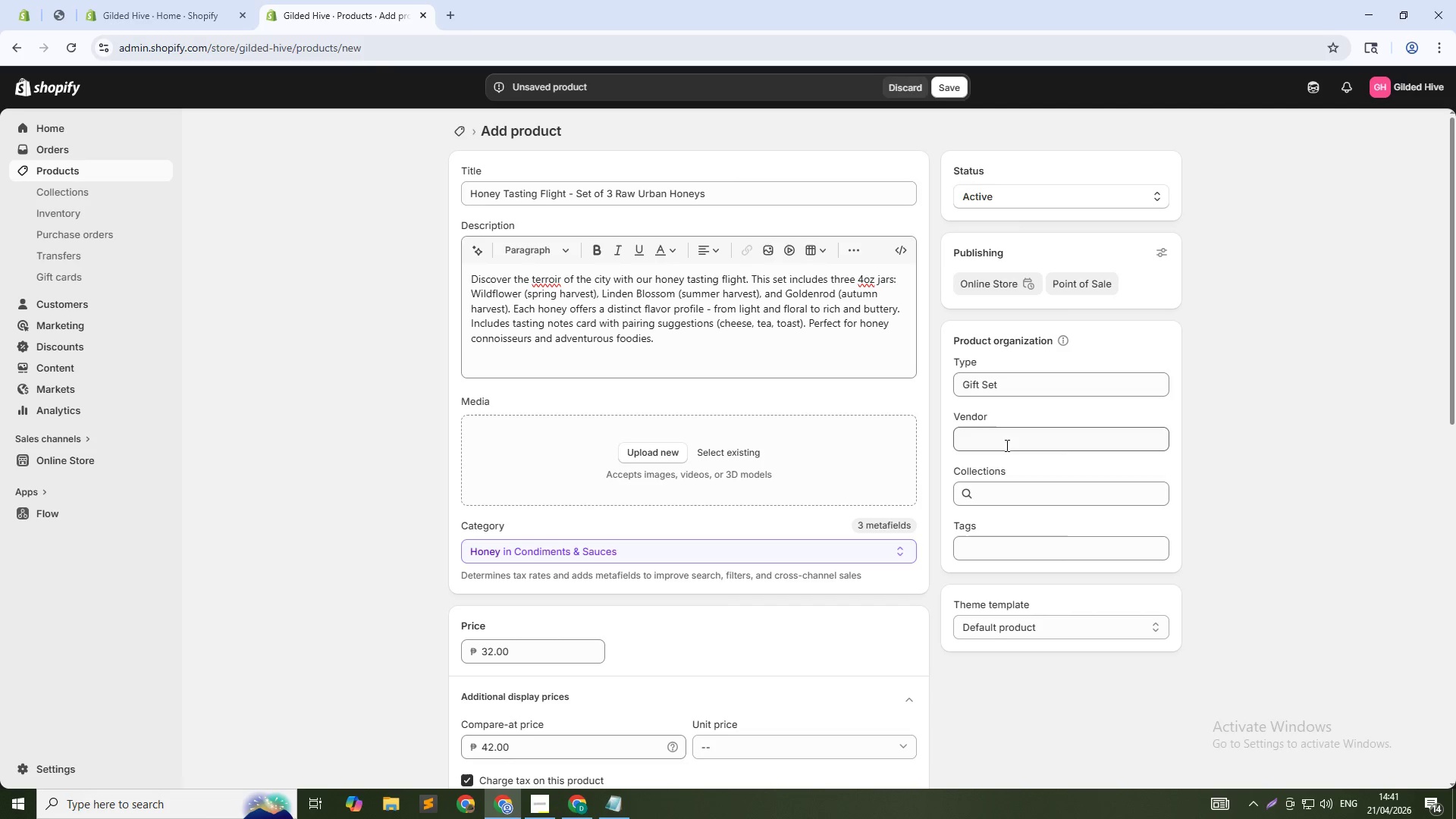 
left_click([1006, 445])
 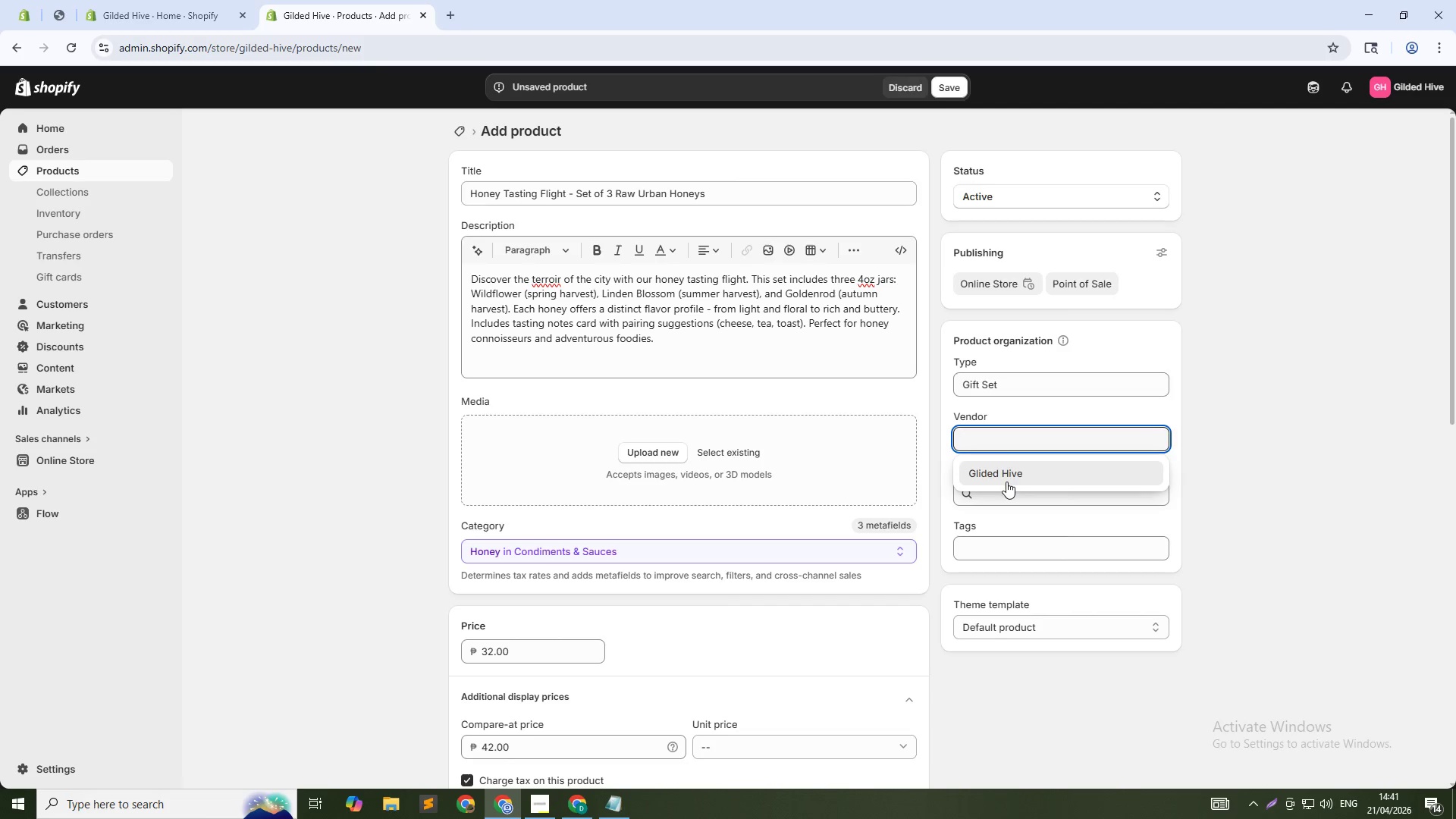 
left_click([1008, 477])
 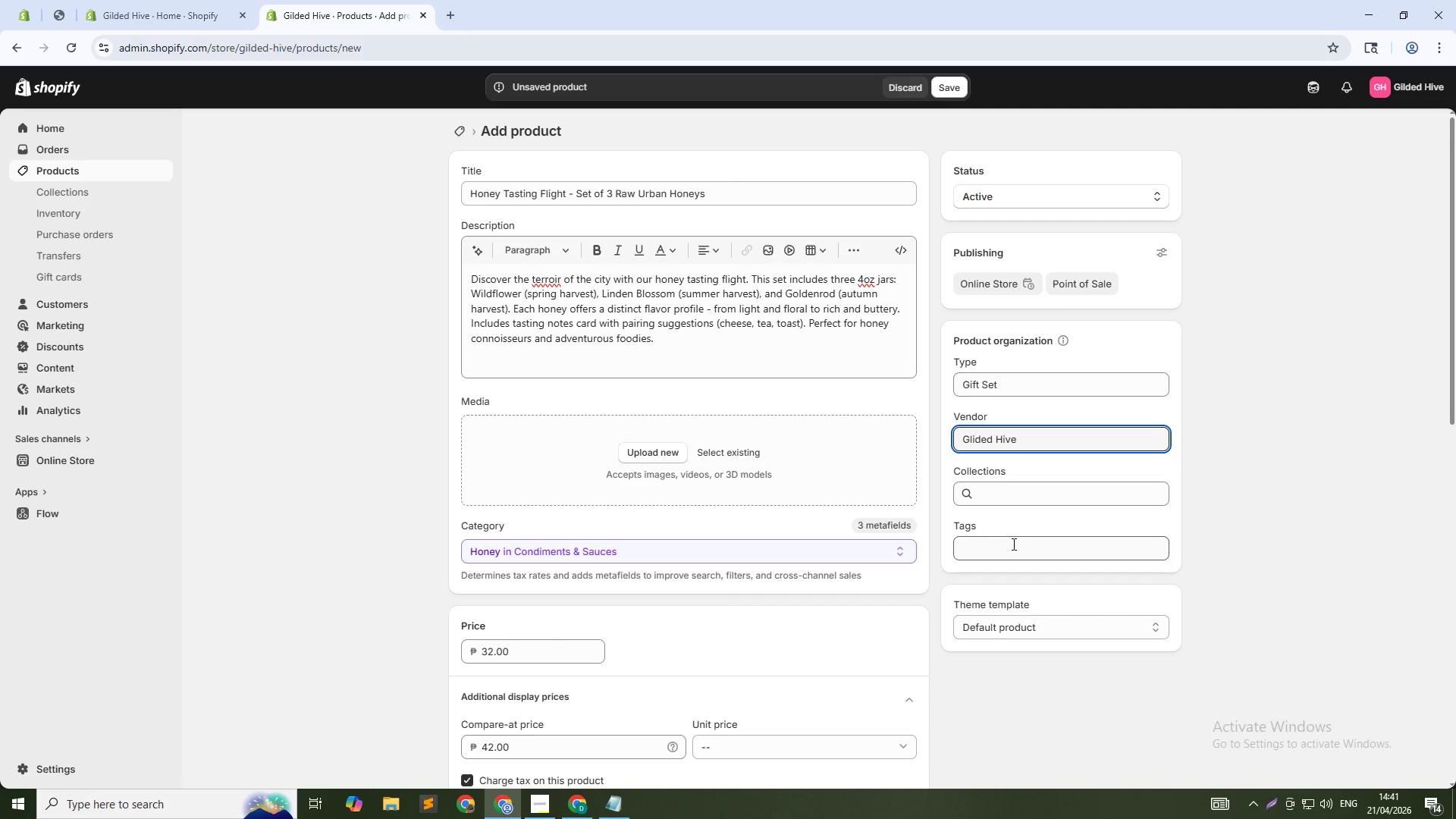 
left_click([1012, 544])
 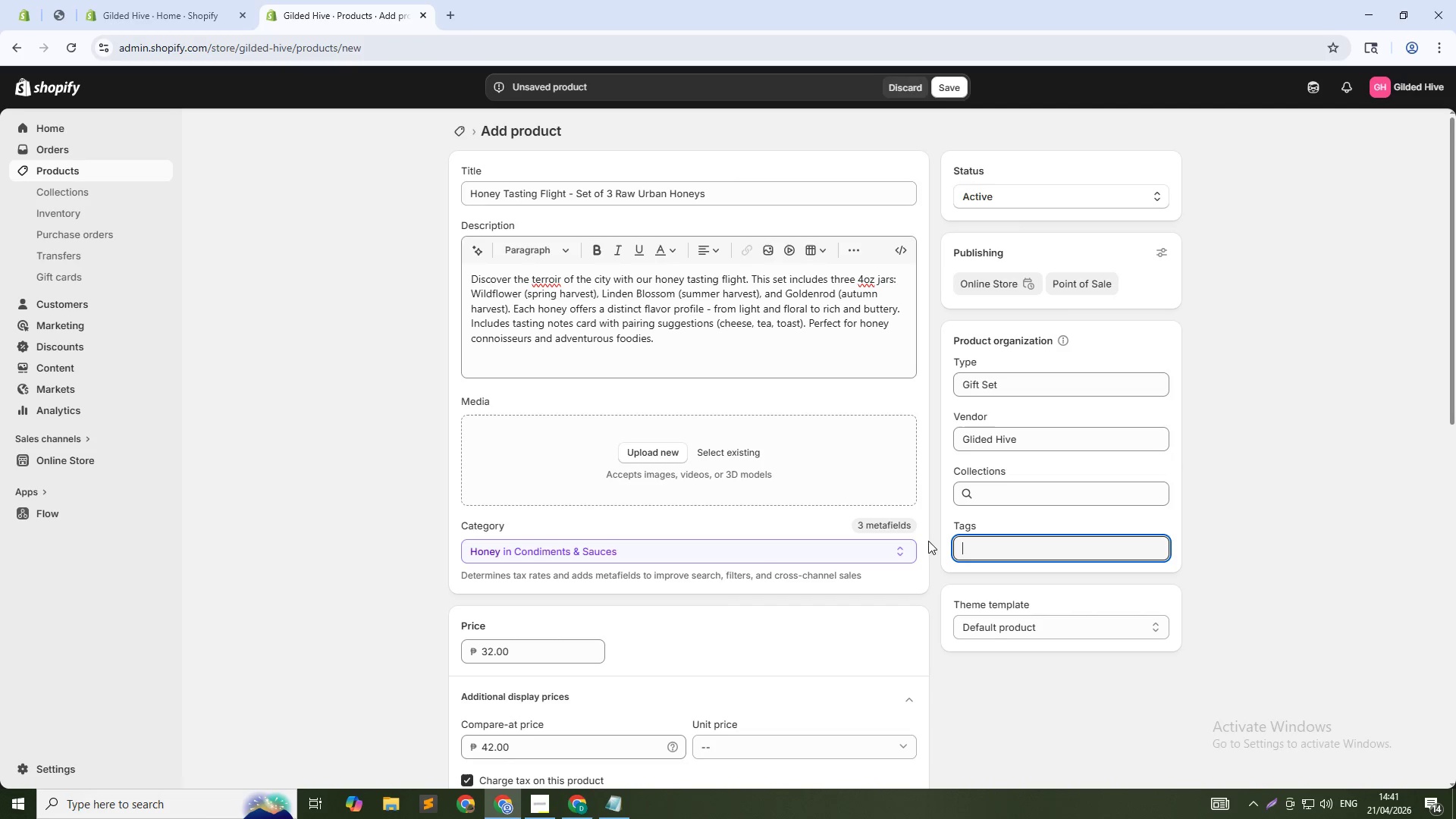 
scroll: coordinate [919, 558], scroll_direction: down, amount: 3.0
 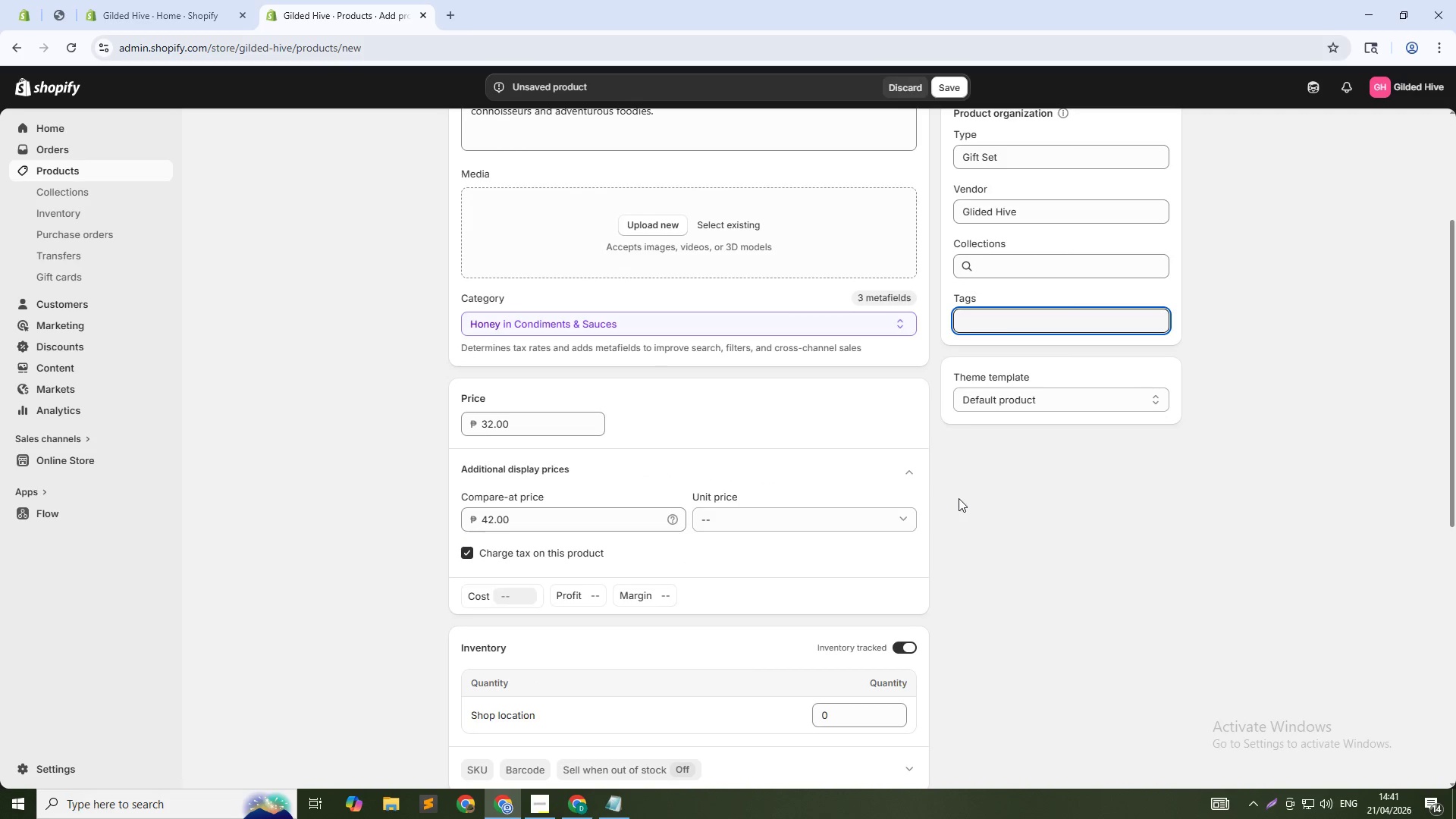 
type(collection:gifts)
 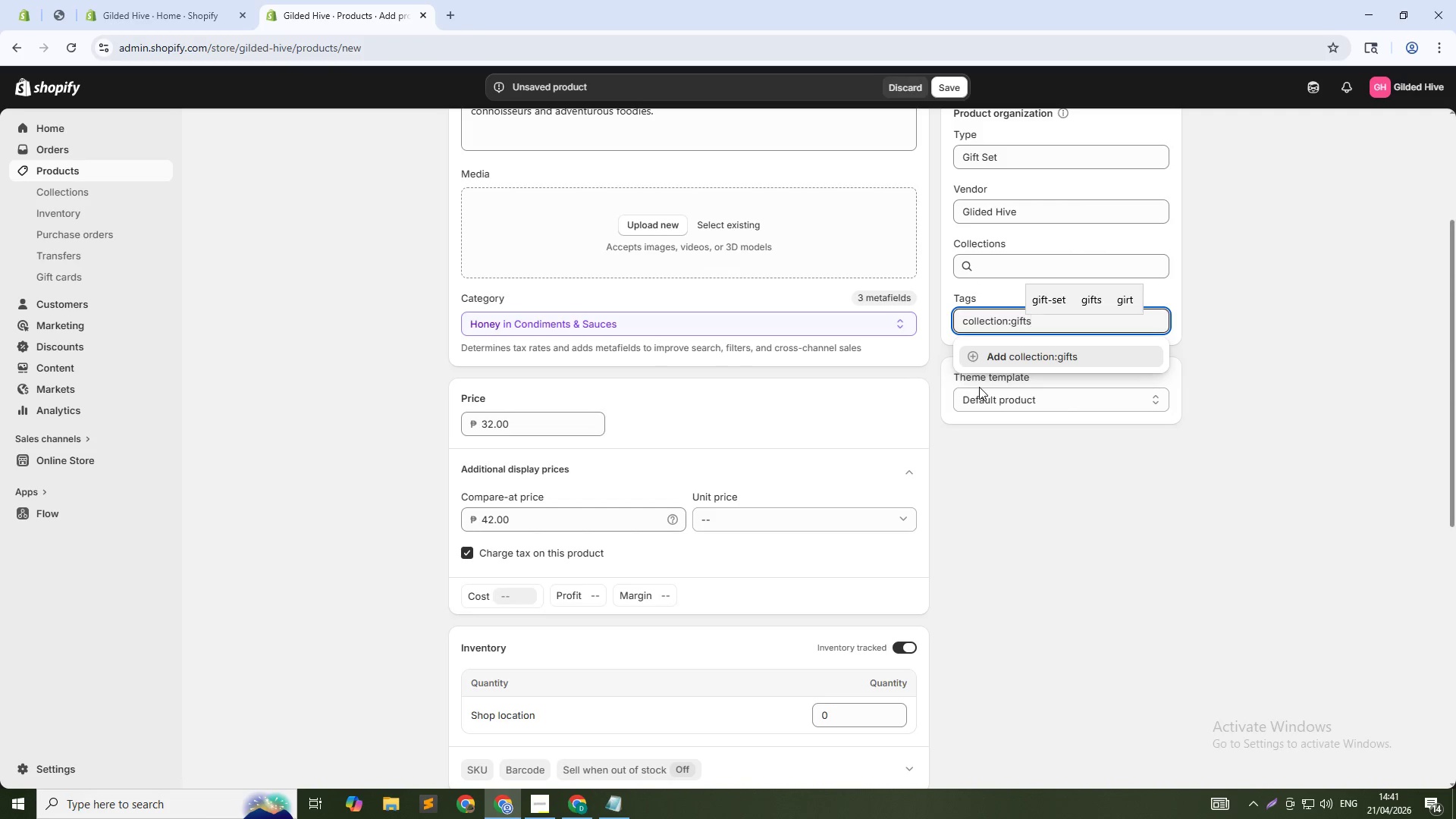 
key(Enter)
 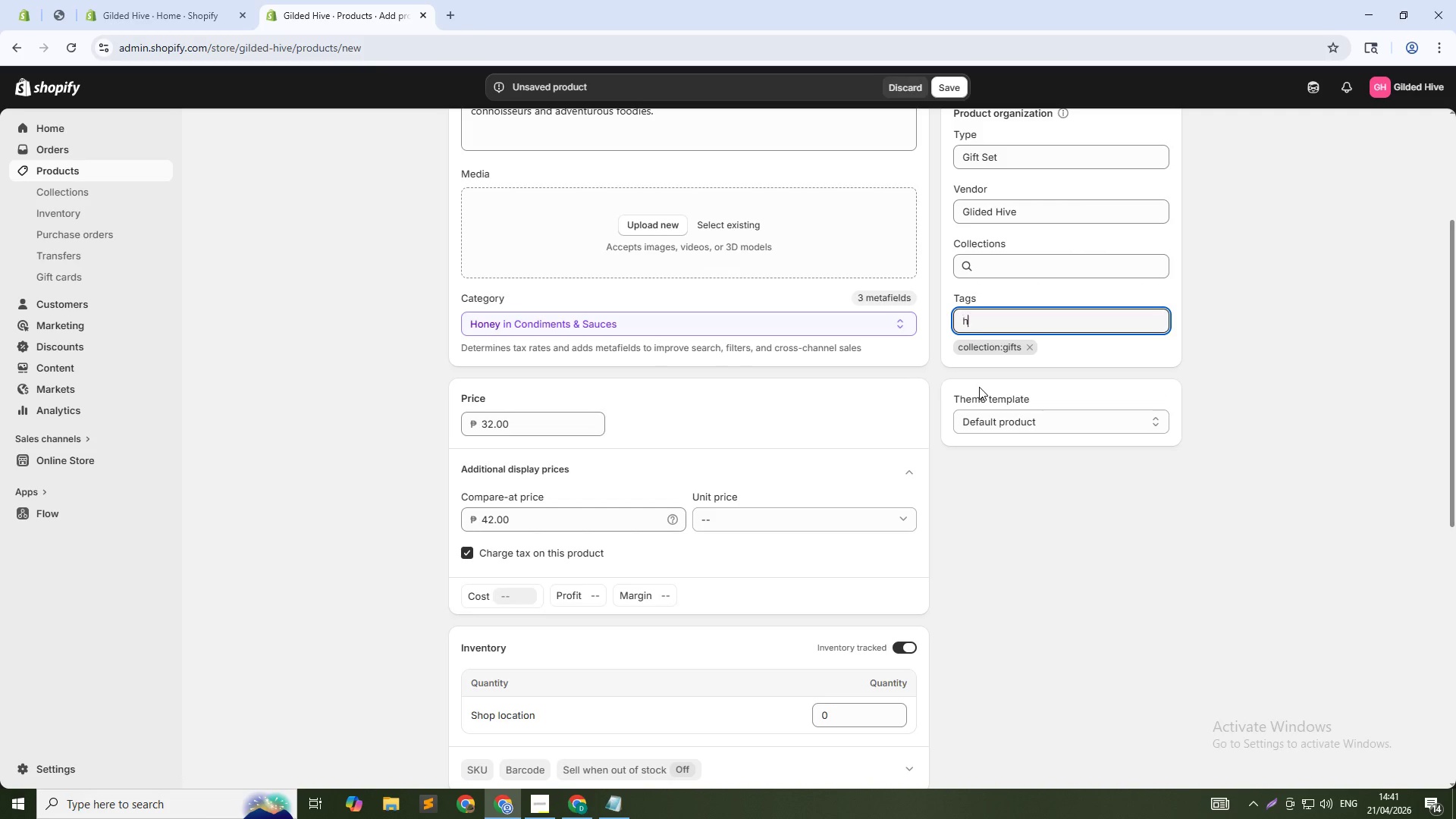 
type(honey)
 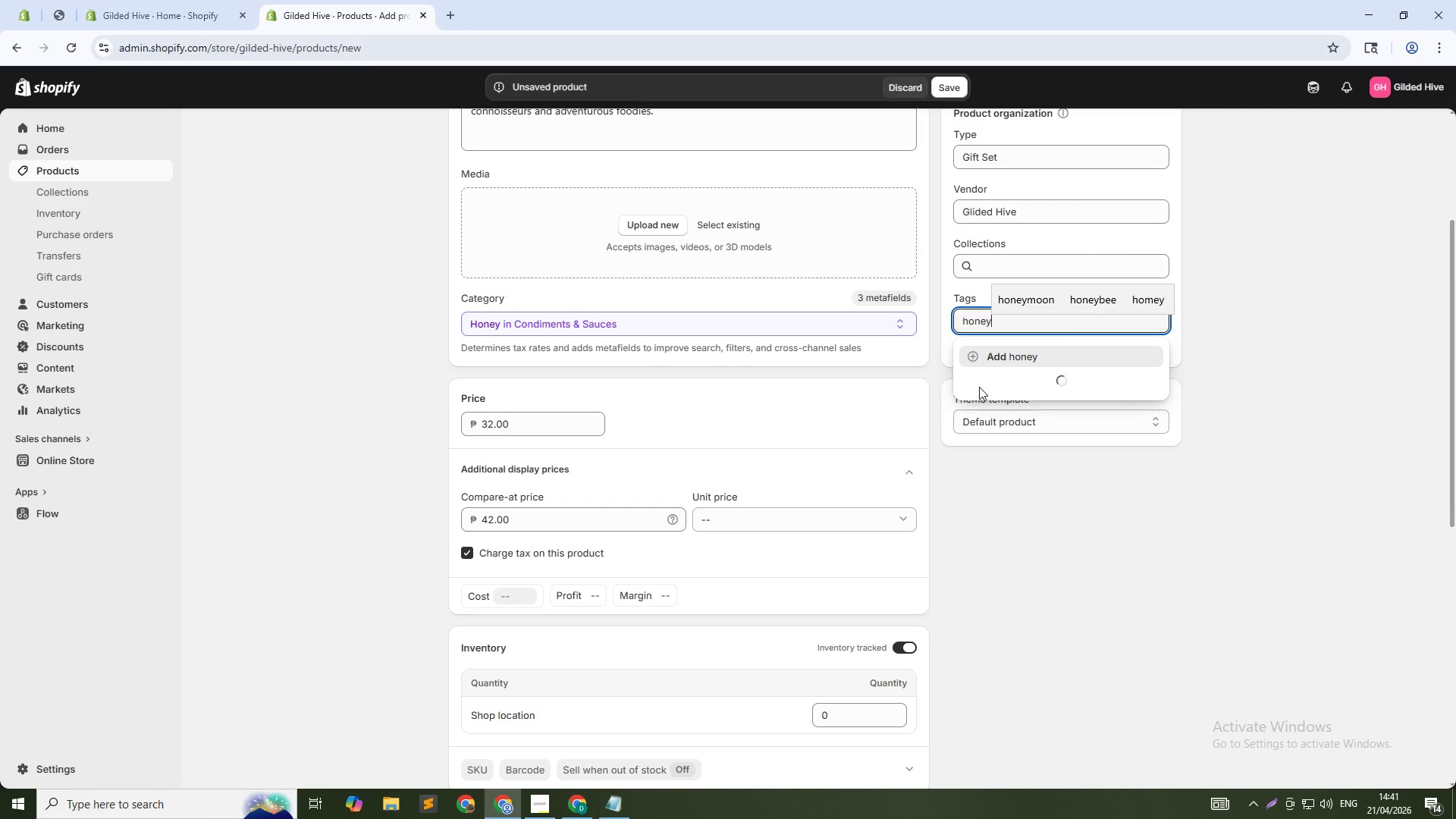 
key(Enter)
 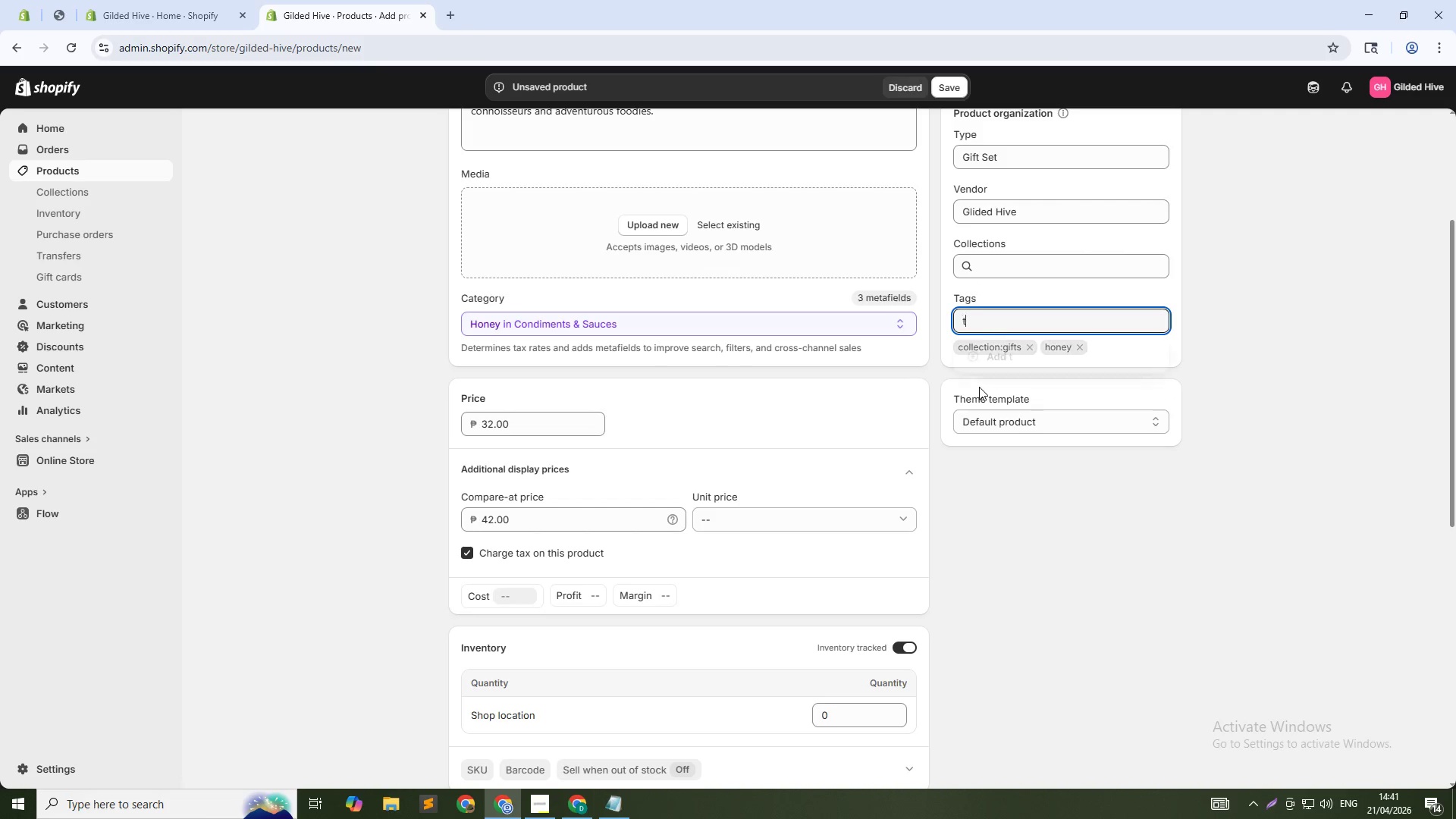 
type(tasting-set)
 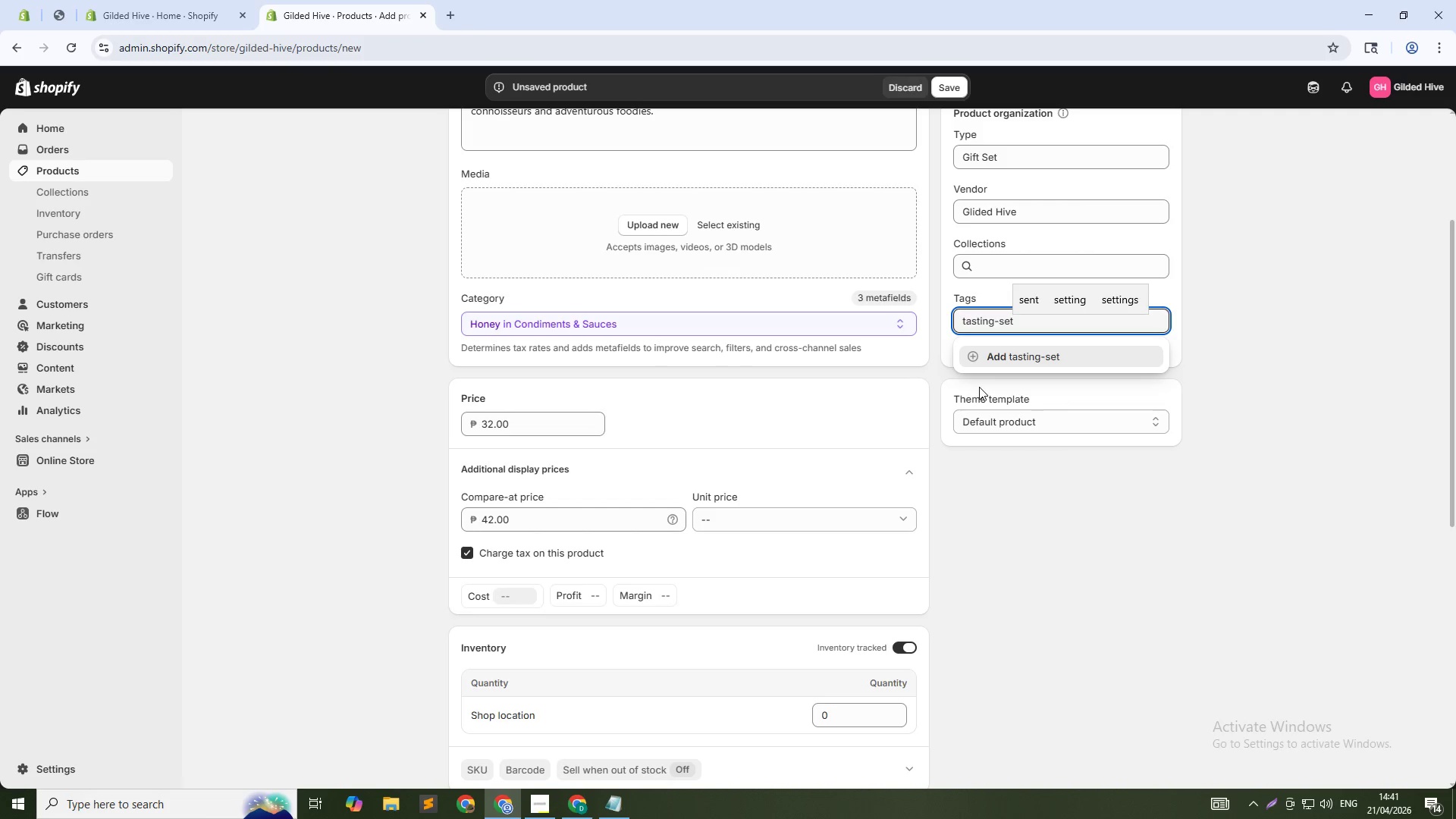 
key(Enter)
 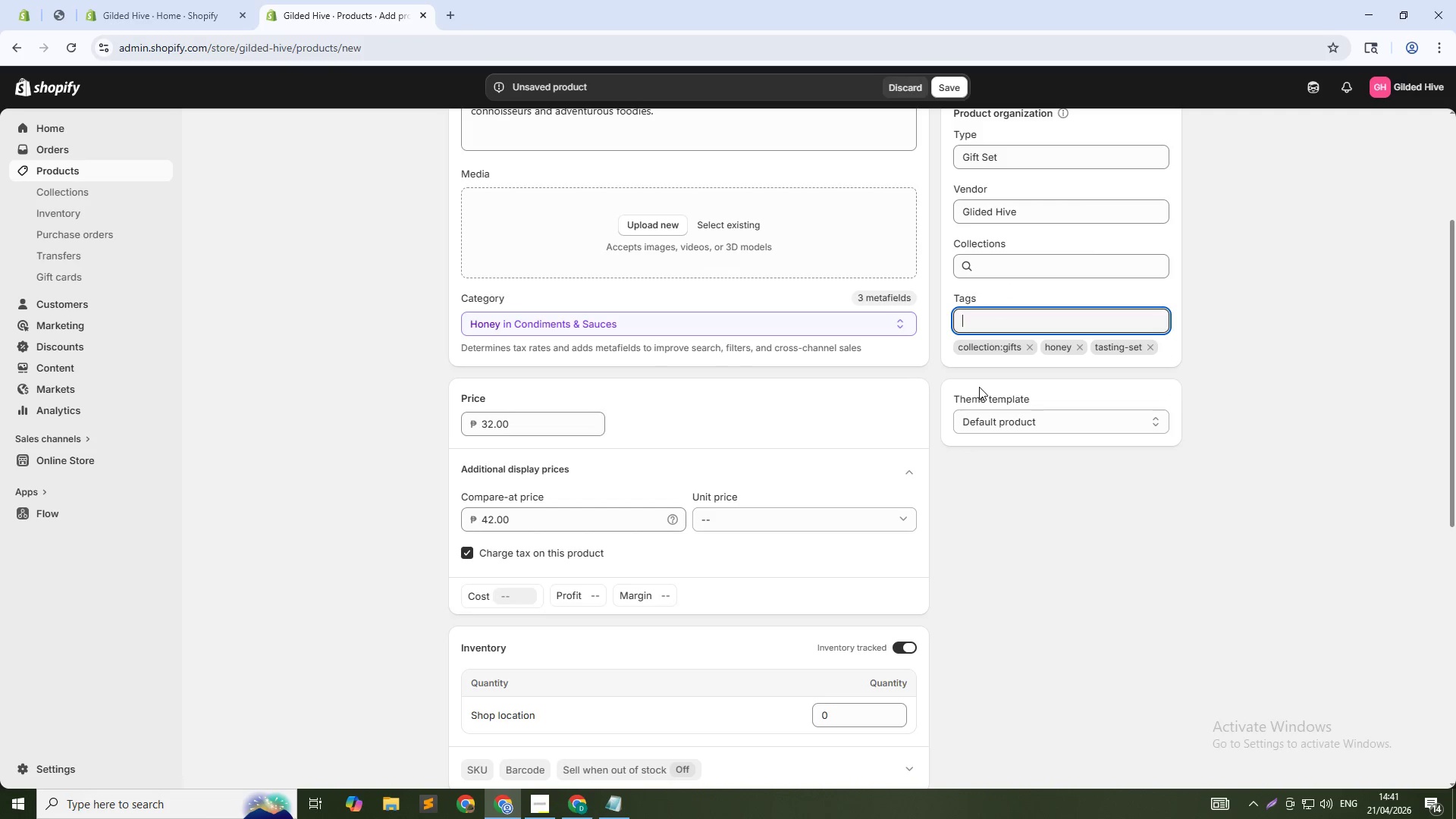 
type(gift-set)
 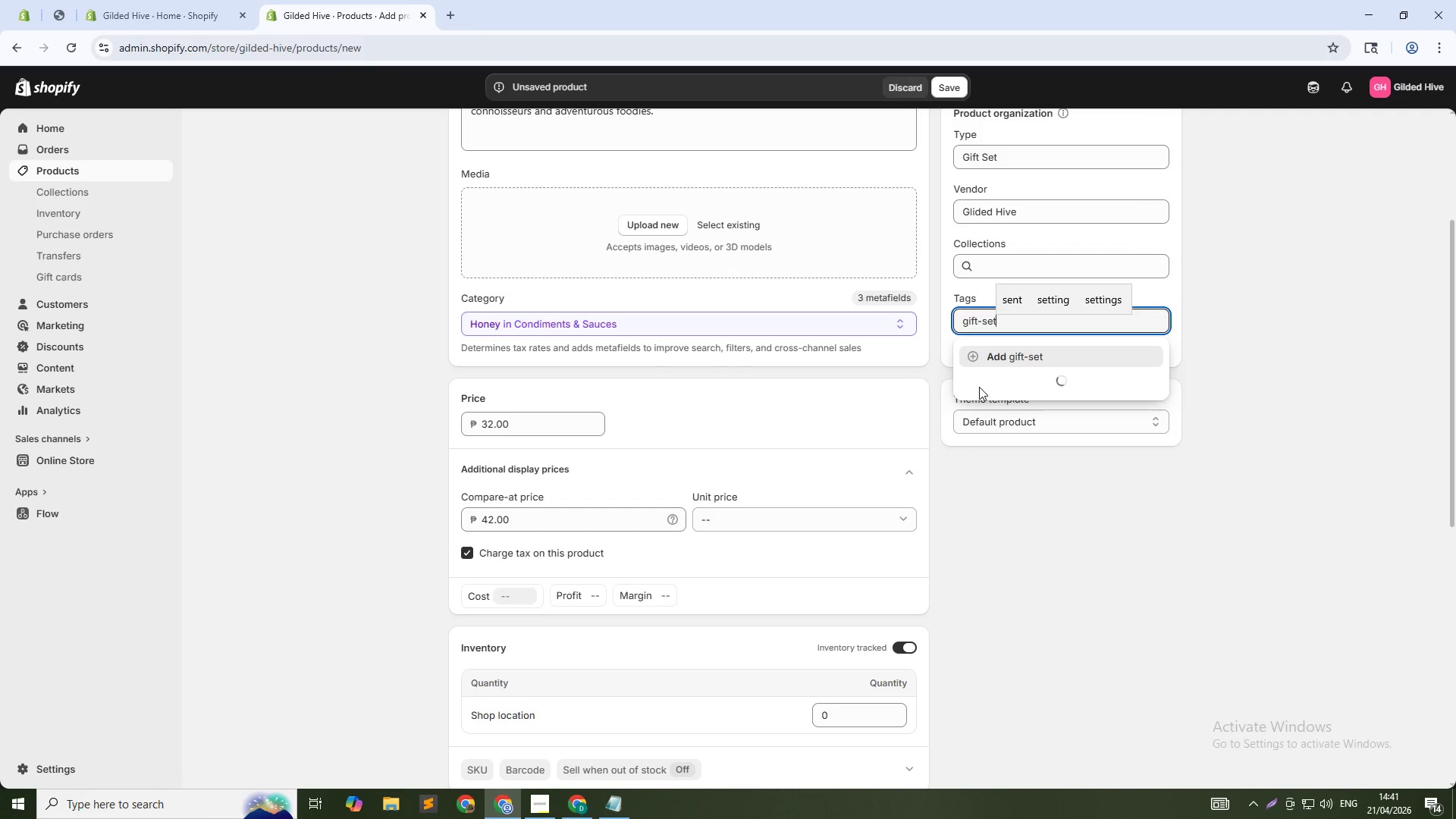 
key(Enter)
 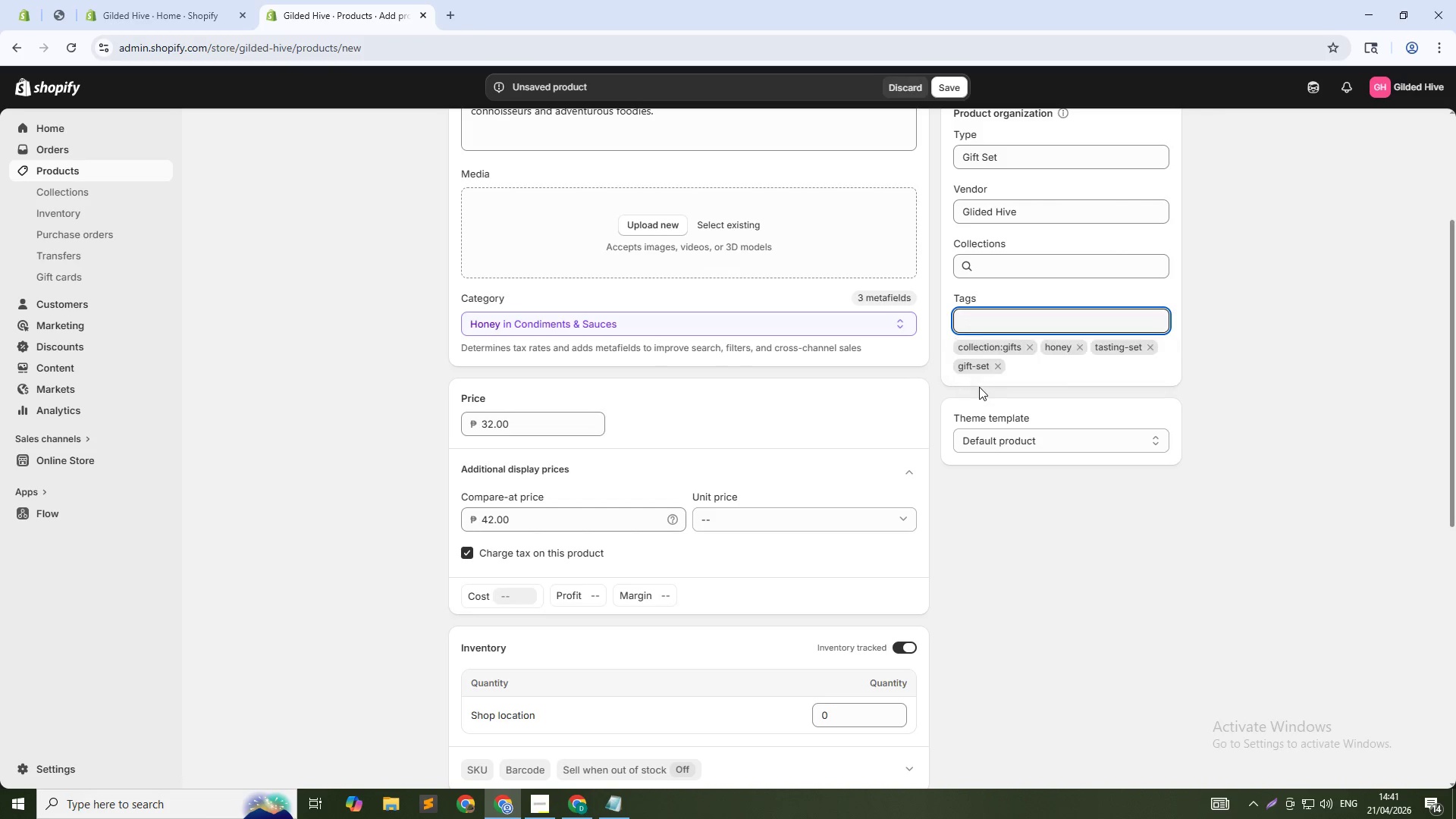 
type(best-seller)
 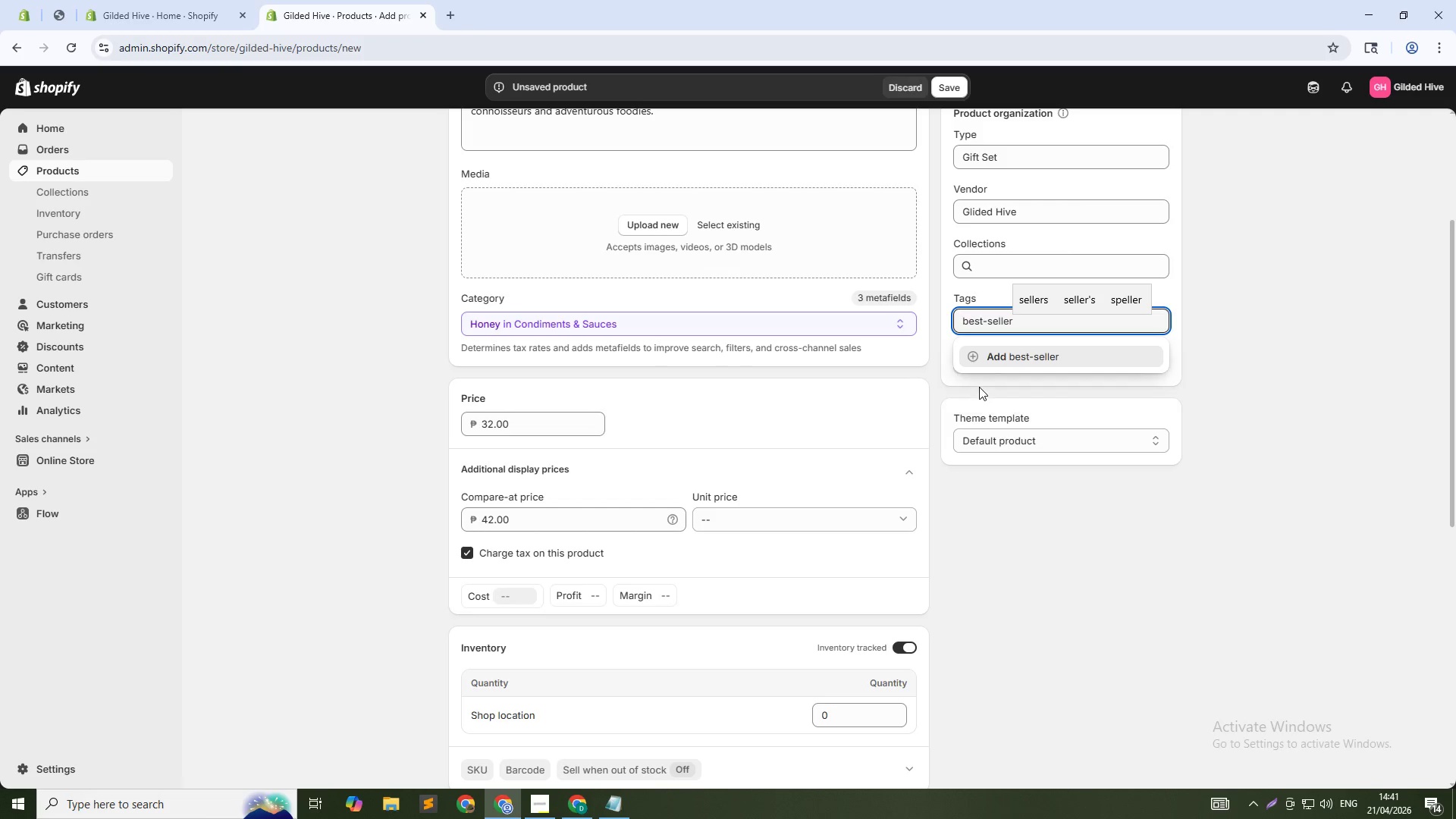 
key(Enter)
 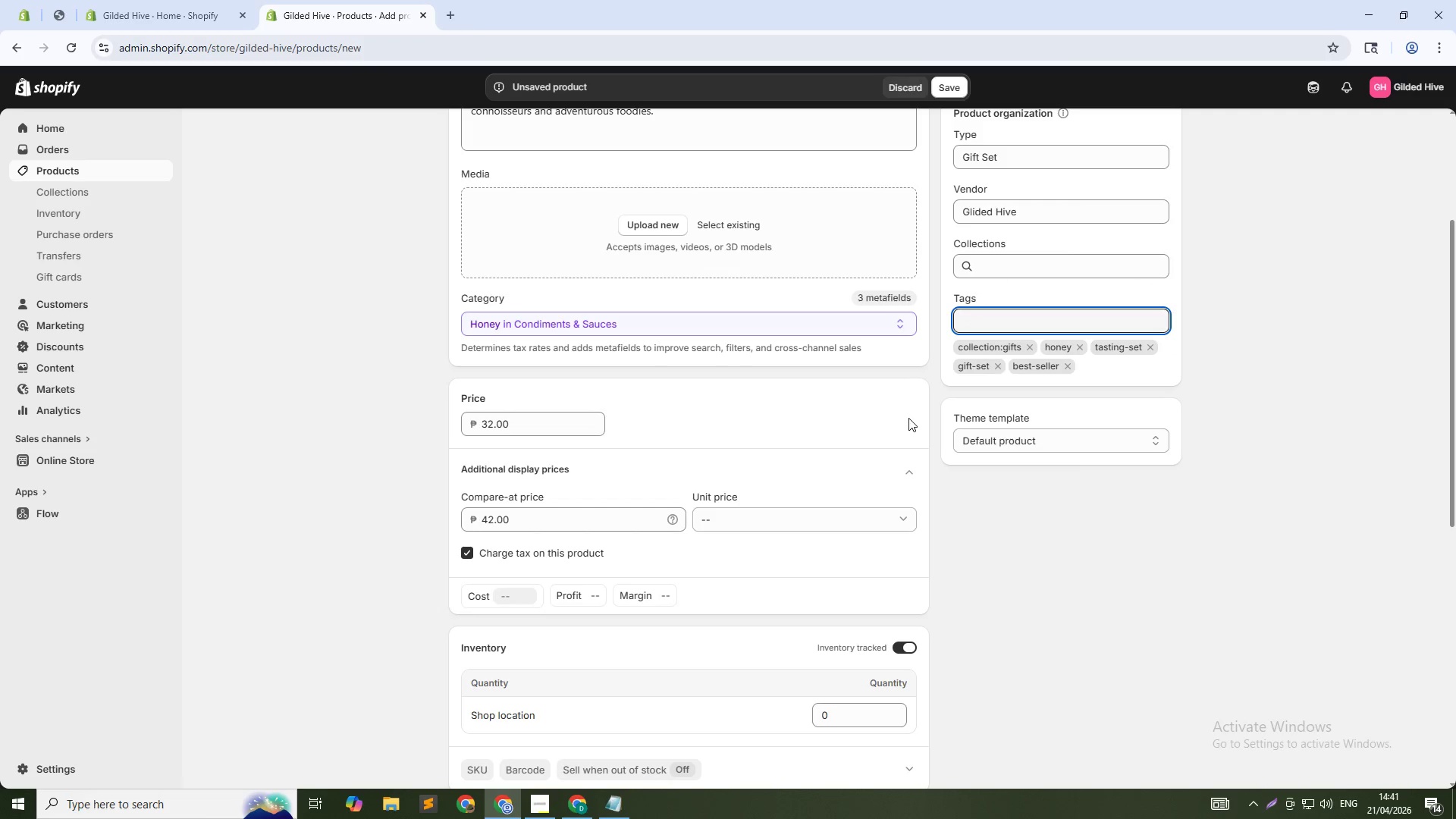 
scroll: coordinate [607, 555], scroll_direction: down, amount: 4.0
 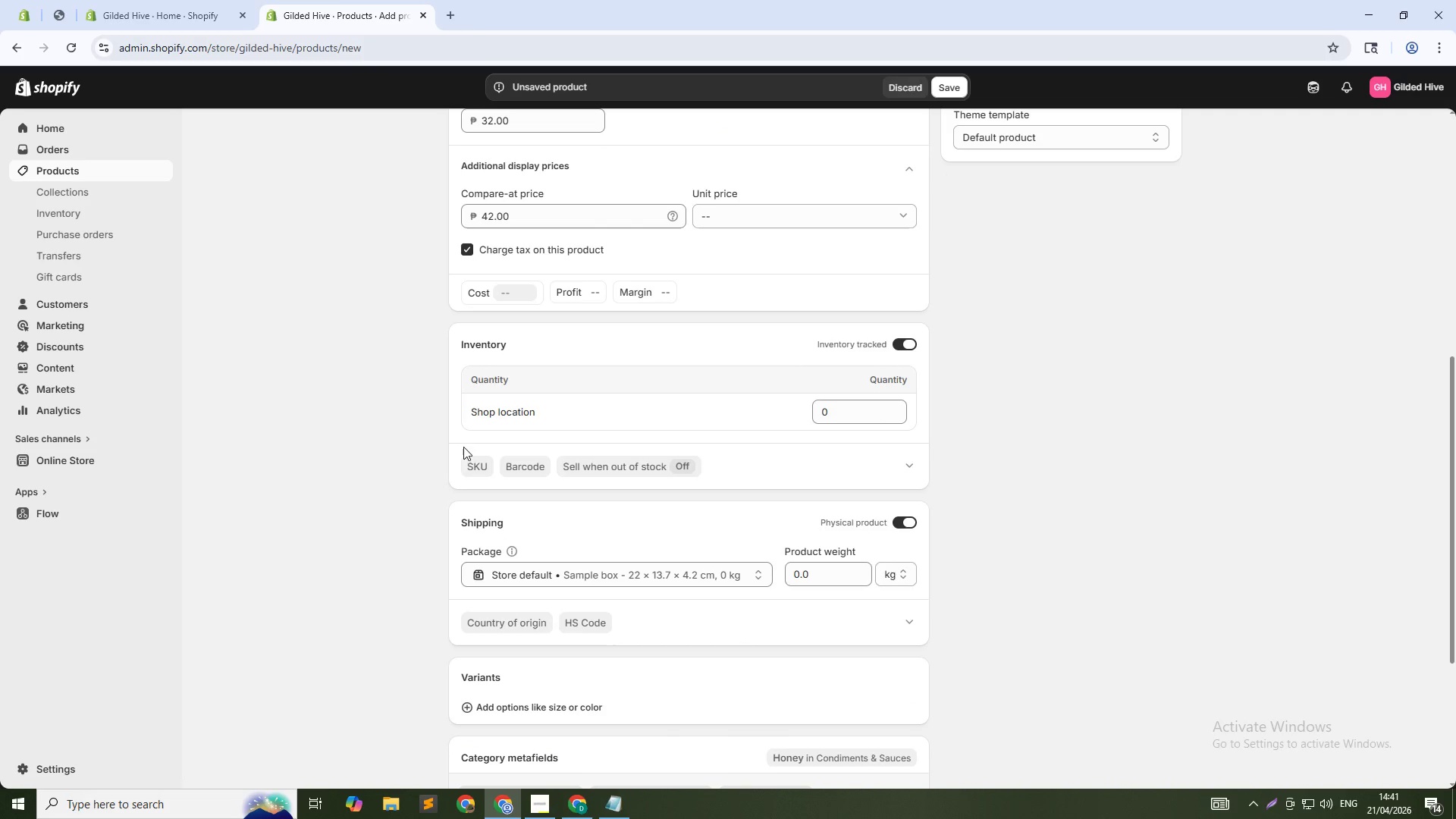 
left_click([472, 463])
 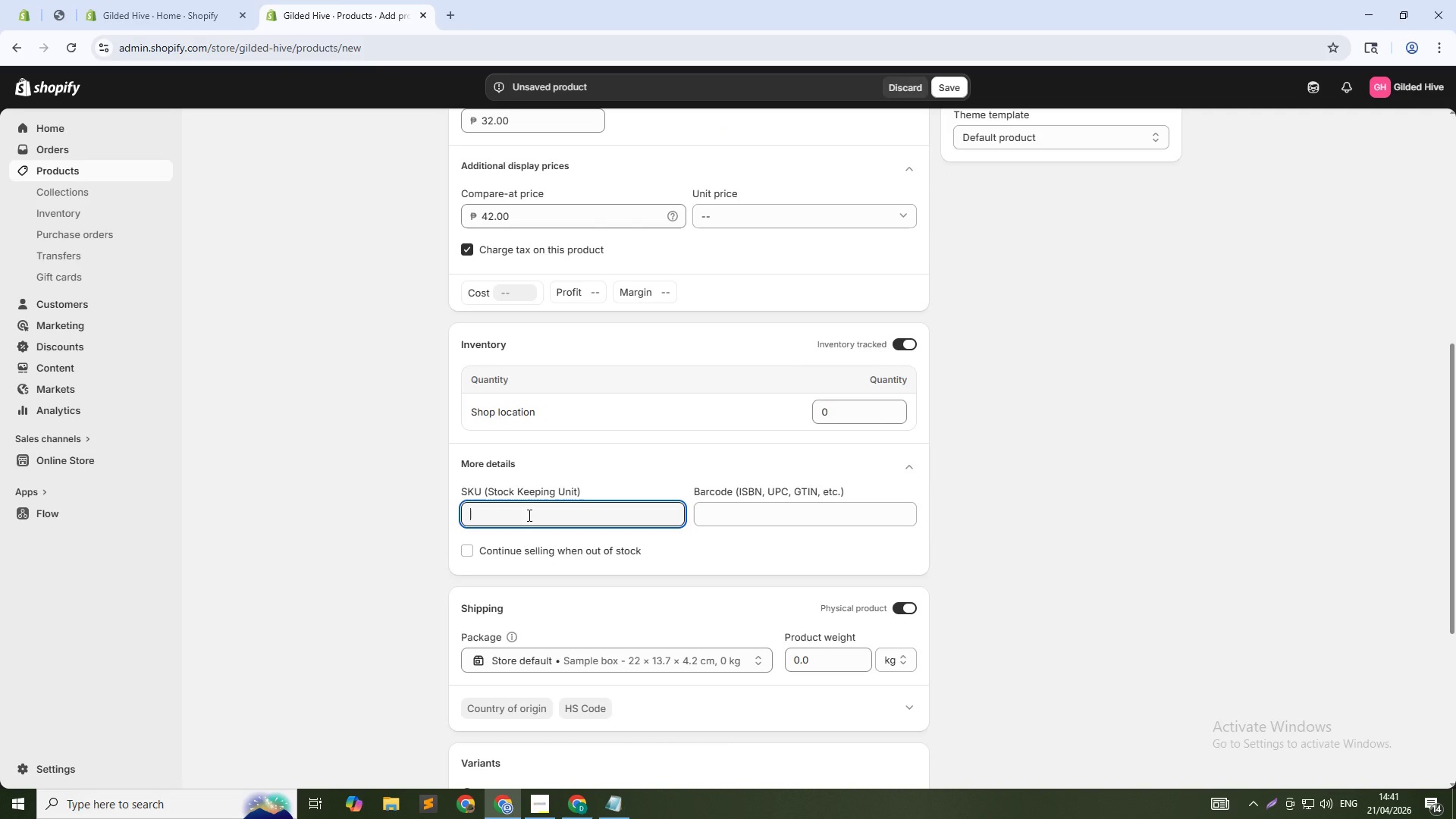 
type(GLD-GFT-03)
 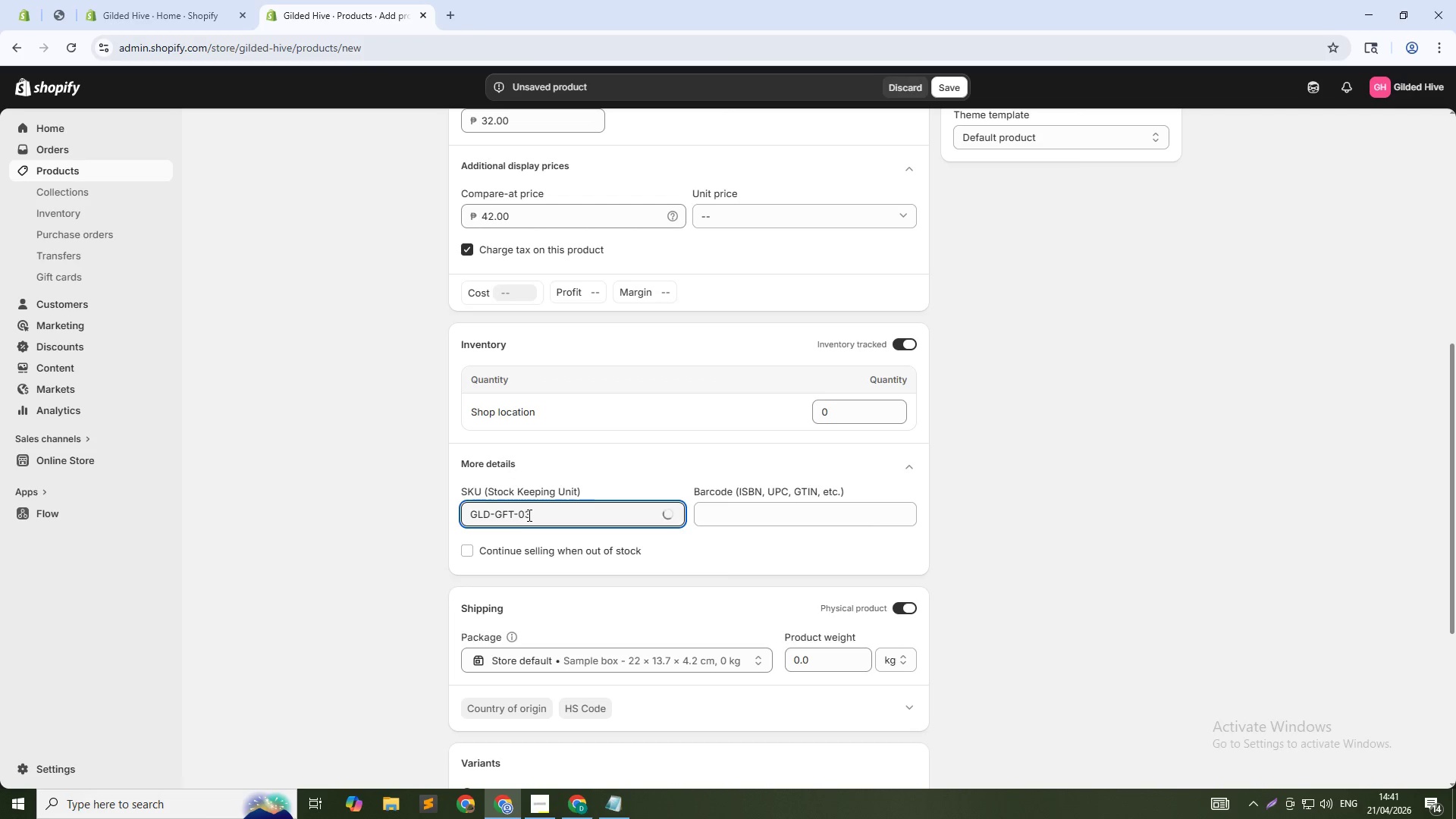 
scroll: coordinate [617, 612], scroll_direction: down, amount: 10.0
 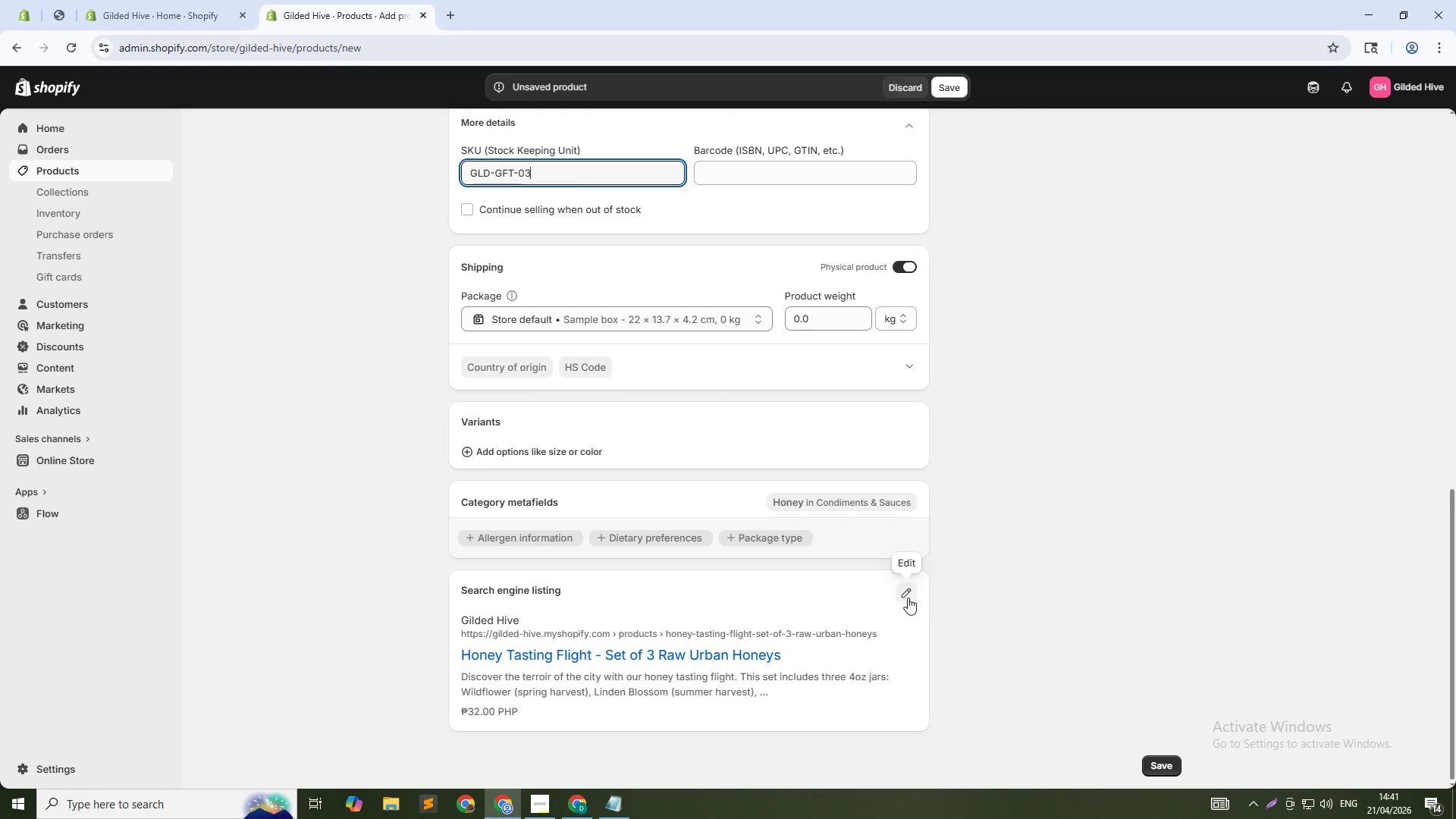 
left_click([908, 598])
 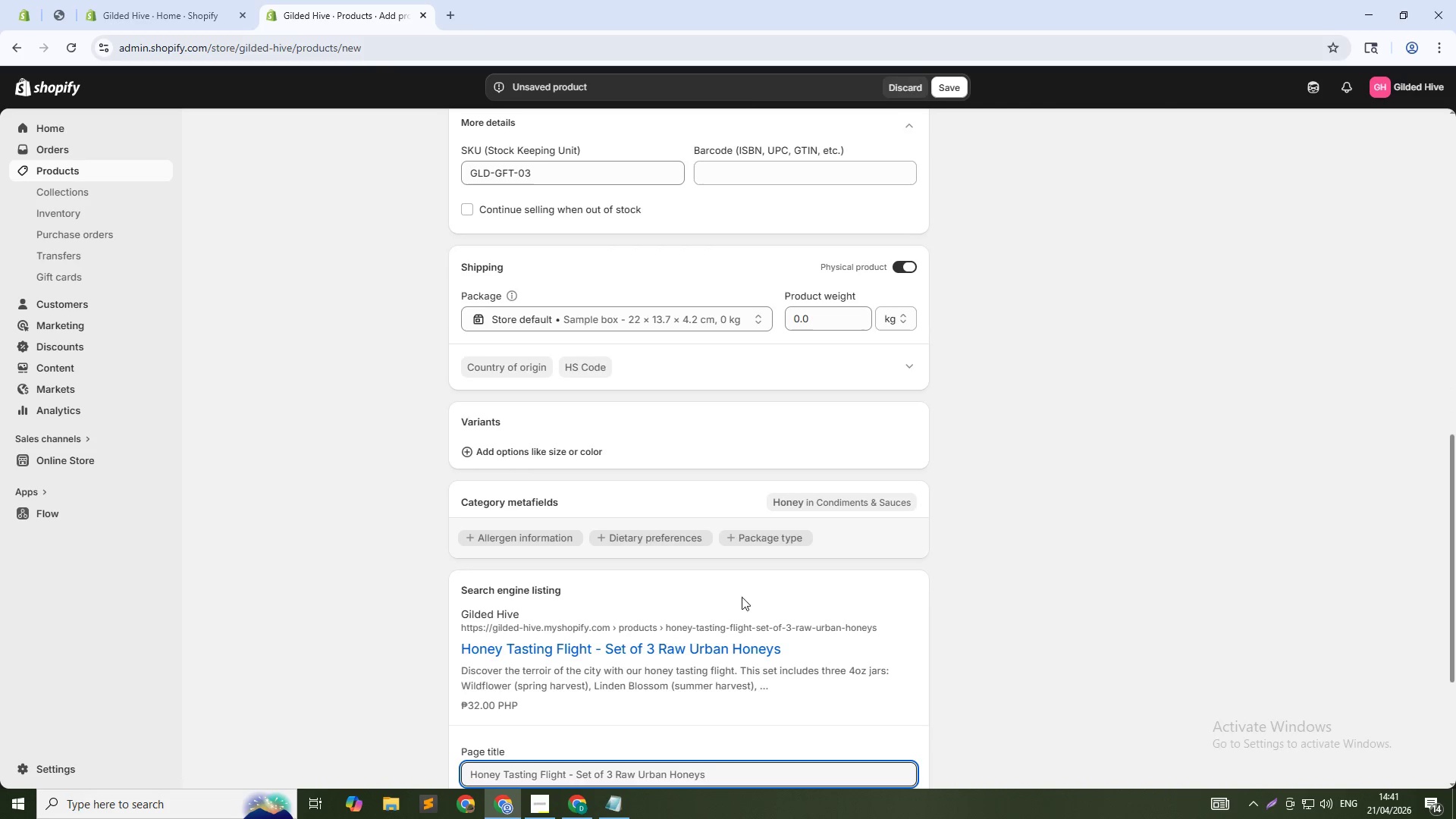 
scroll: coordinate [683, 607], scroll_direction: down, amount: 5.0
 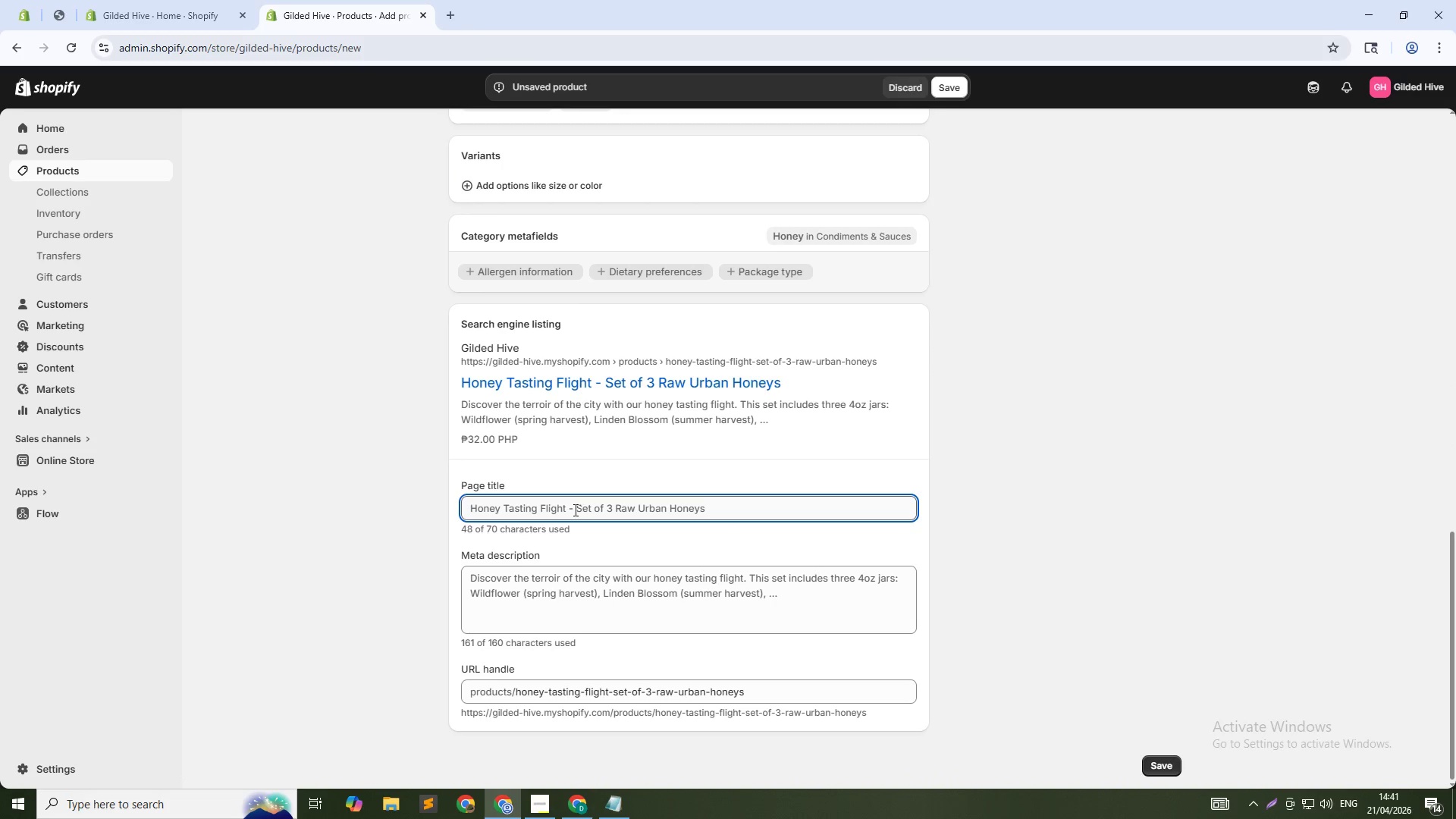 
left_click([568, 513])
 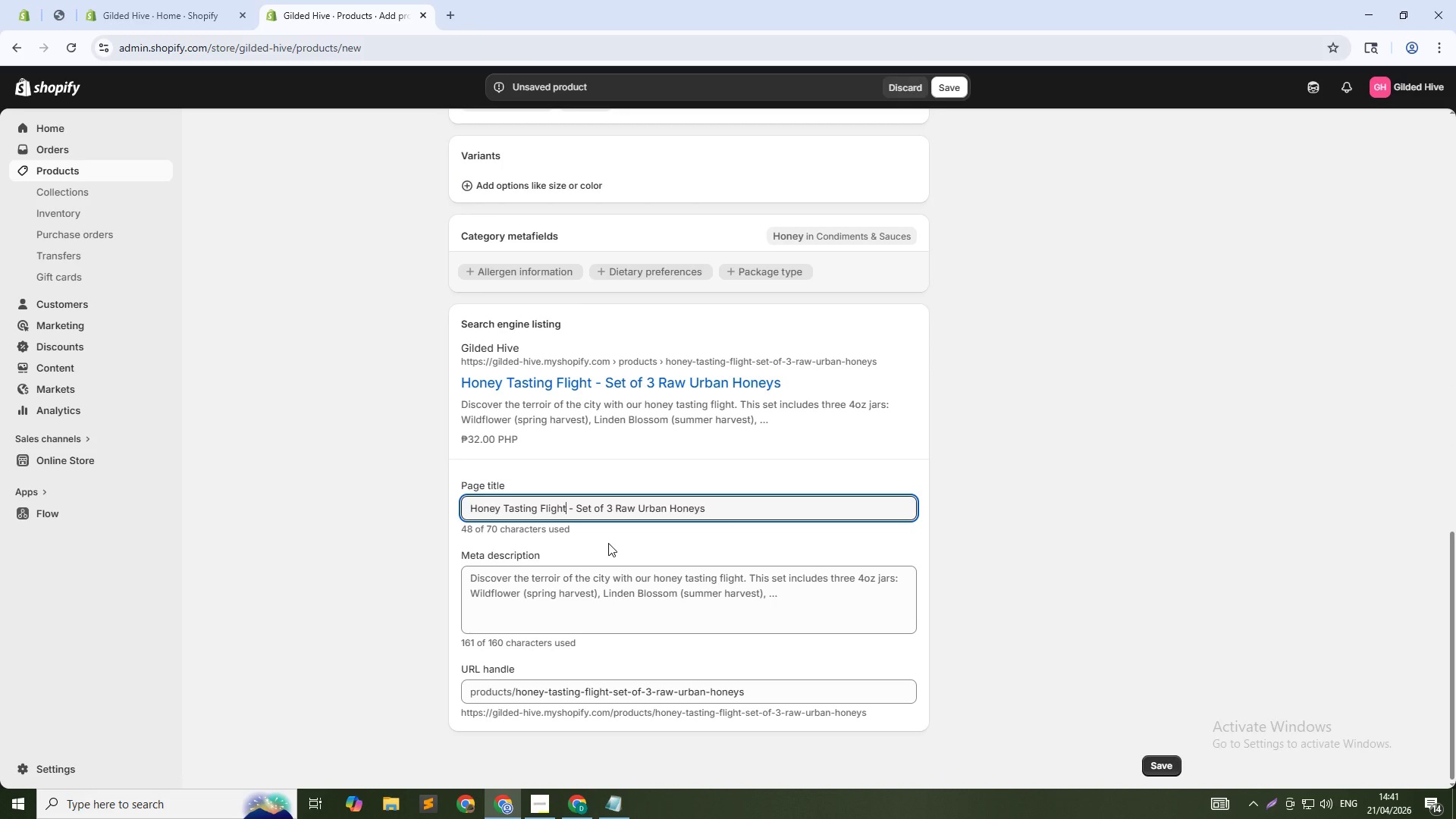 
key(ArrowLeft)
 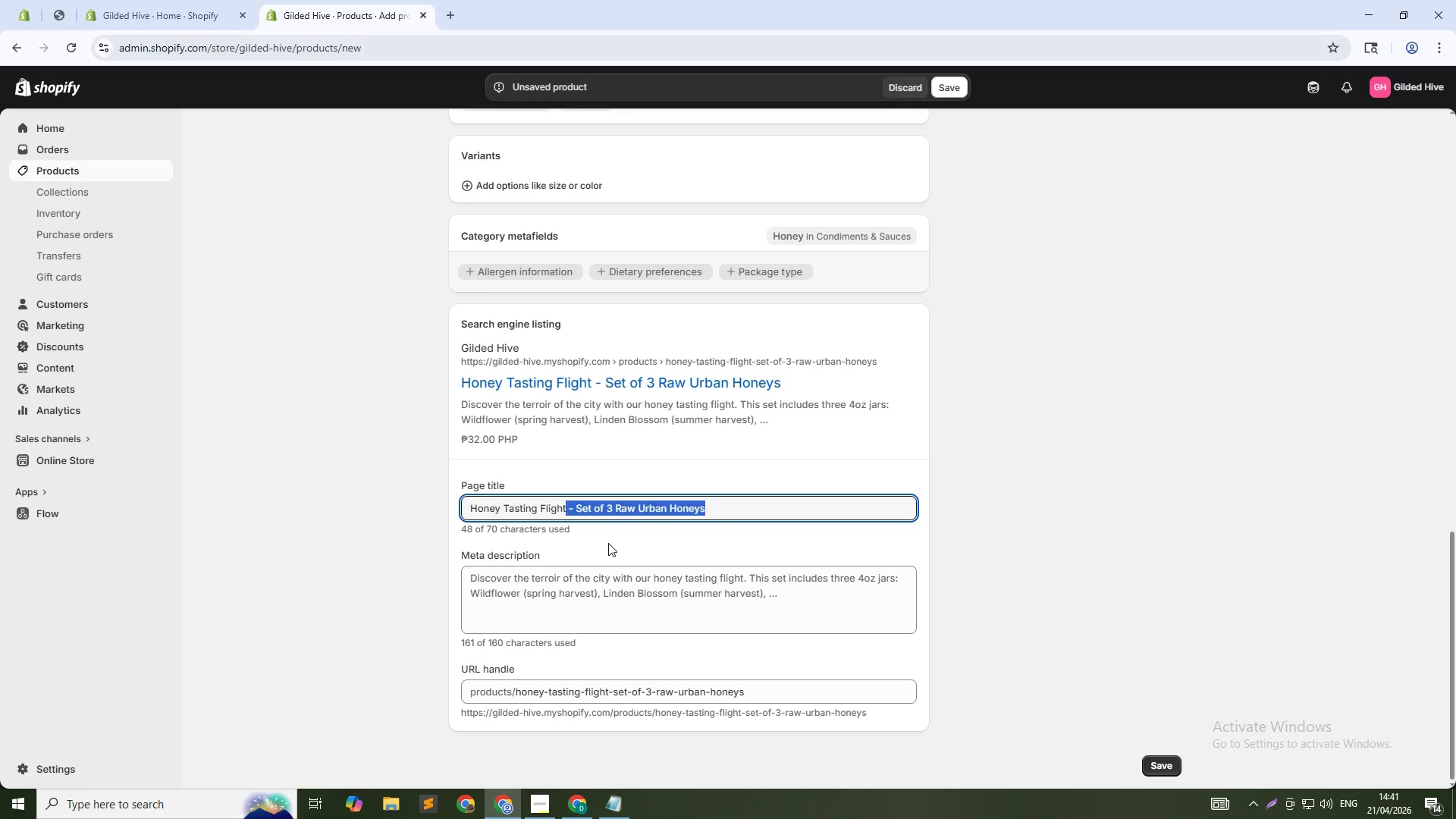 
key(Control+Shift+ShiftLeft)
 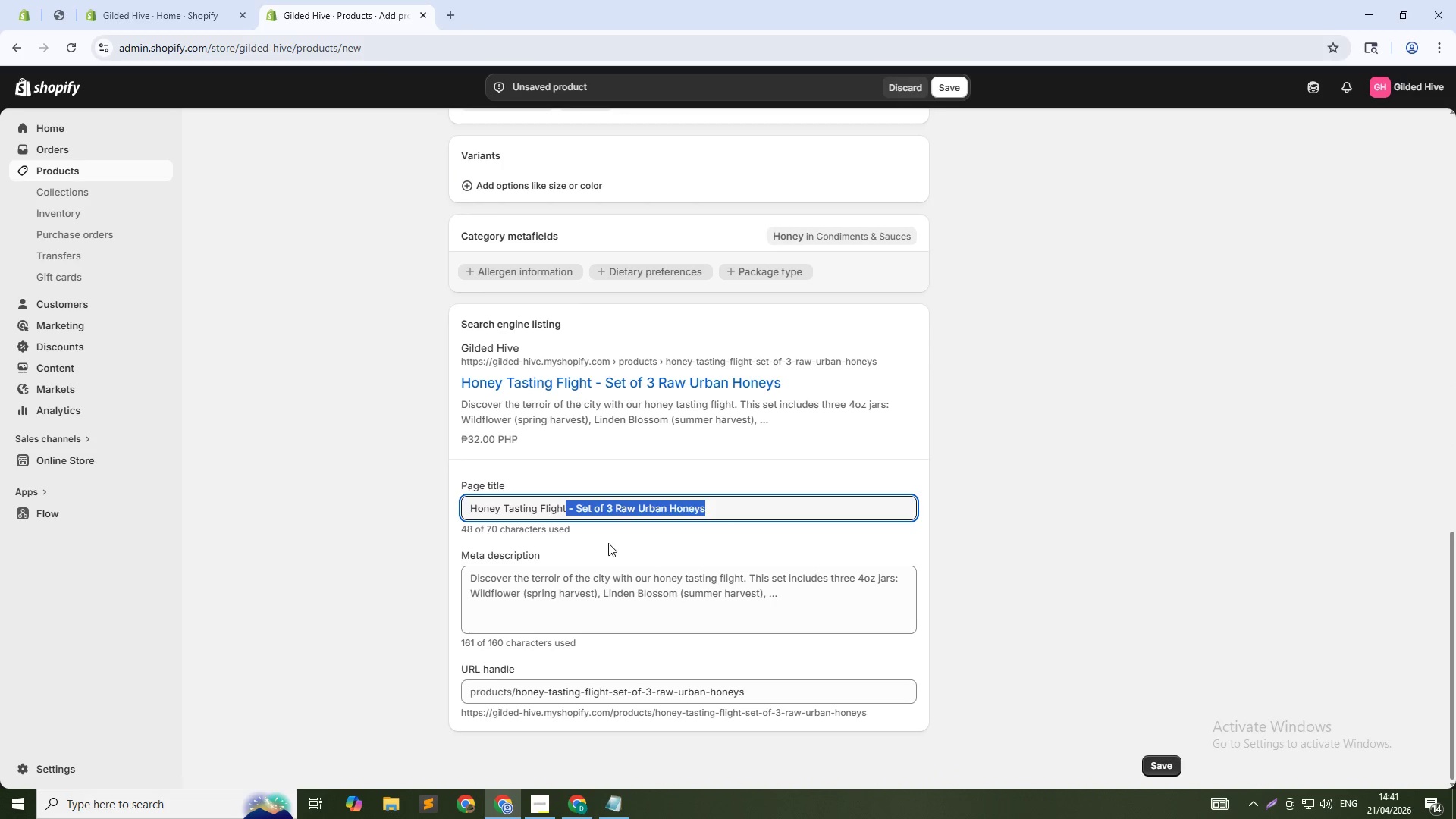 
key(Control+Shift+ArrowDown)
 